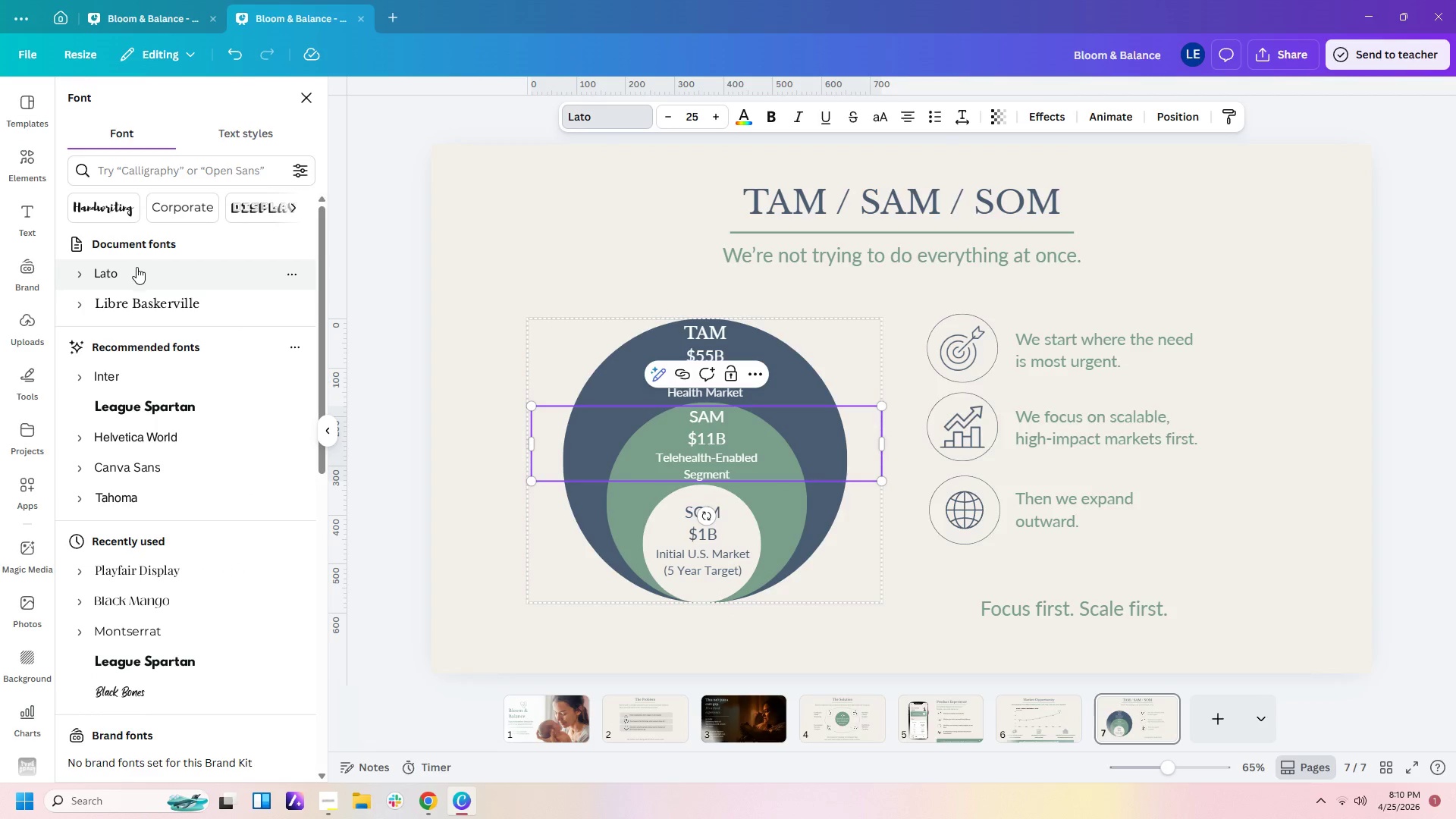 
left_click([149, 299])
 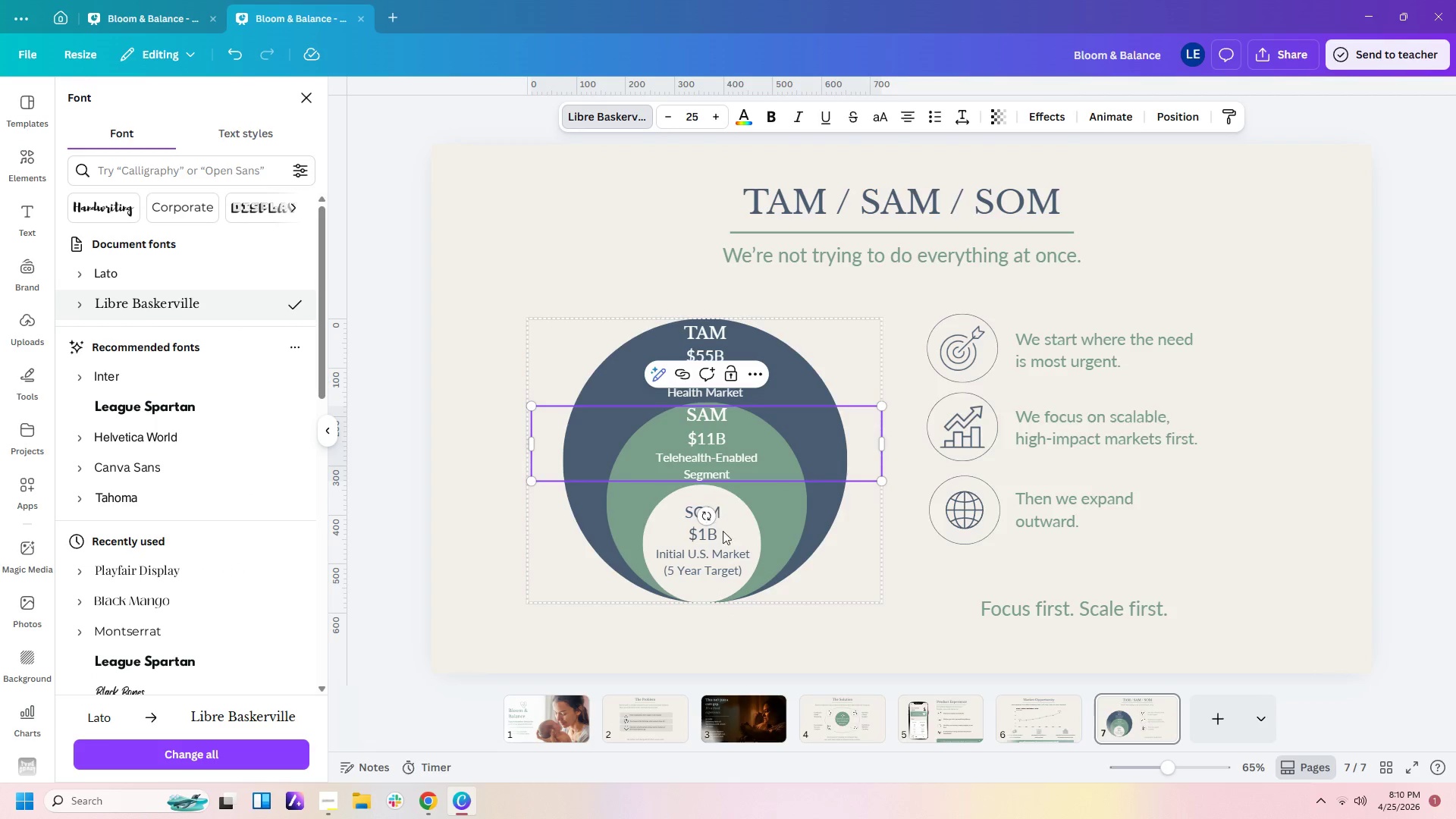 
left_click([730, 538])
 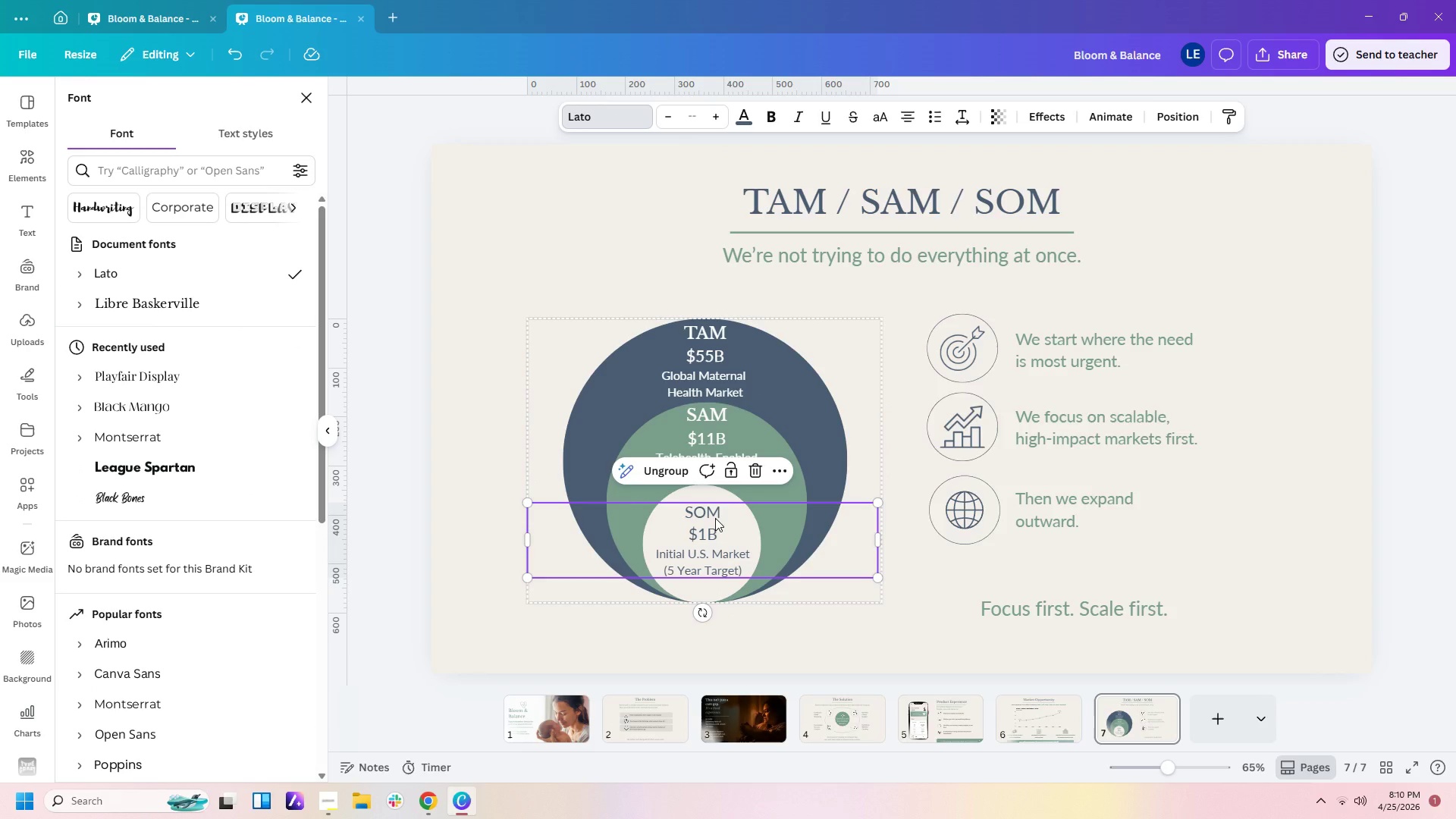 
left_click([715, 518])
 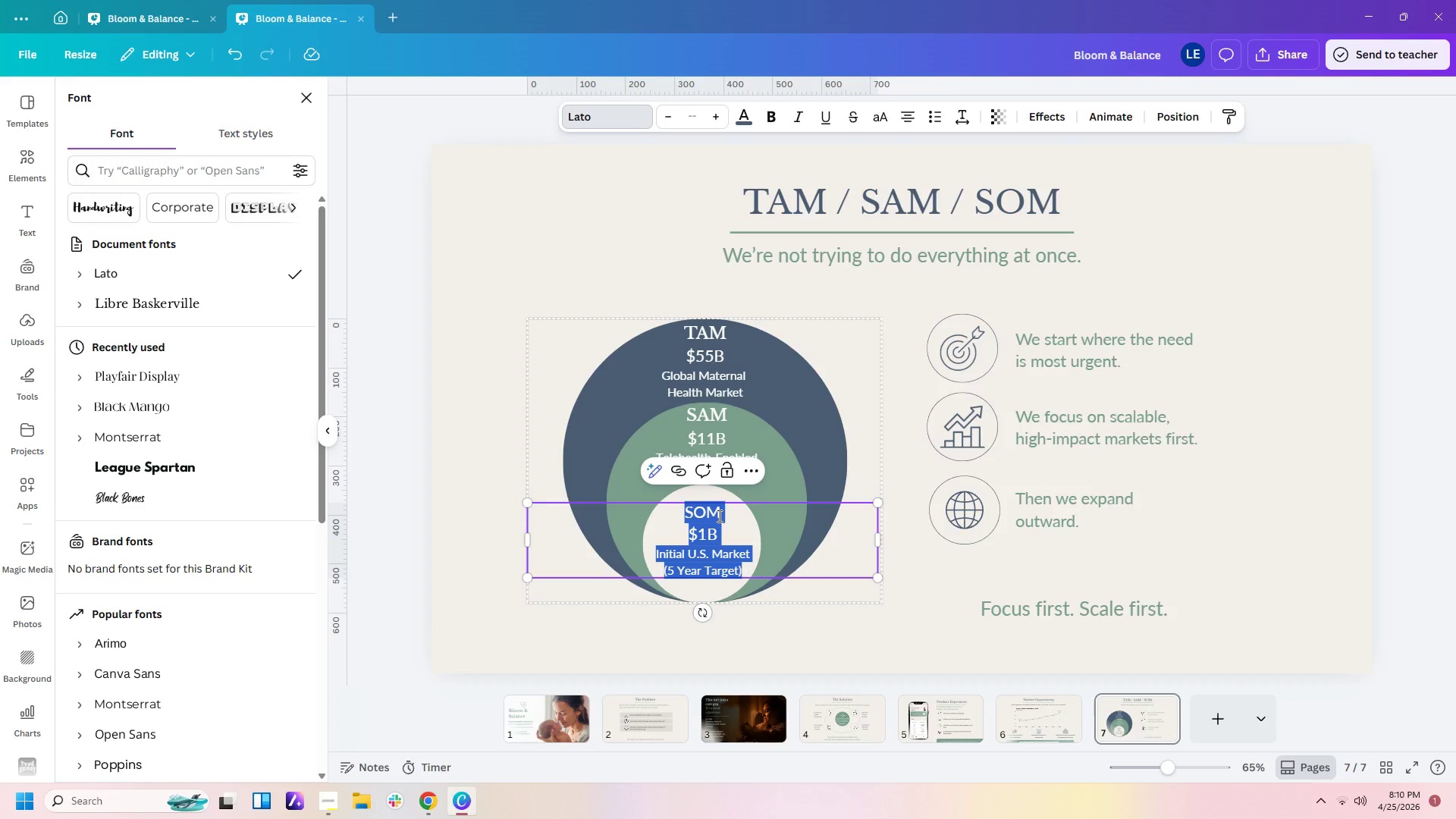 
left_click([718, 516])
 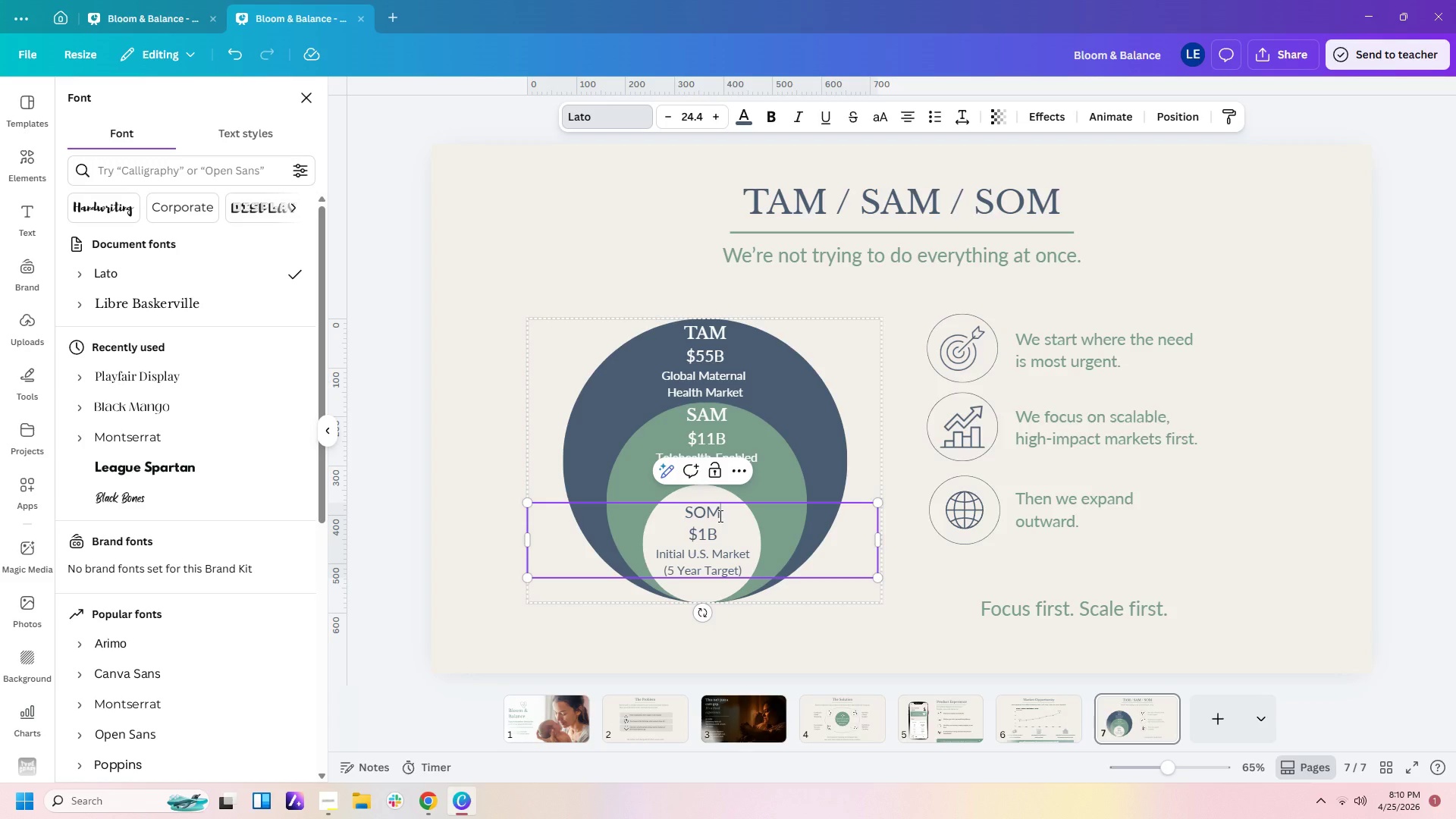 
left_click_drag(start_coordinate=[719, 516], to_coordinate=[685, 514])
 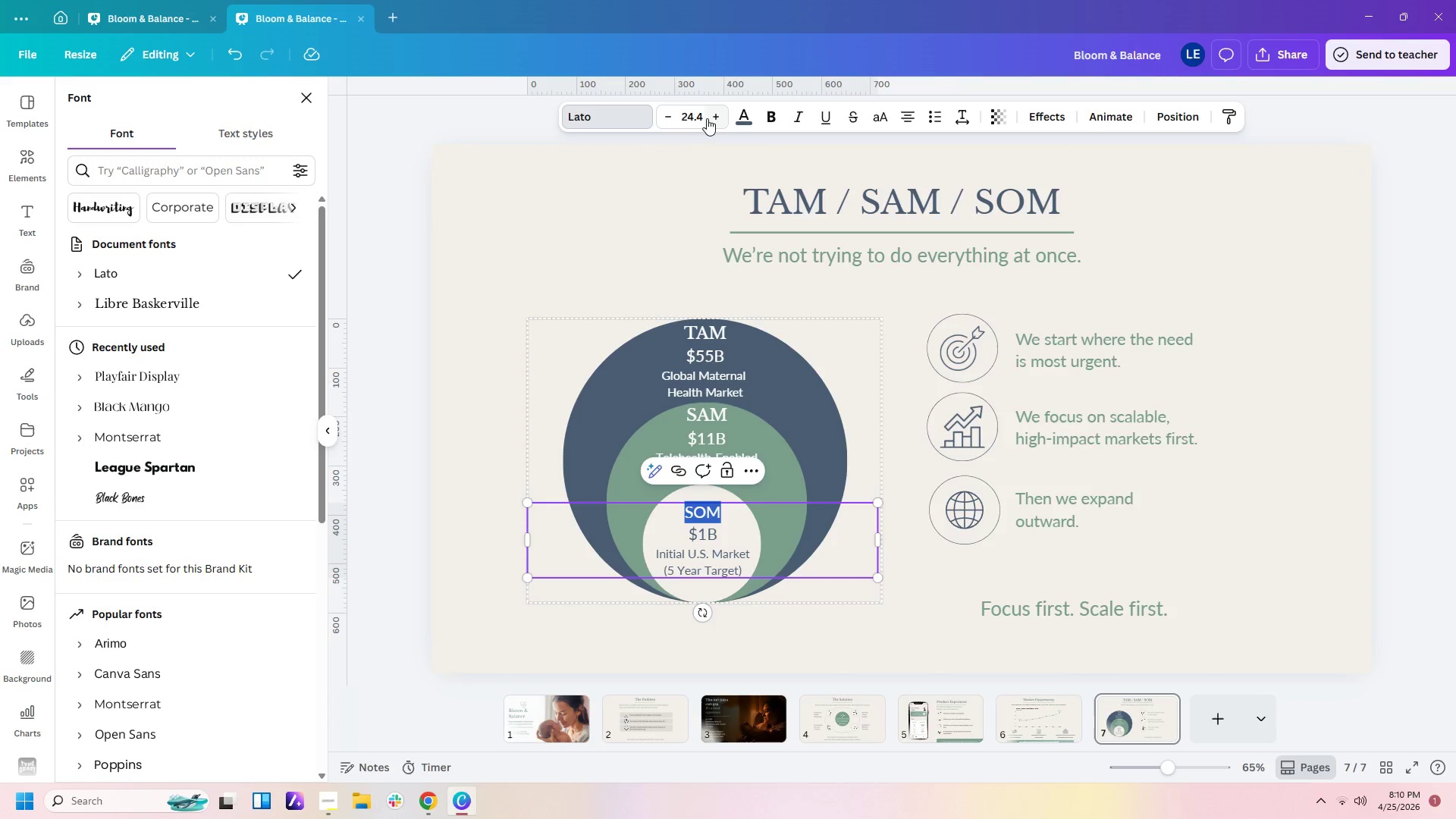 
left_click([705, 115])
 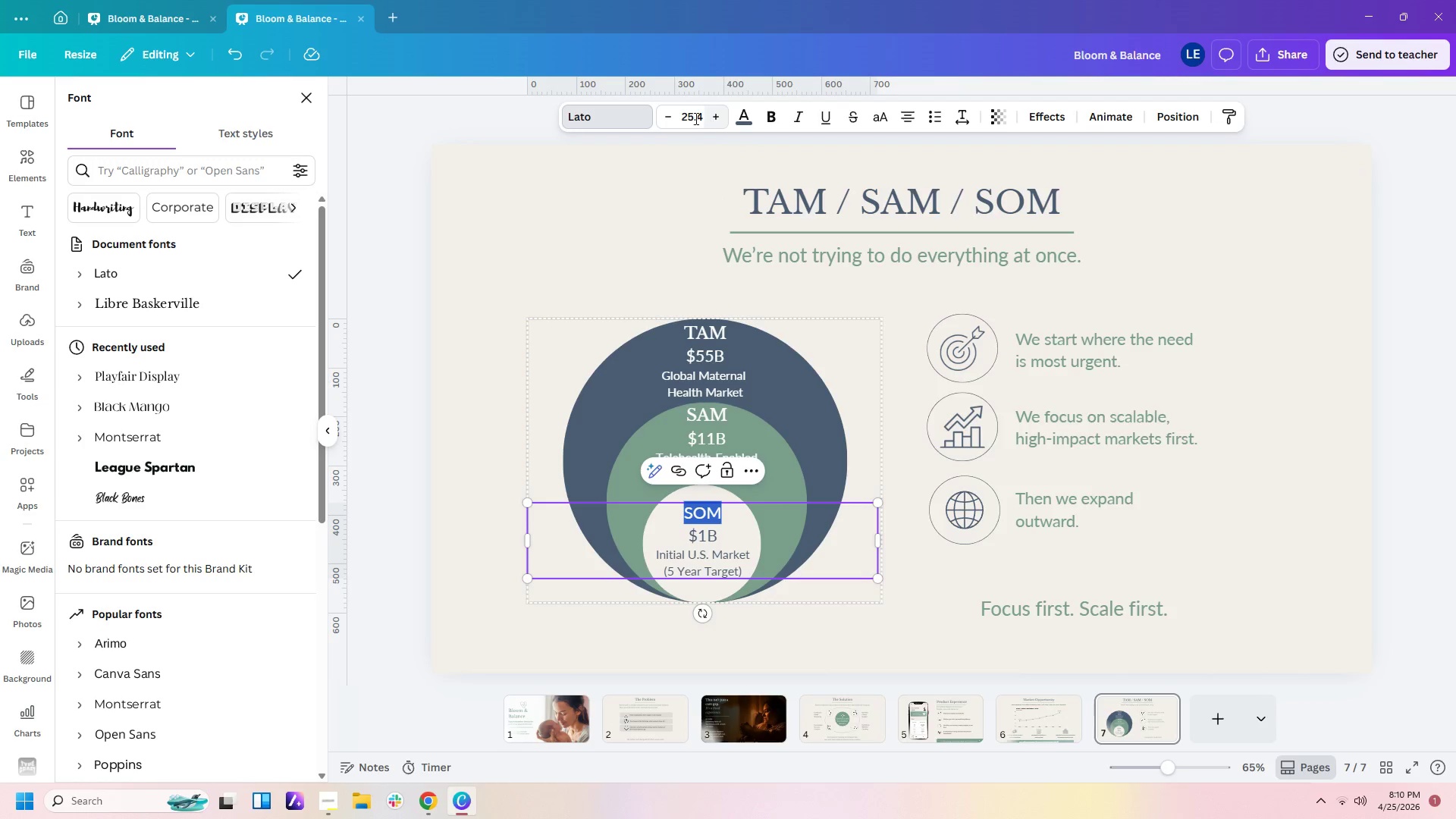 
left_click([693, 118])
 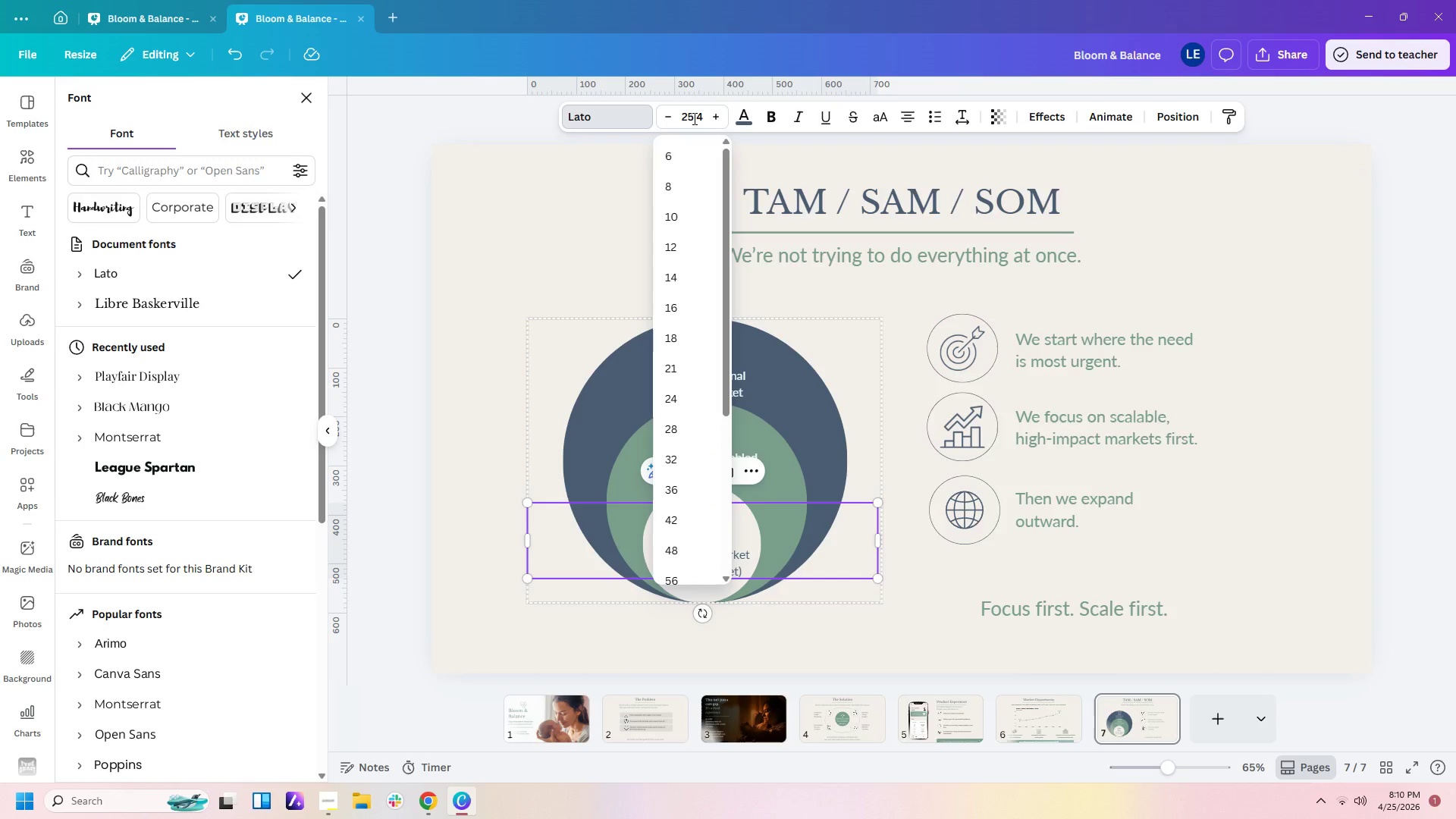 
key(Delete)
 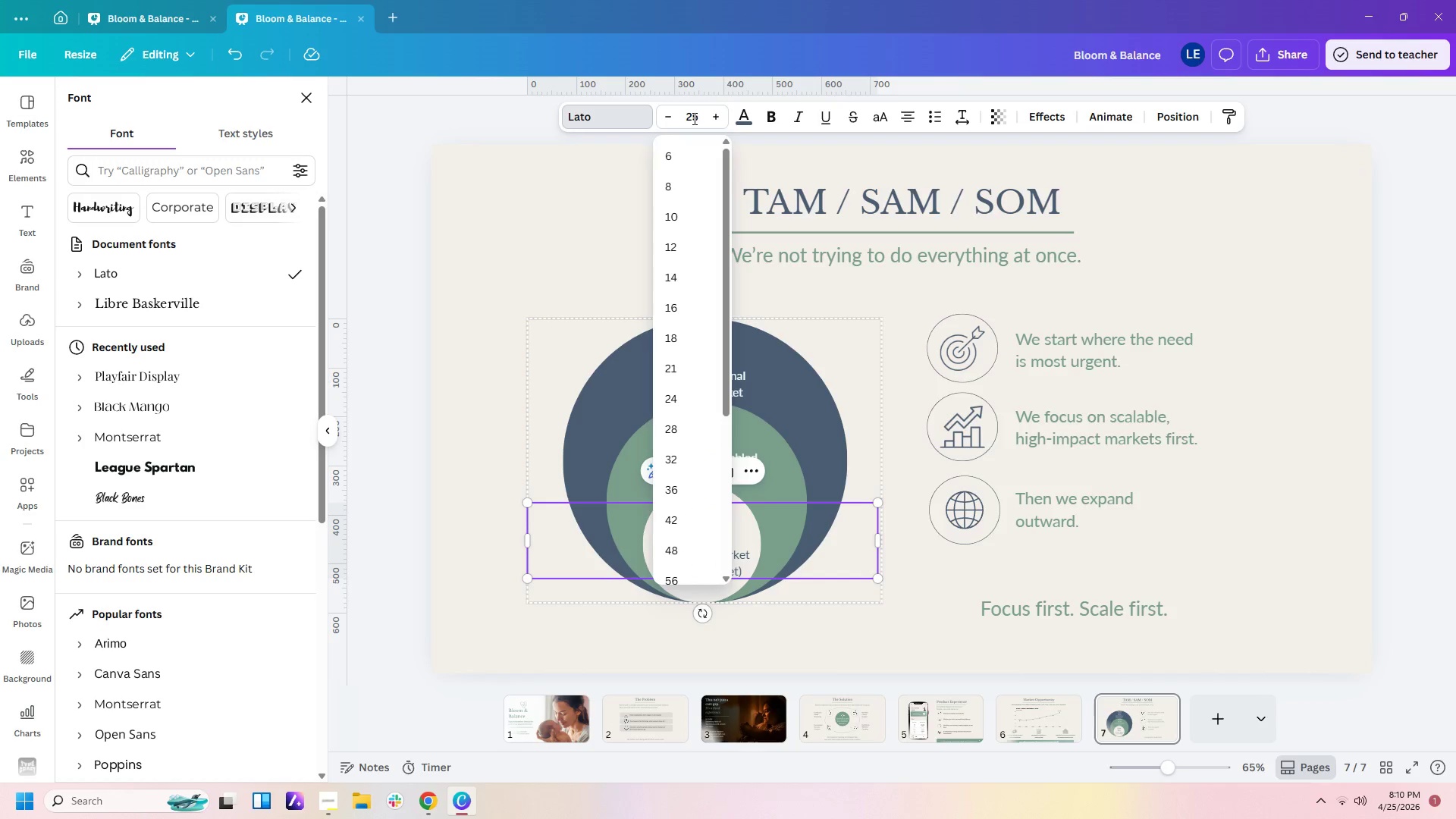 
key(Delete)
 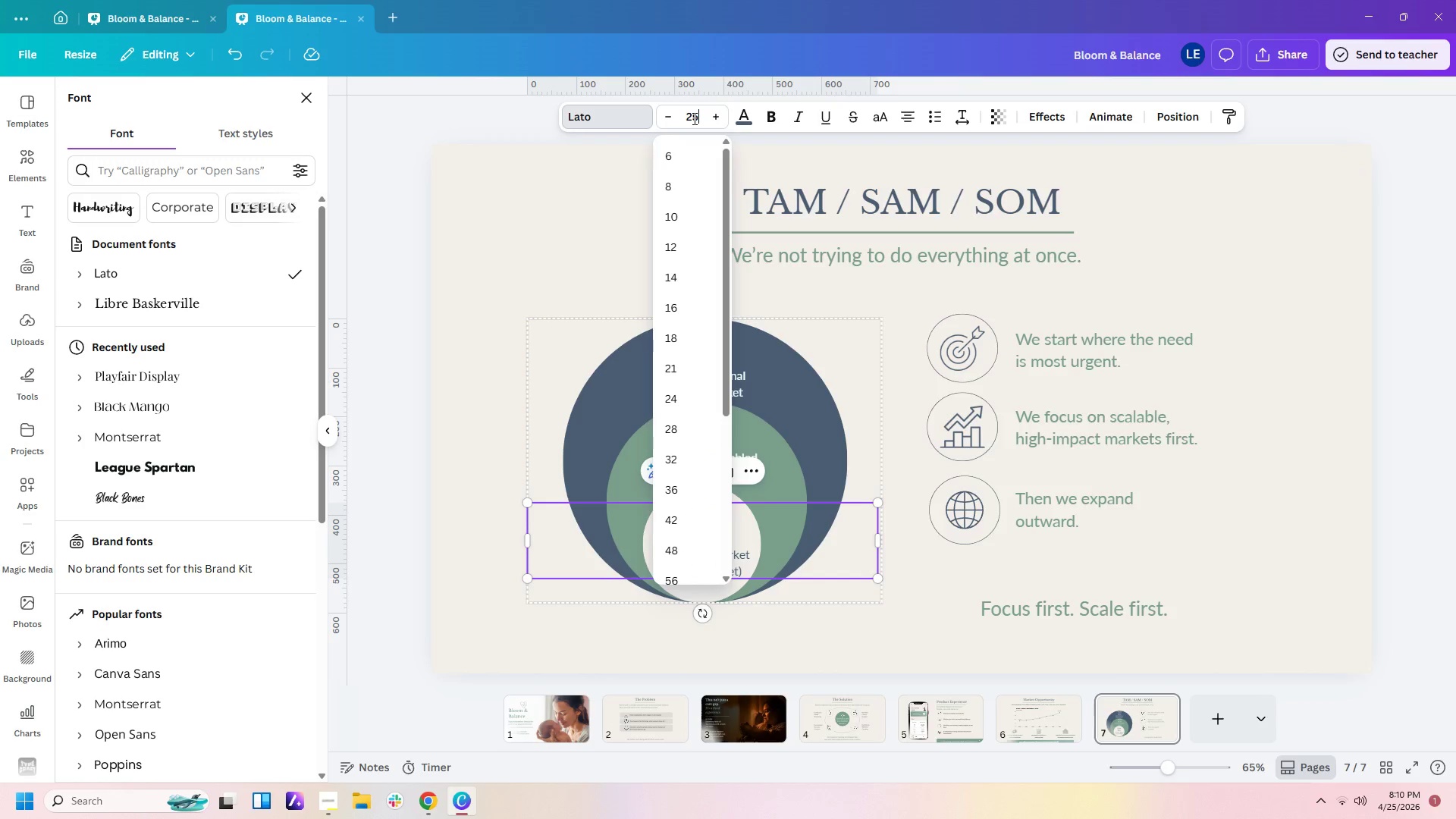 
key(Delete)
 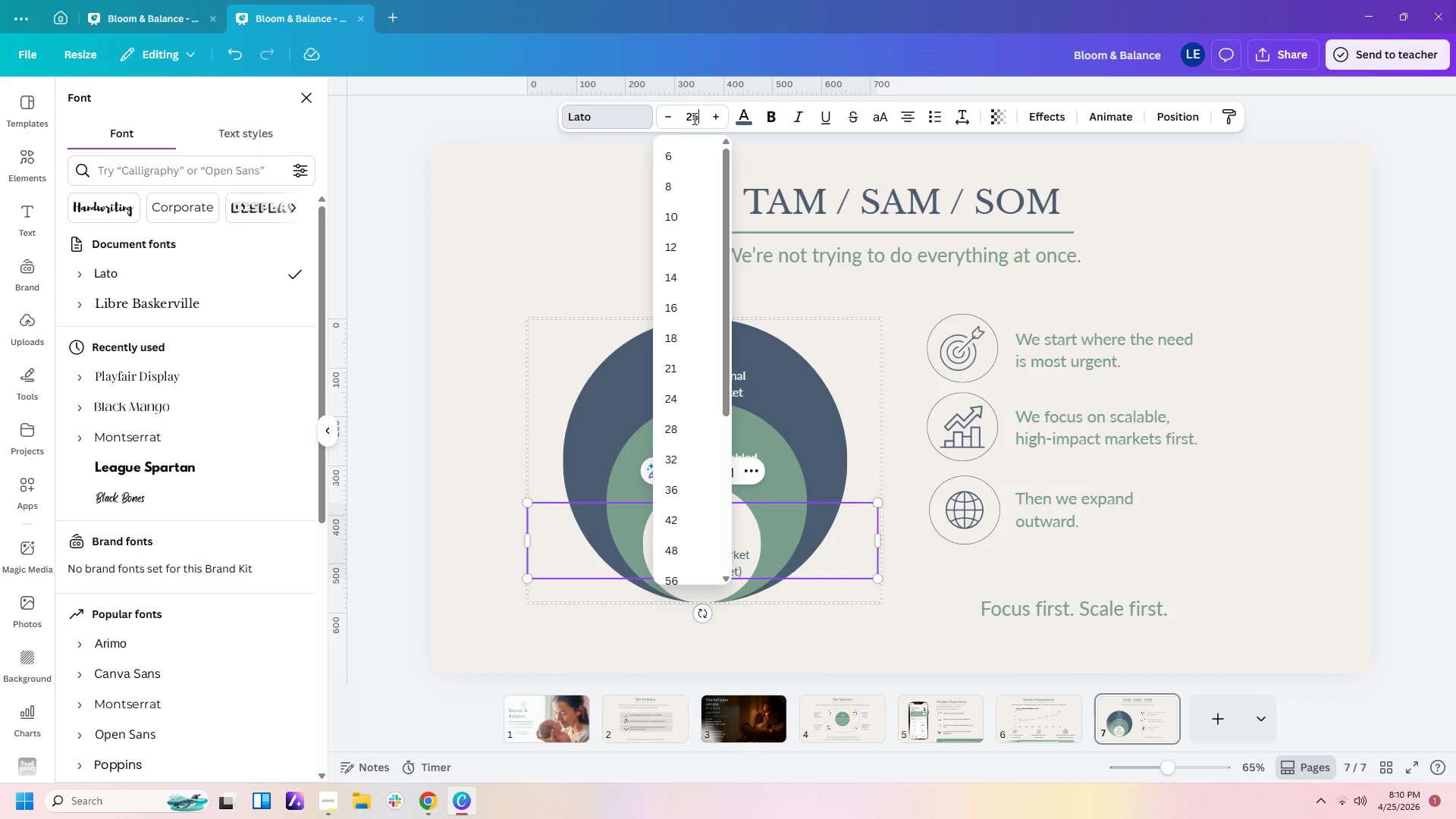 
key(Shift+ShiftRight)
 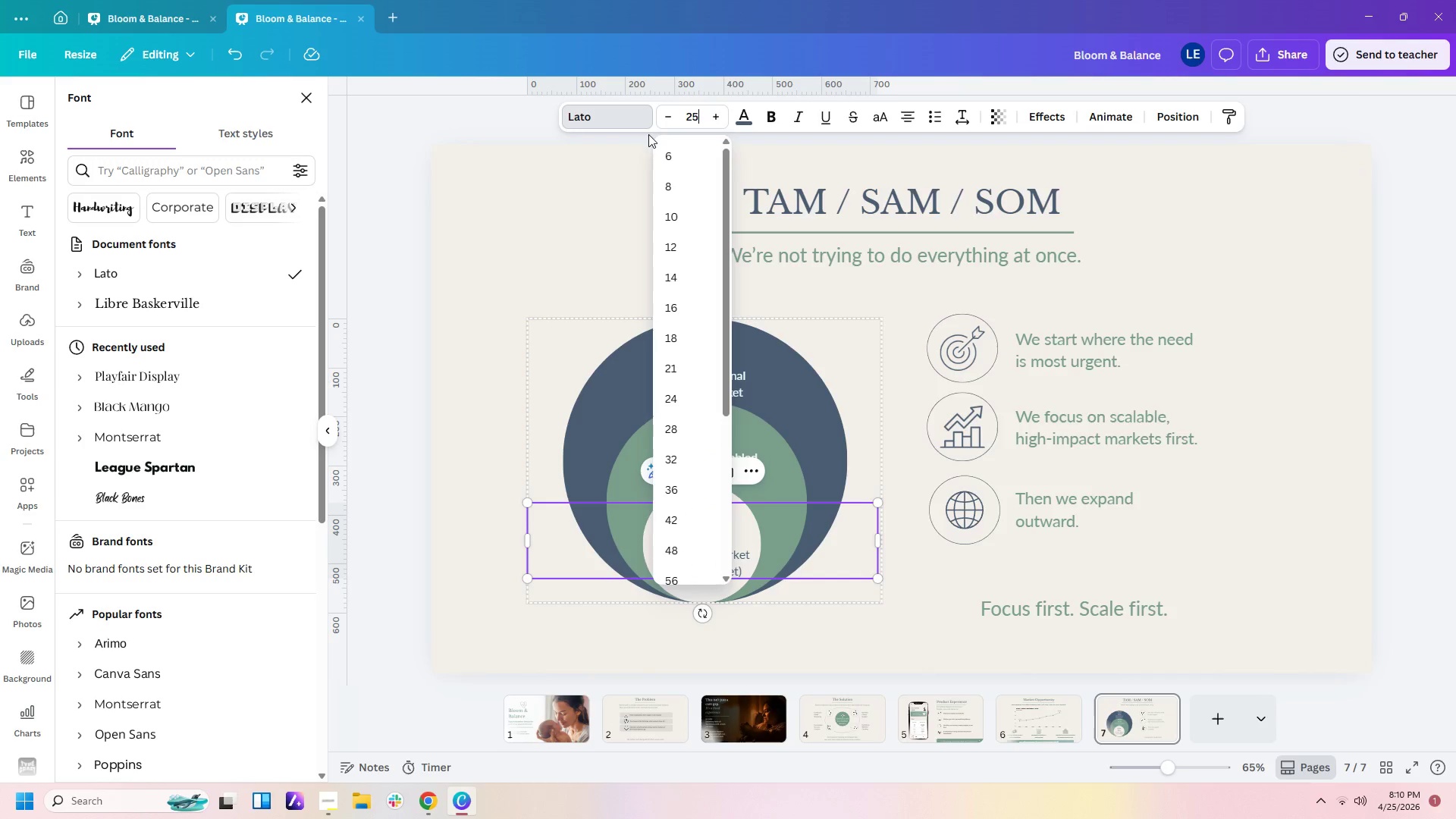 
left_click([623, 123])
 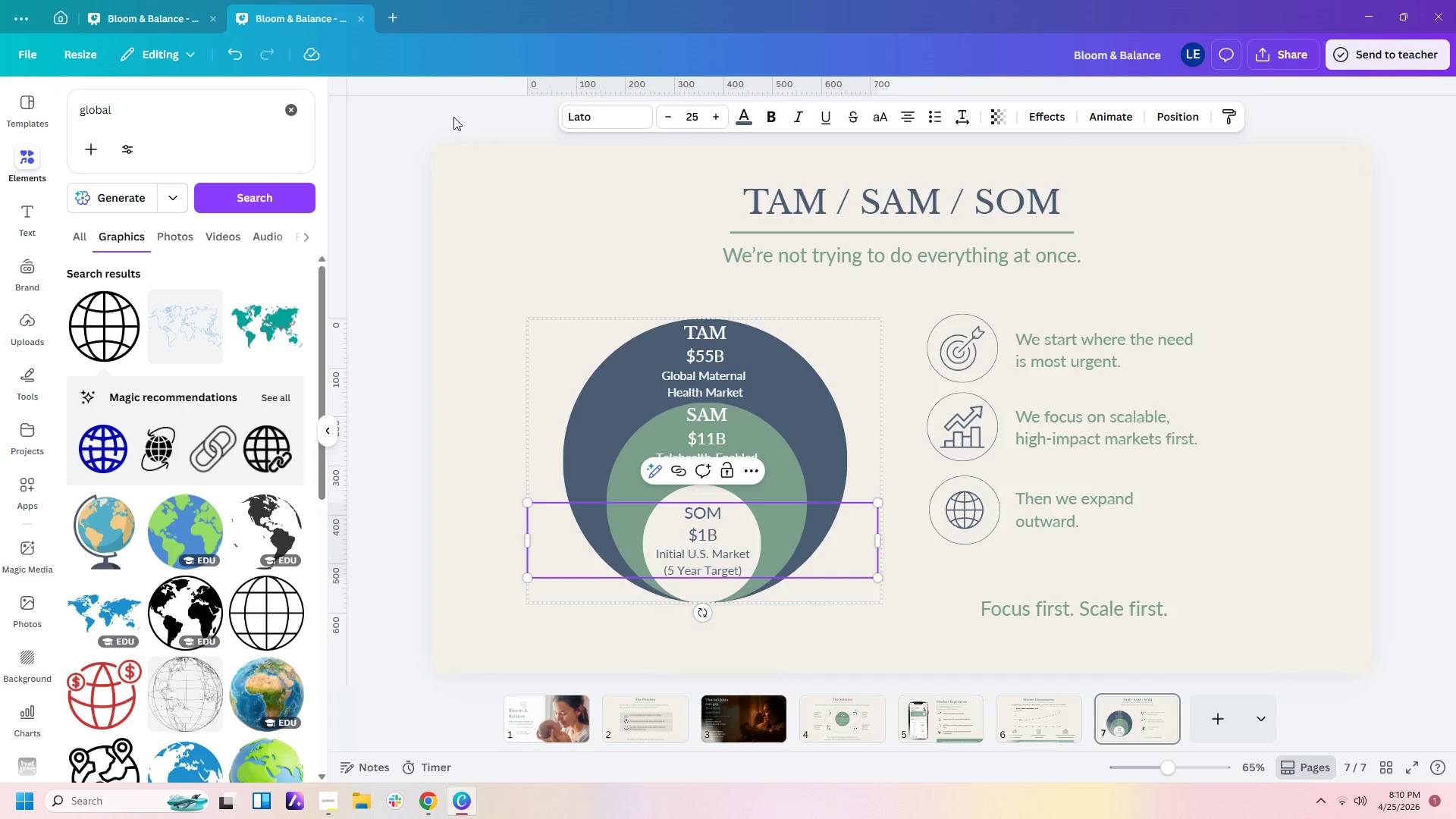 
left_click([601, 111])
 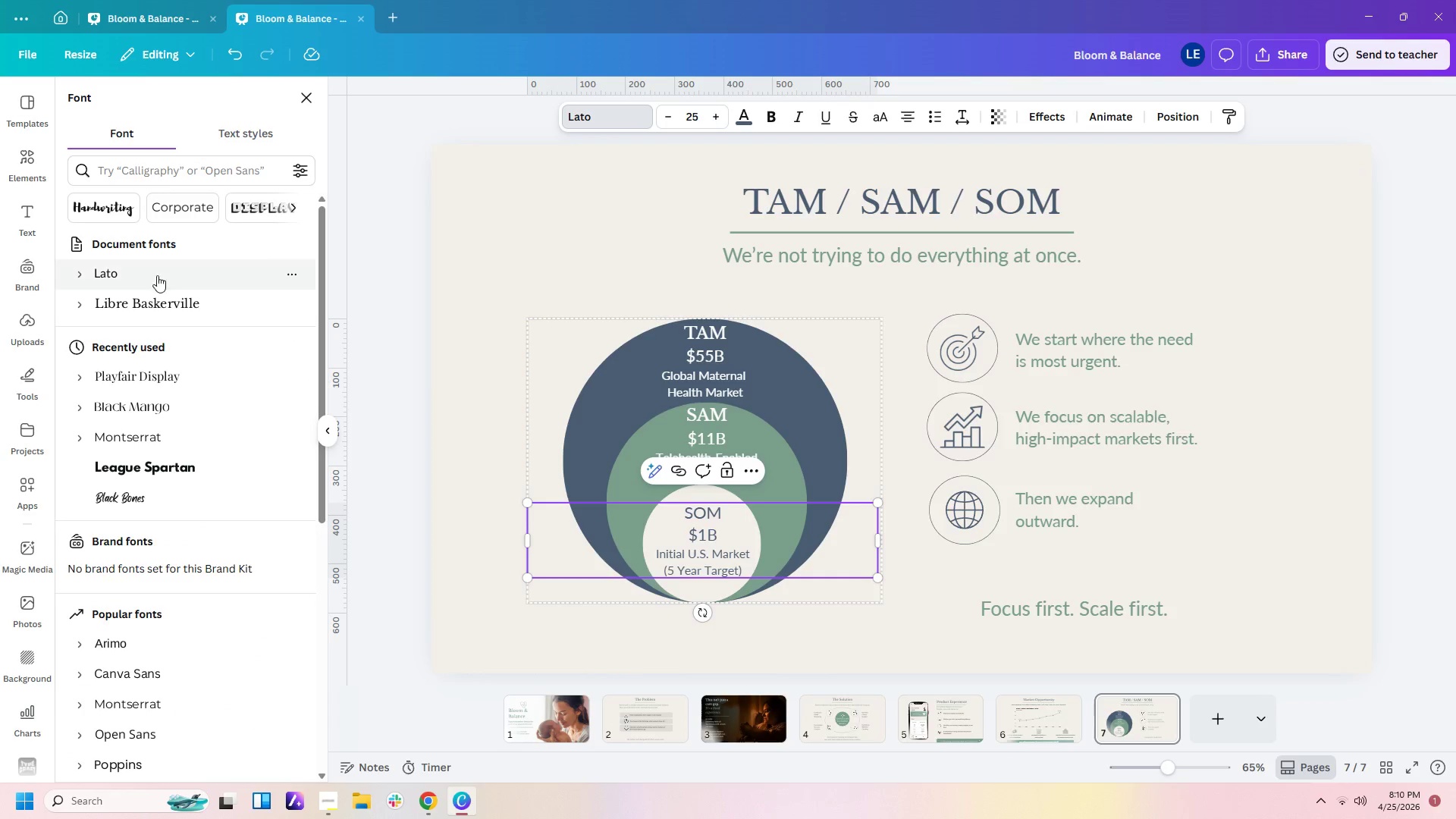 
left_click([158, 304])
 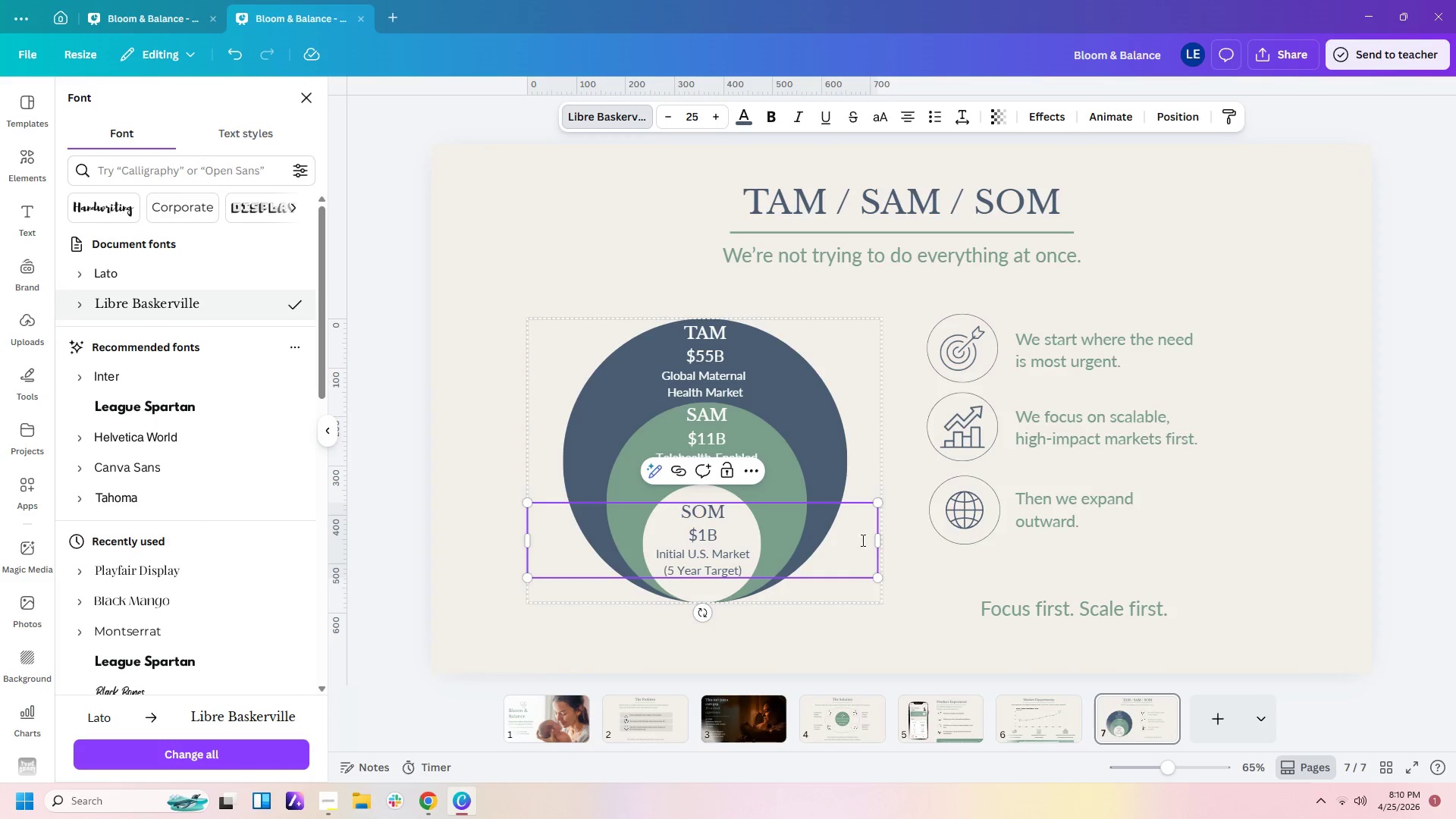 
left_click([924, 622])
 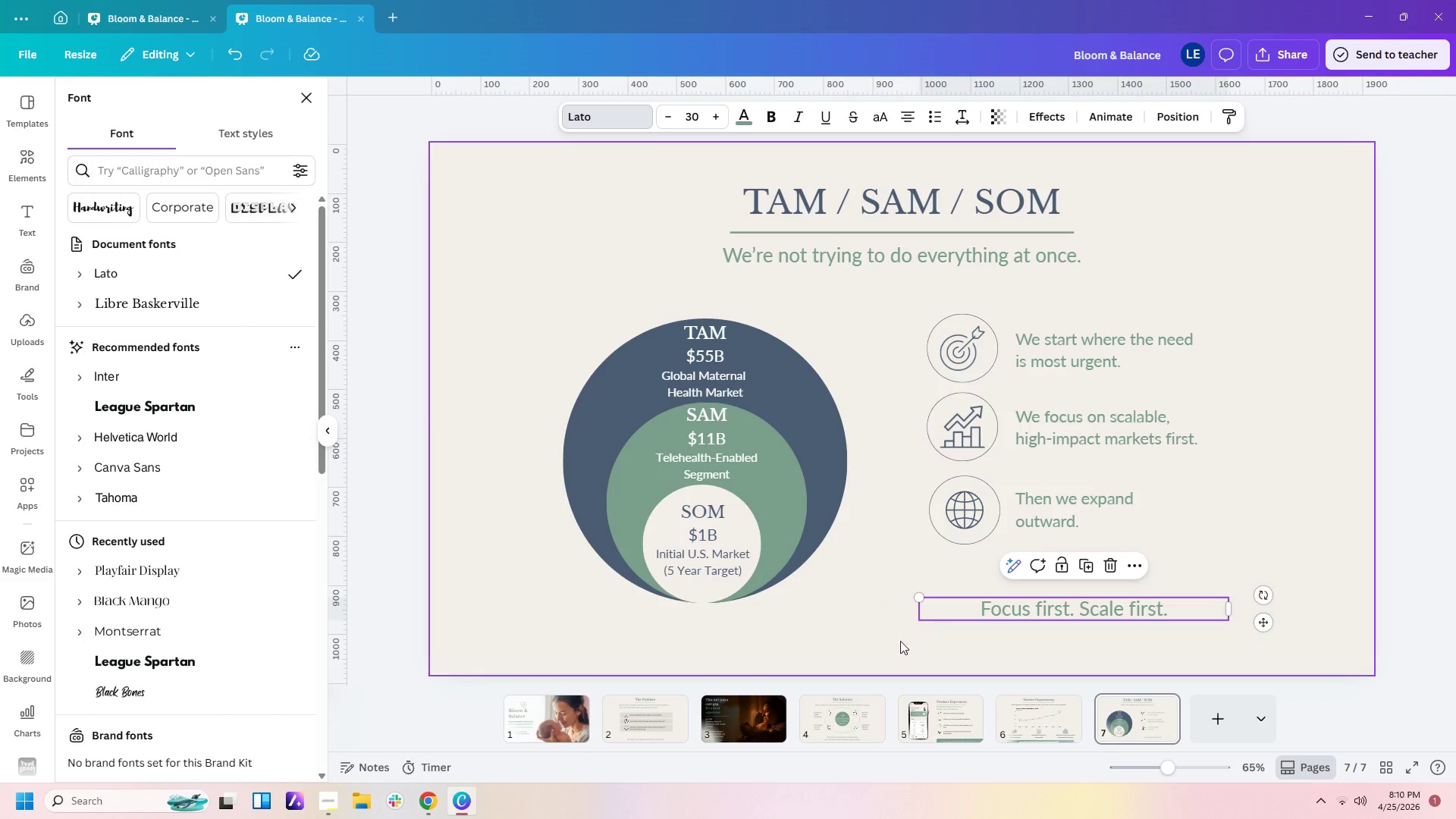 
left_click([894, 644])
 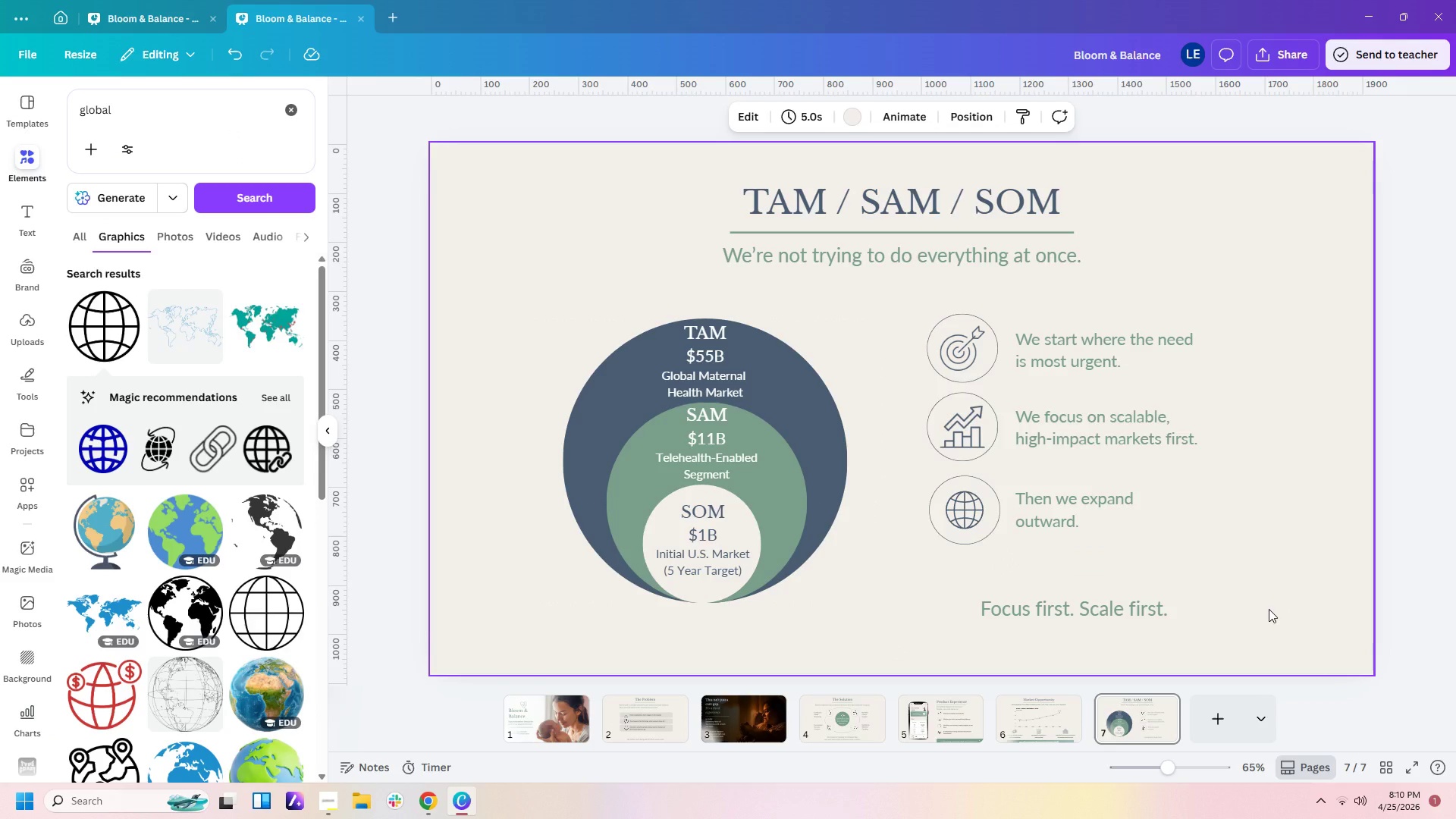 
wait(5.45)
 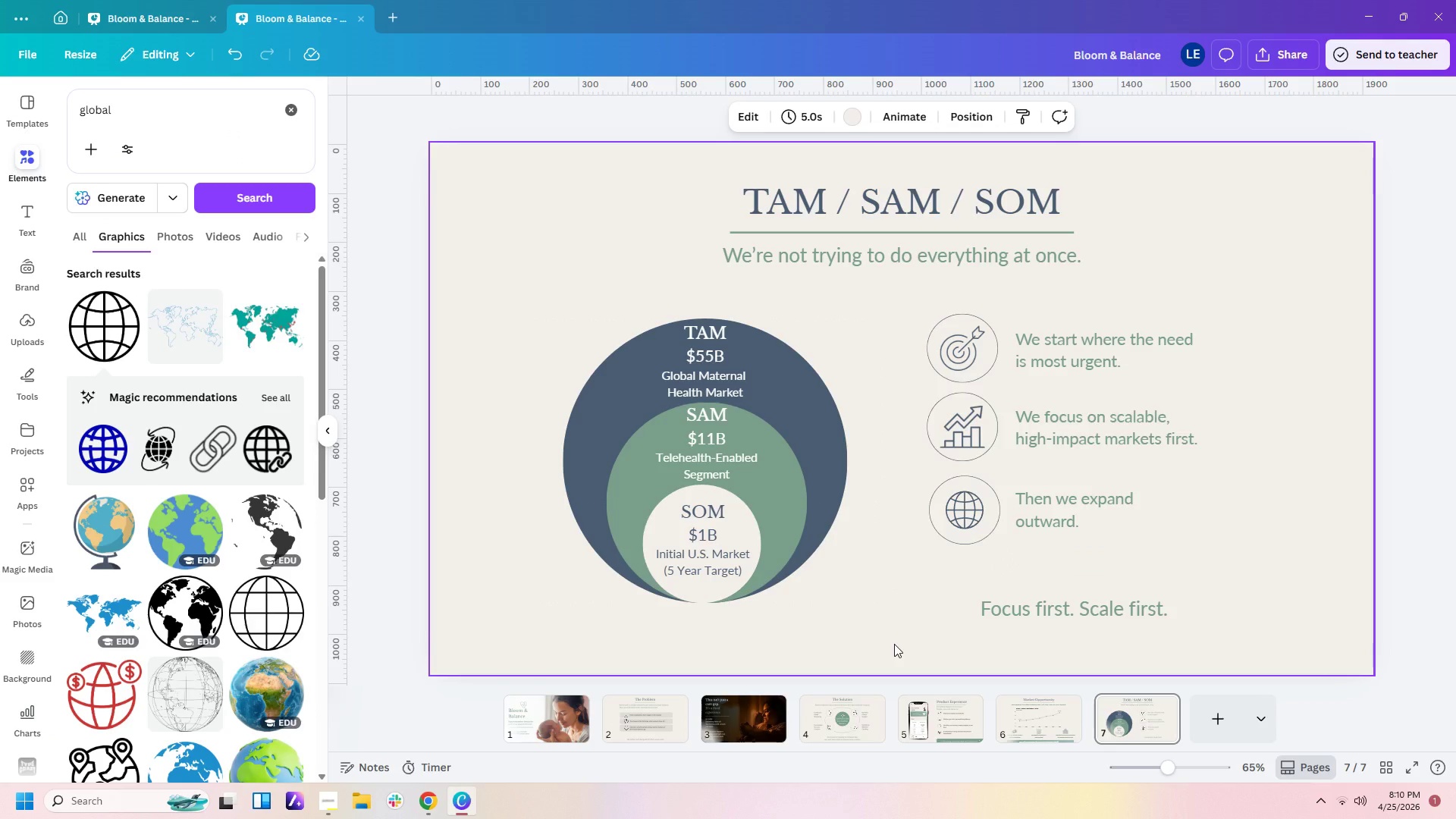 
left_click([726, 438])
 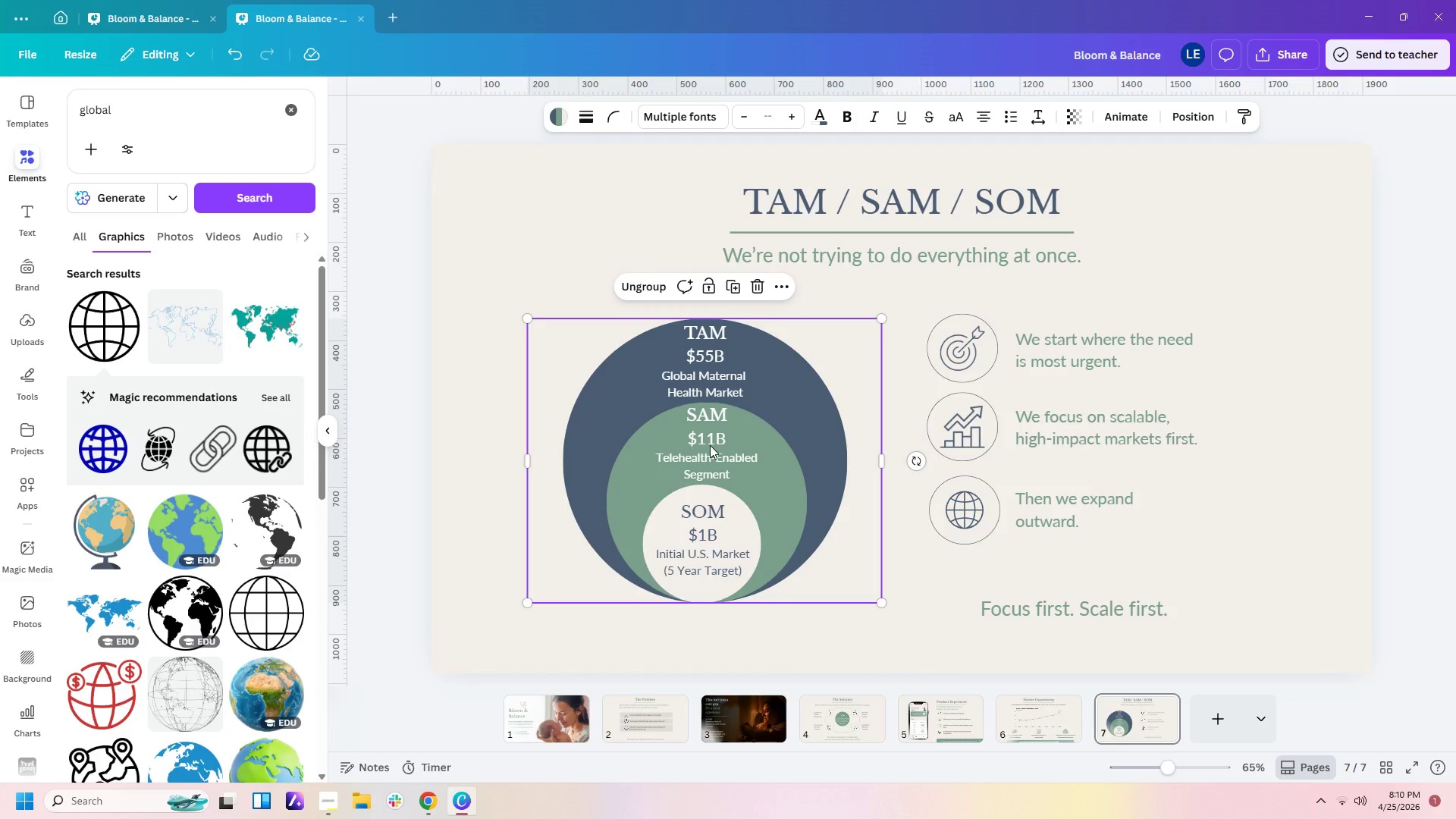 
left_click([710, 445])
 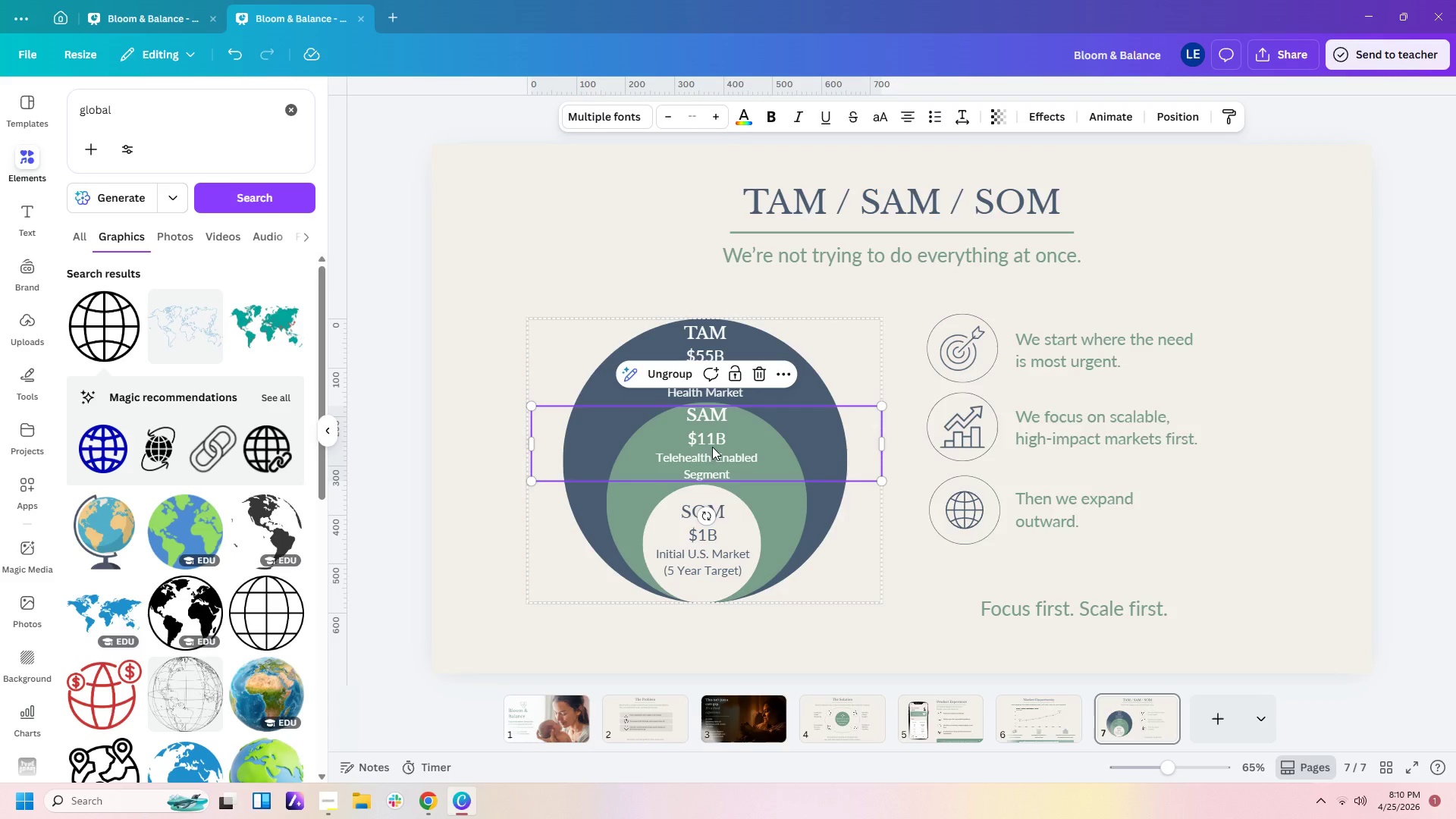 
wait(5.81)
 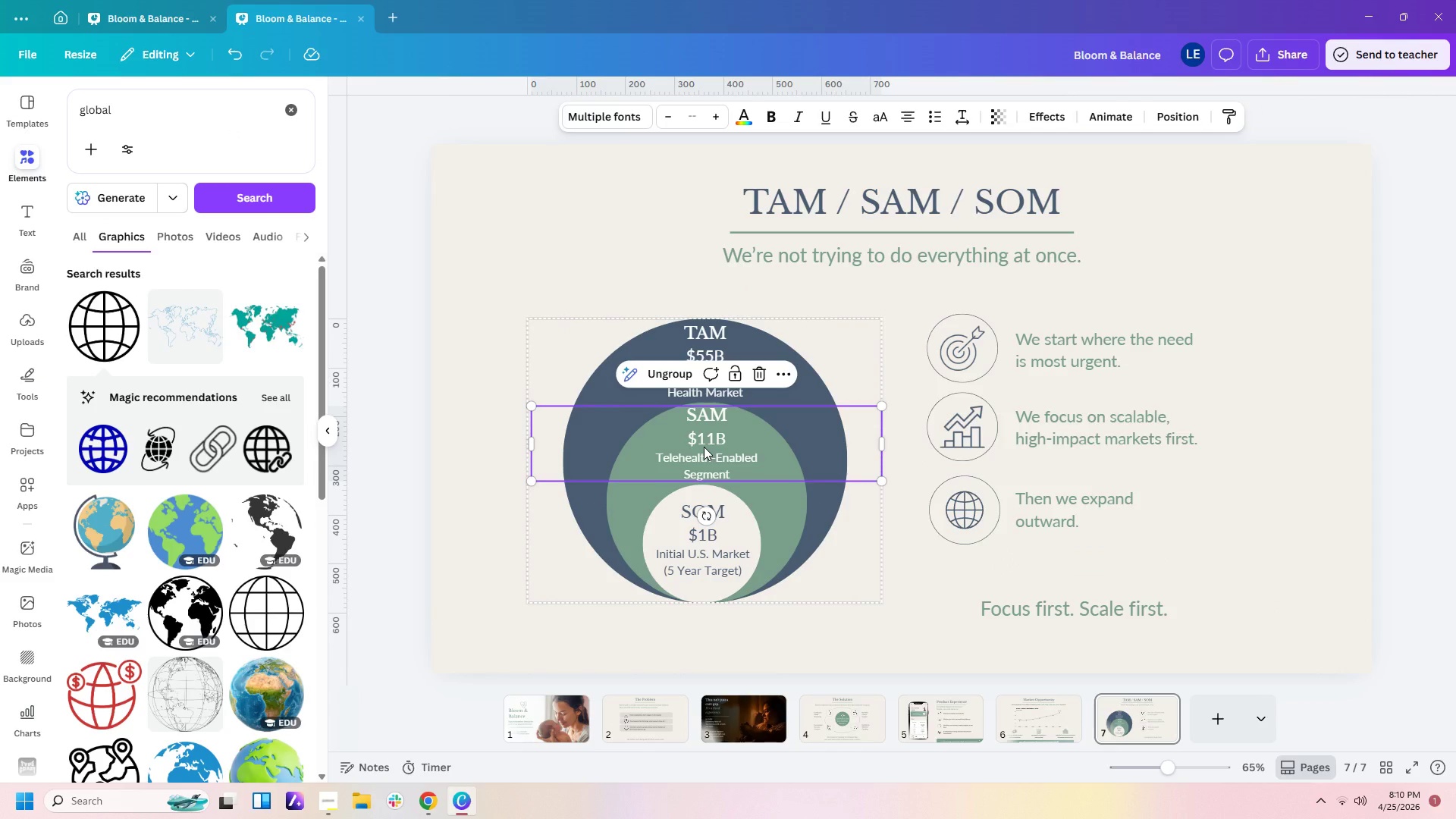 
left_click([783, 343])
 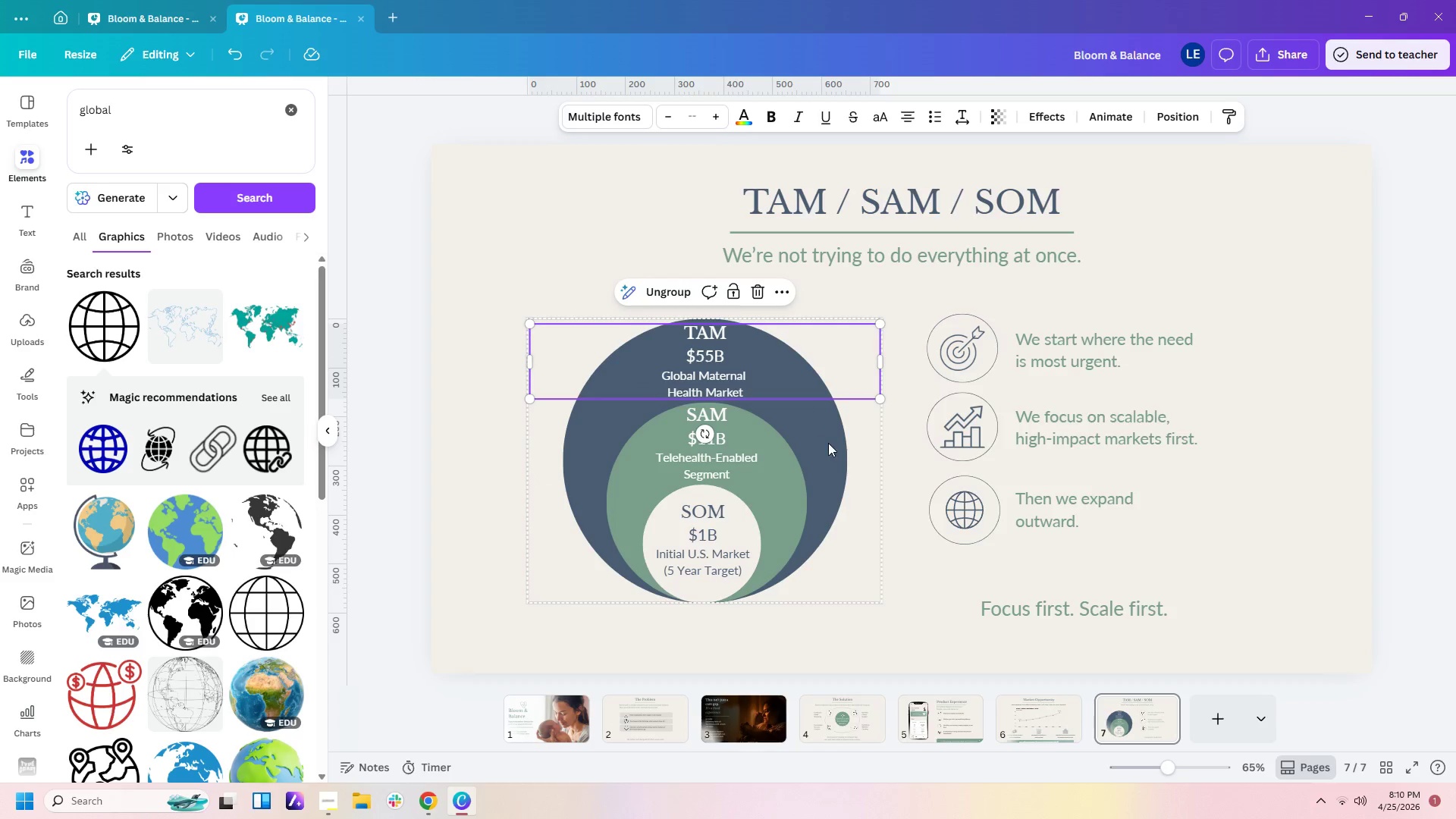 
left_click([830, 445])
 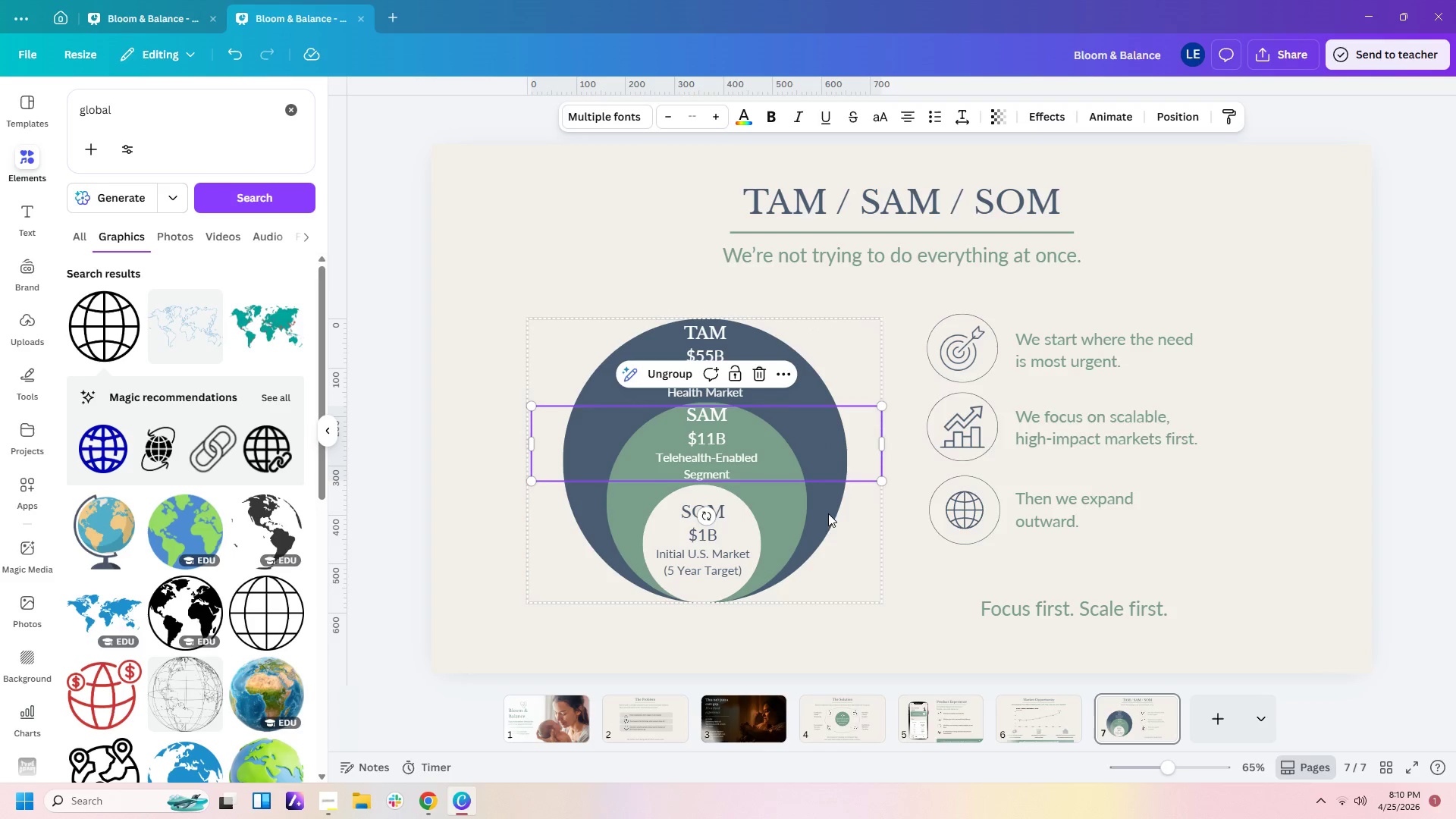 
left_click([824, 524])
 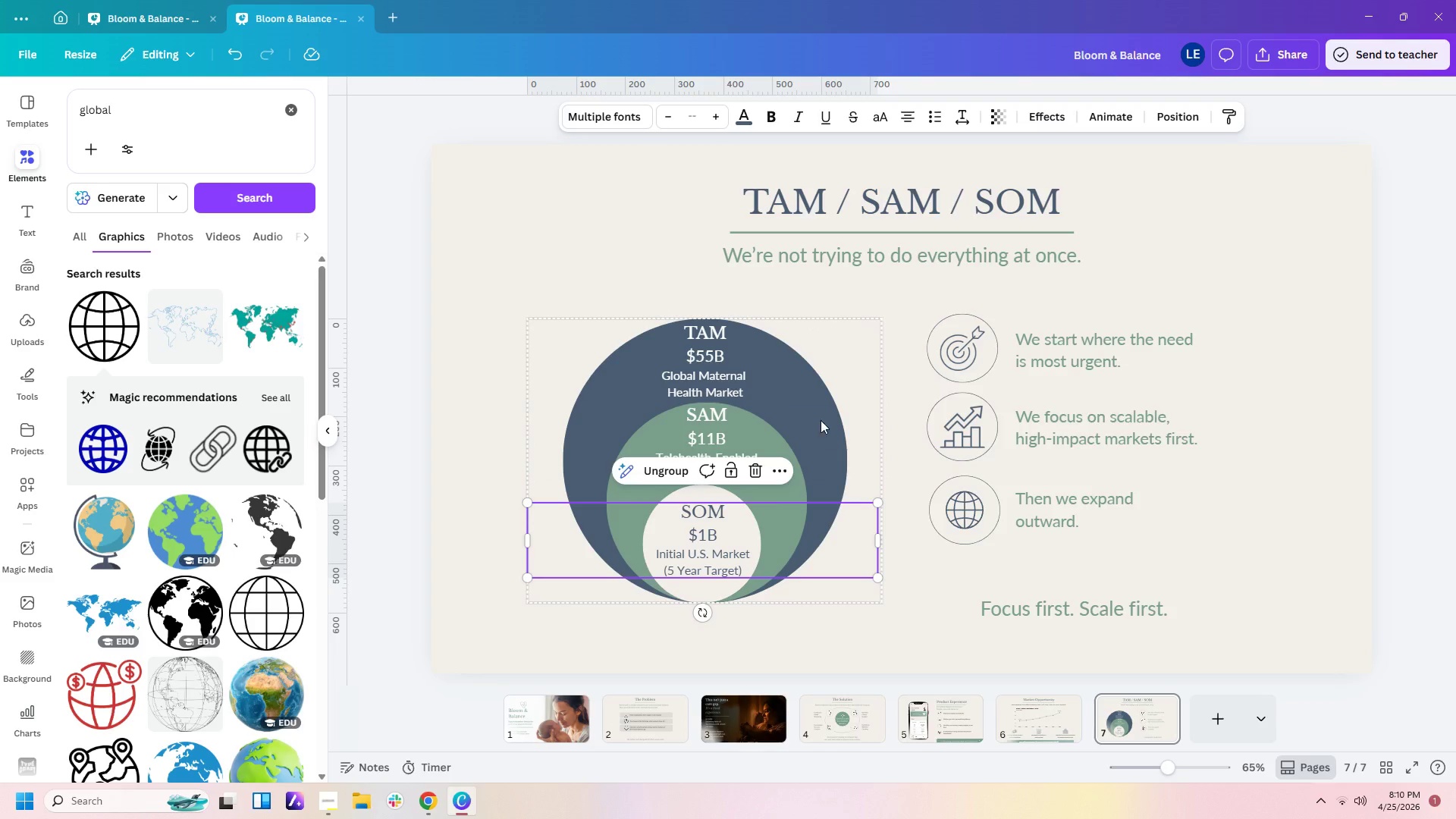 
left_click([818, 404])
 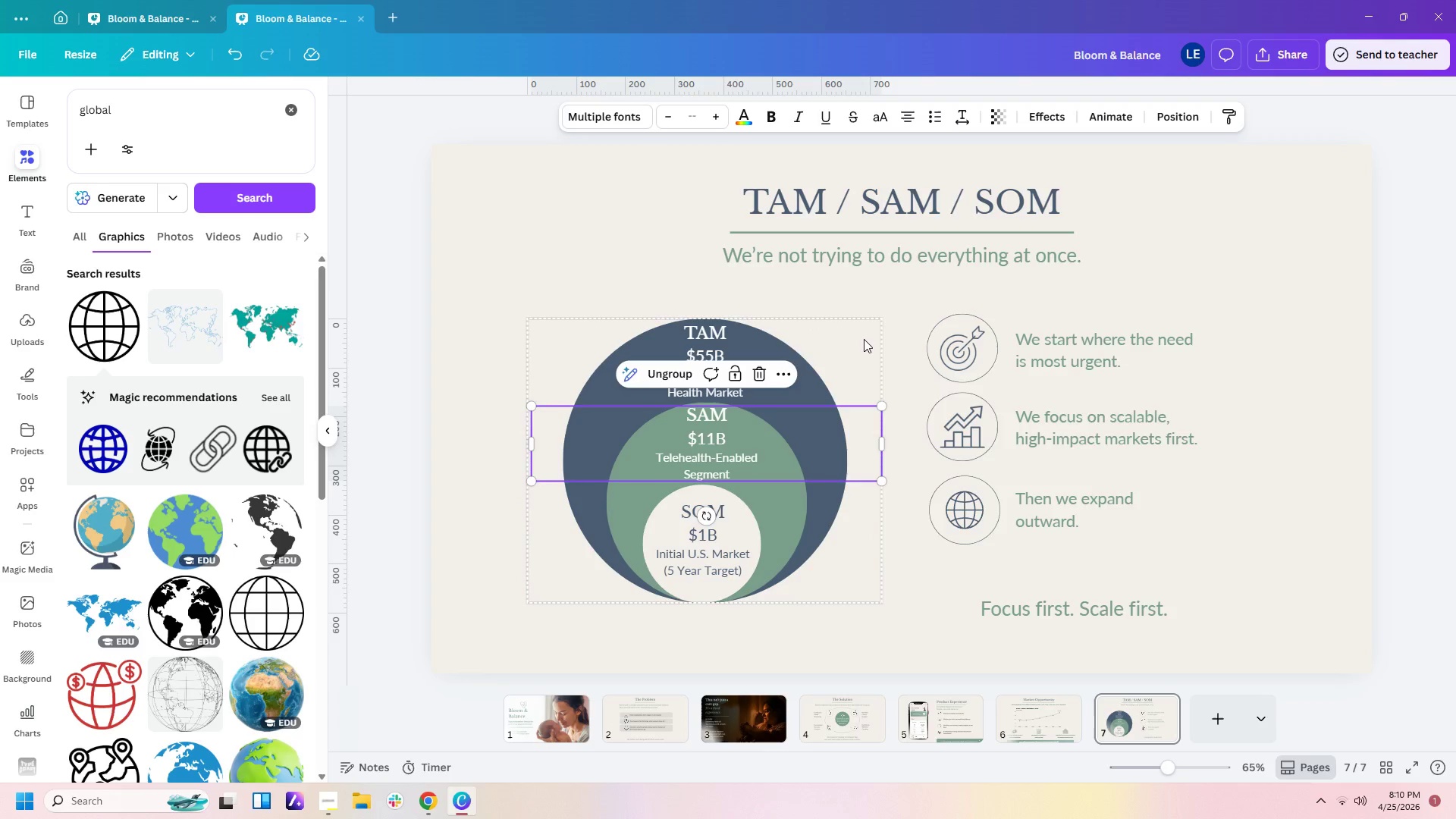 
left_click([864, 339])
 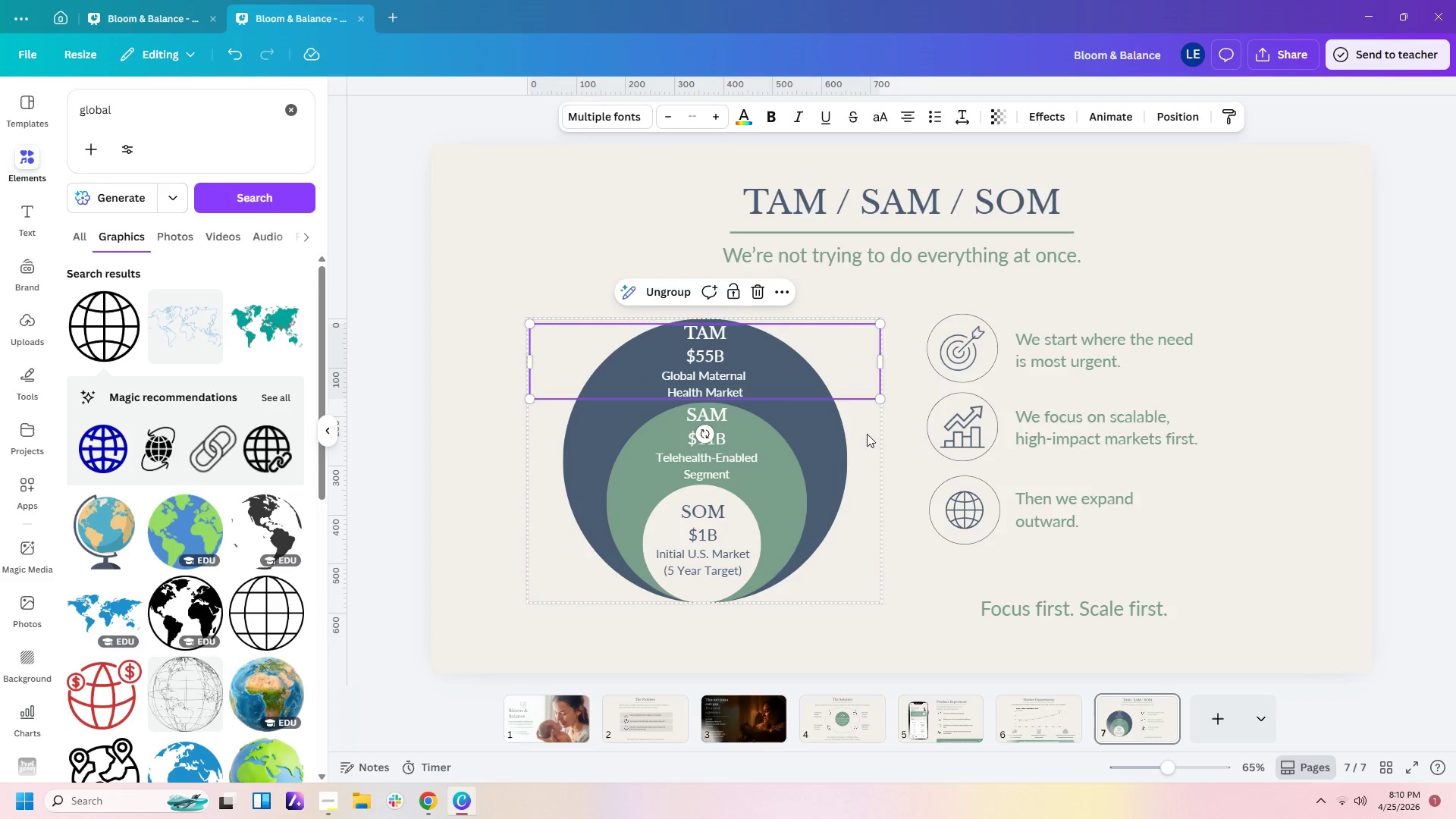 
left_click([874, 480])
 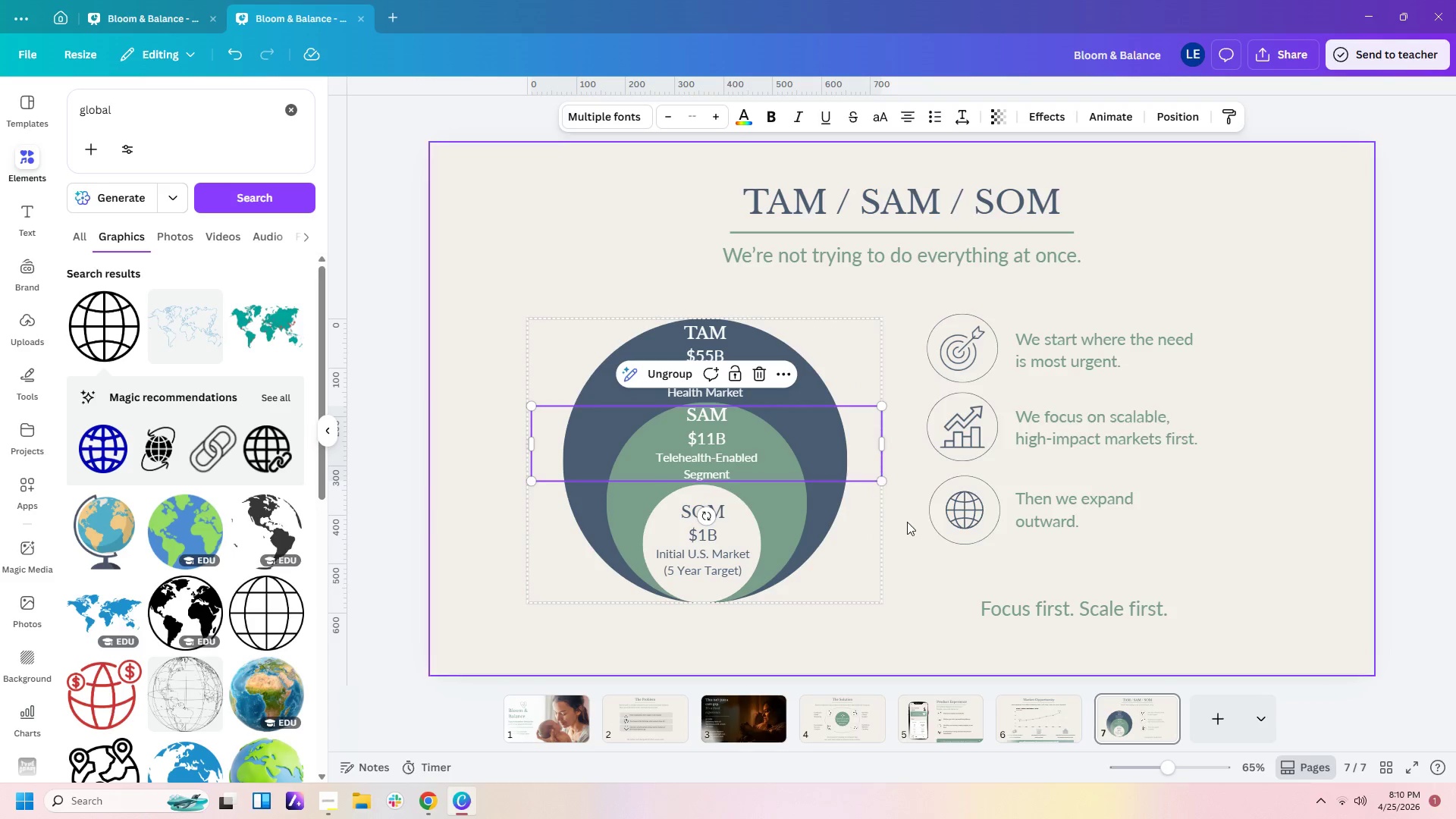 
left_click([911, 538])
 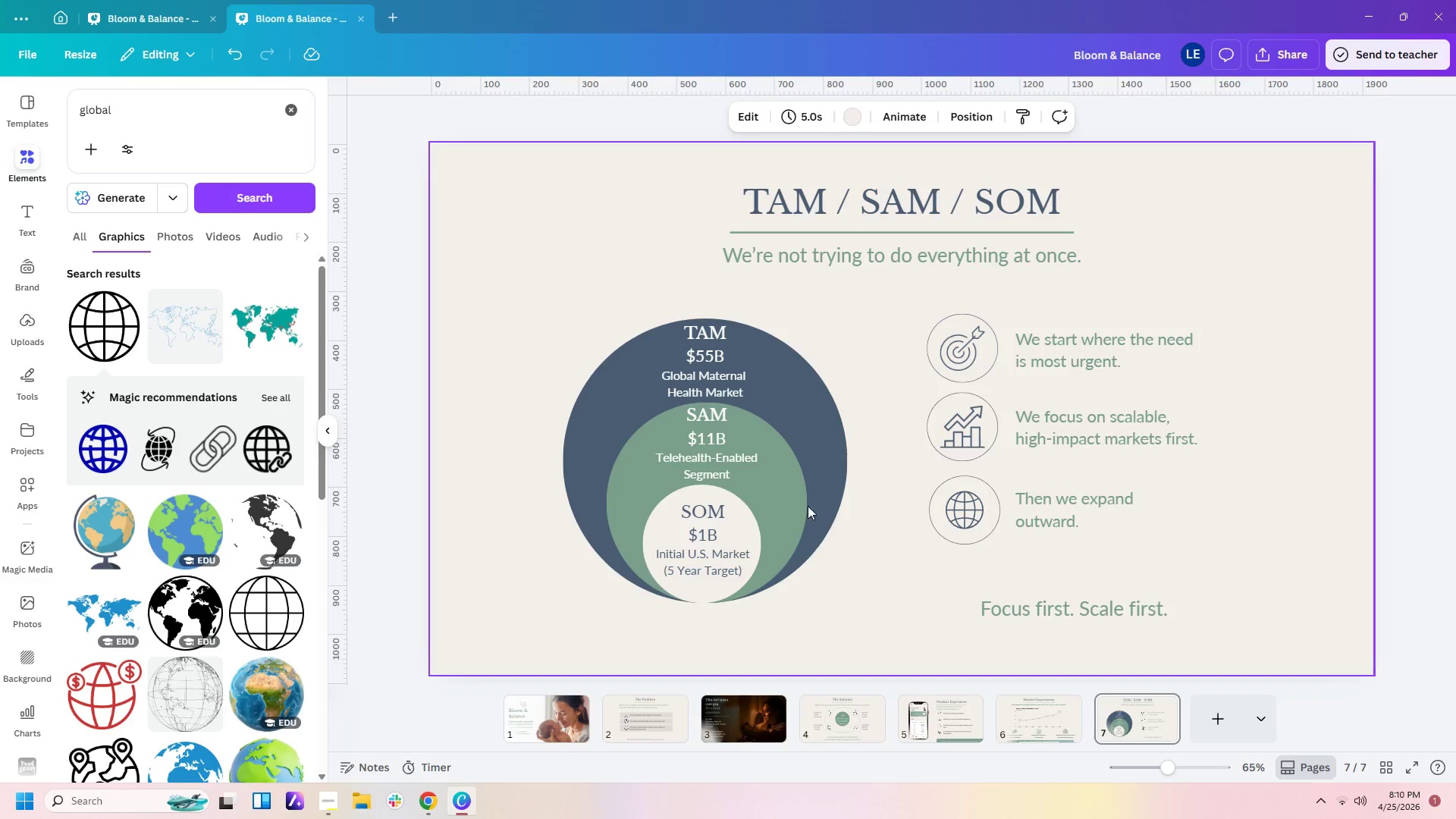 
left_click([739, 512])
 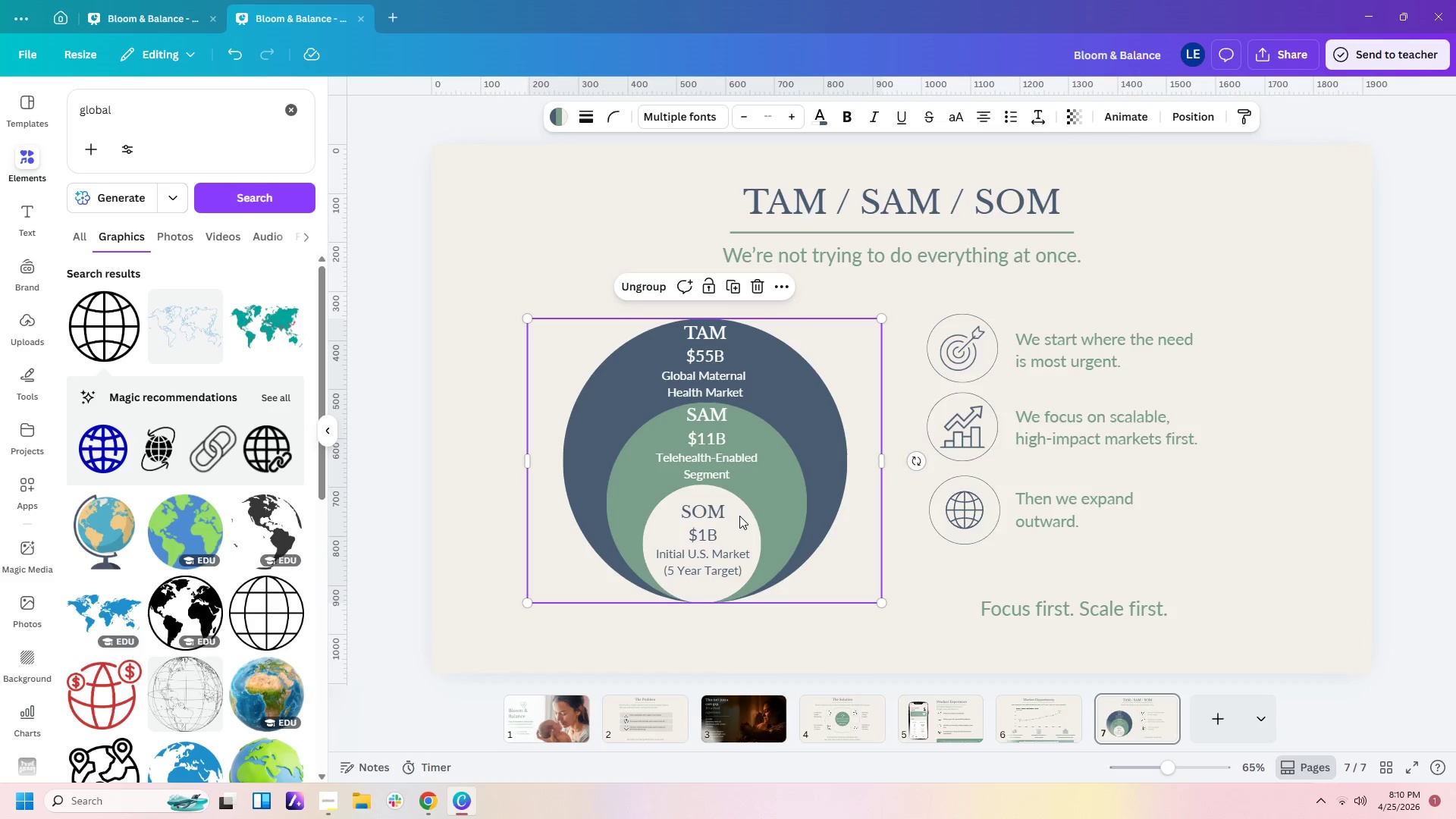 
left_click([739, 516])
 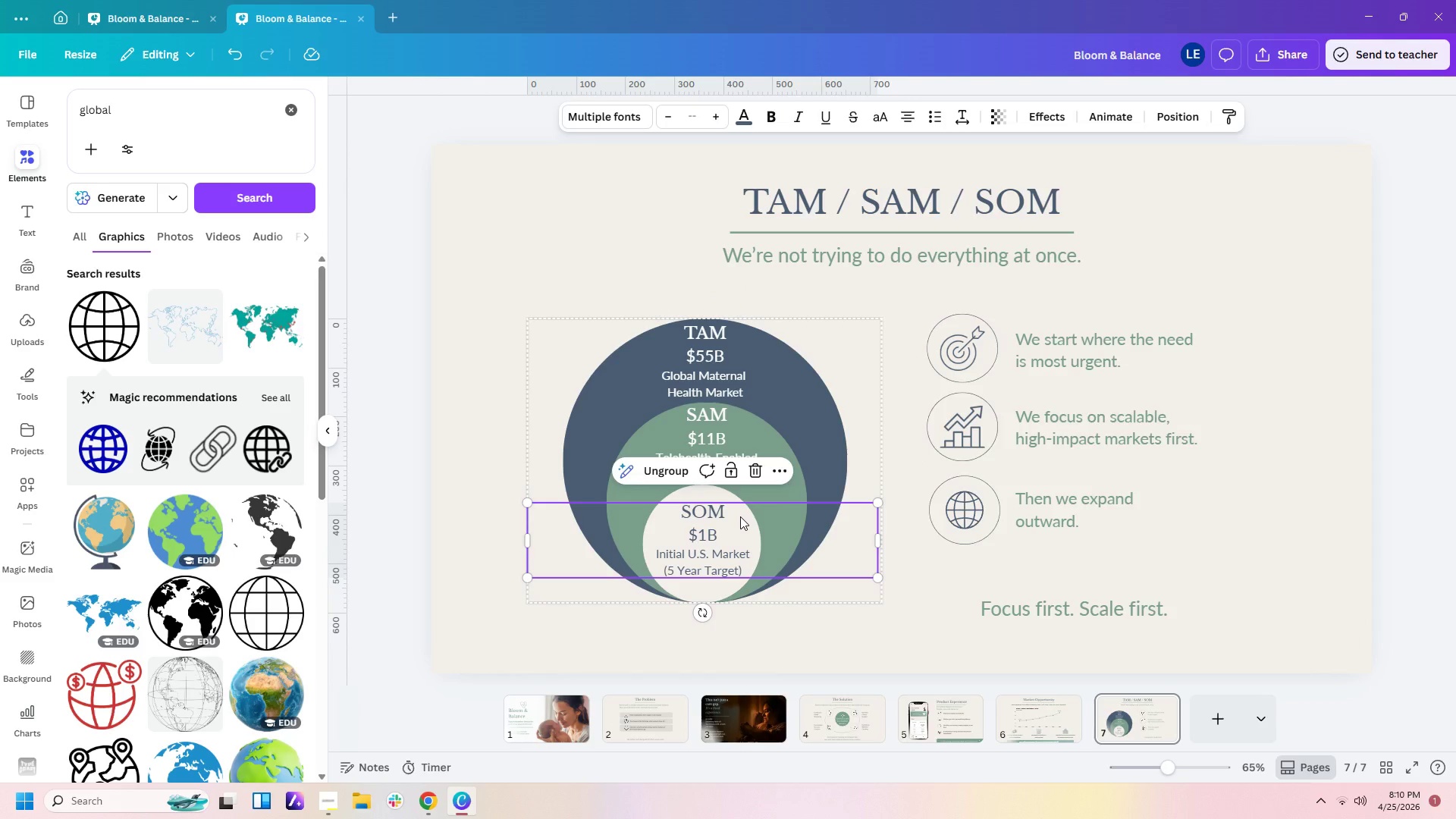 
wait(6.34)
 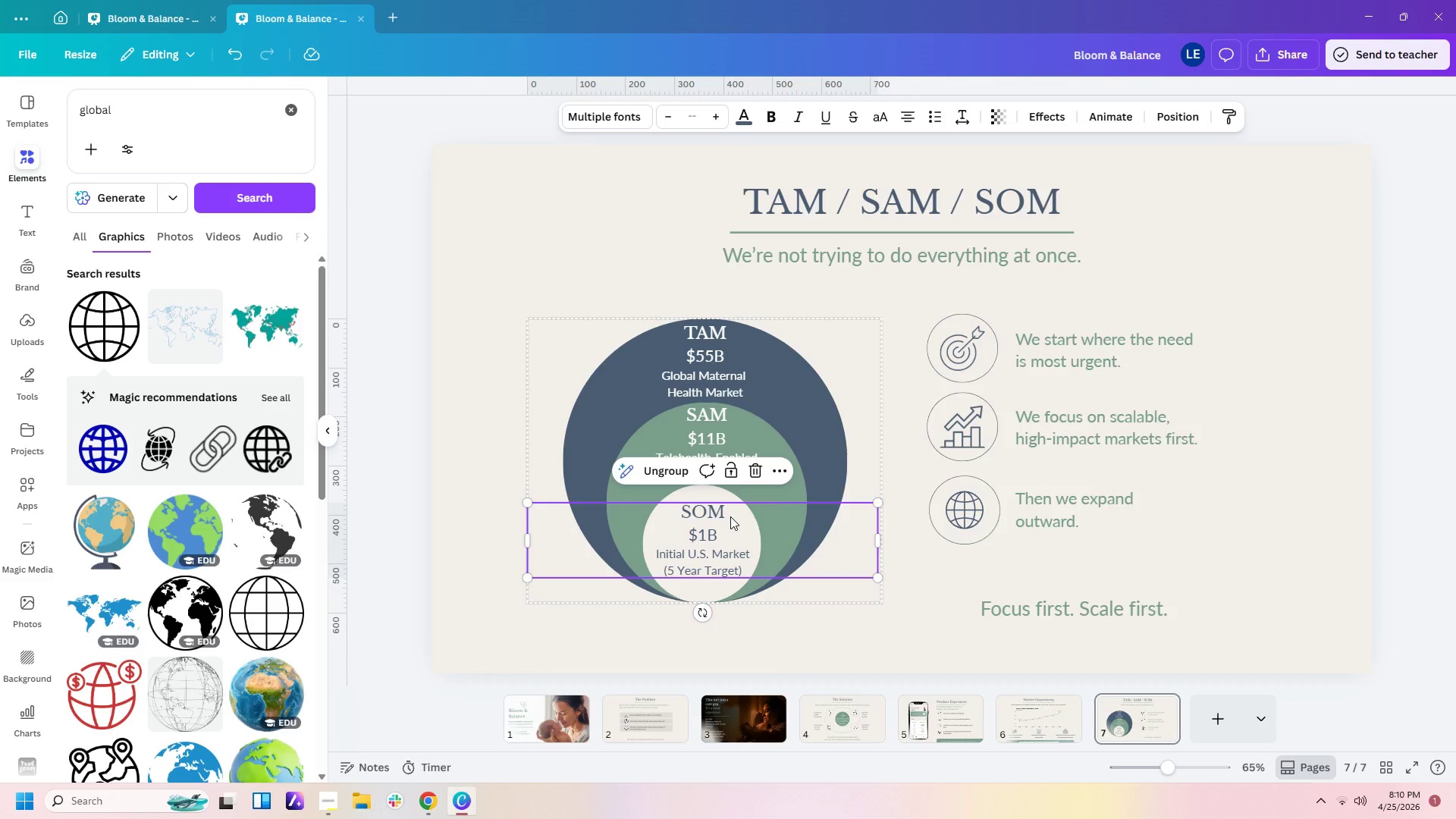 
left_click_drag(start_coordinate=[880, 541], to_coordinate=[673, 520])
 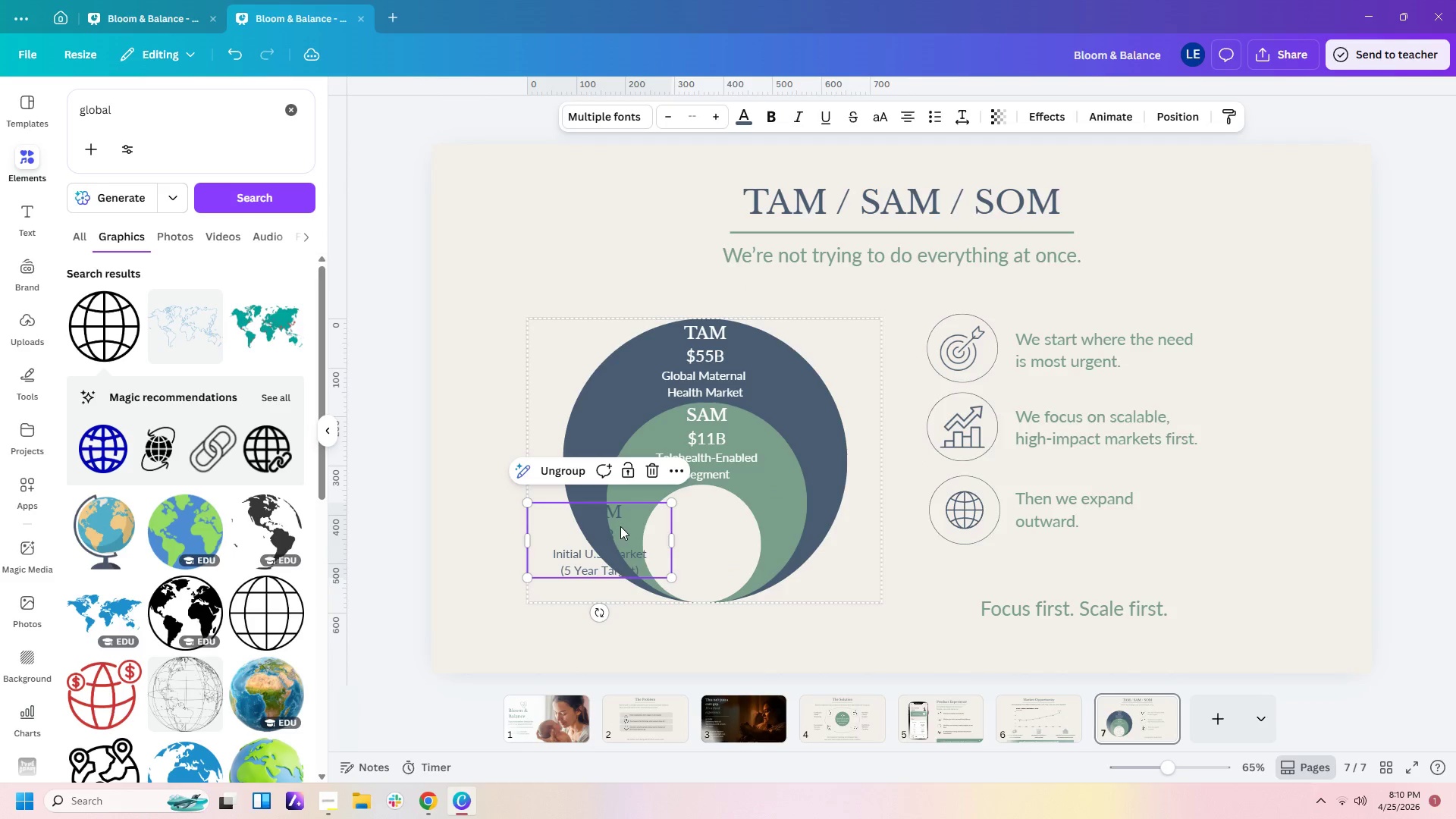 
left_click_drag(start_coordinate=[620, 526], to_coordinate=[718, 532])
 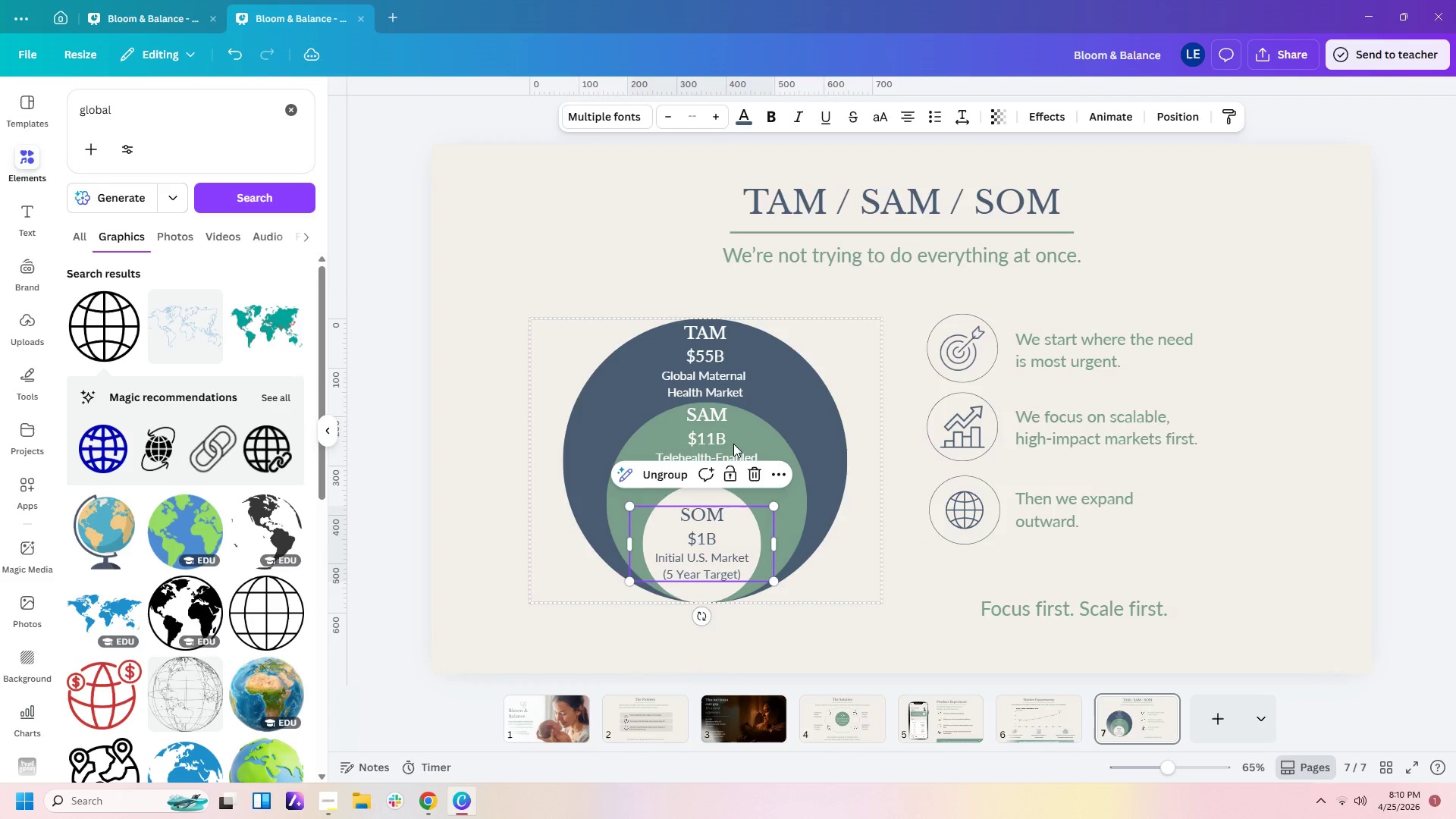 
left_click([733, 444])
 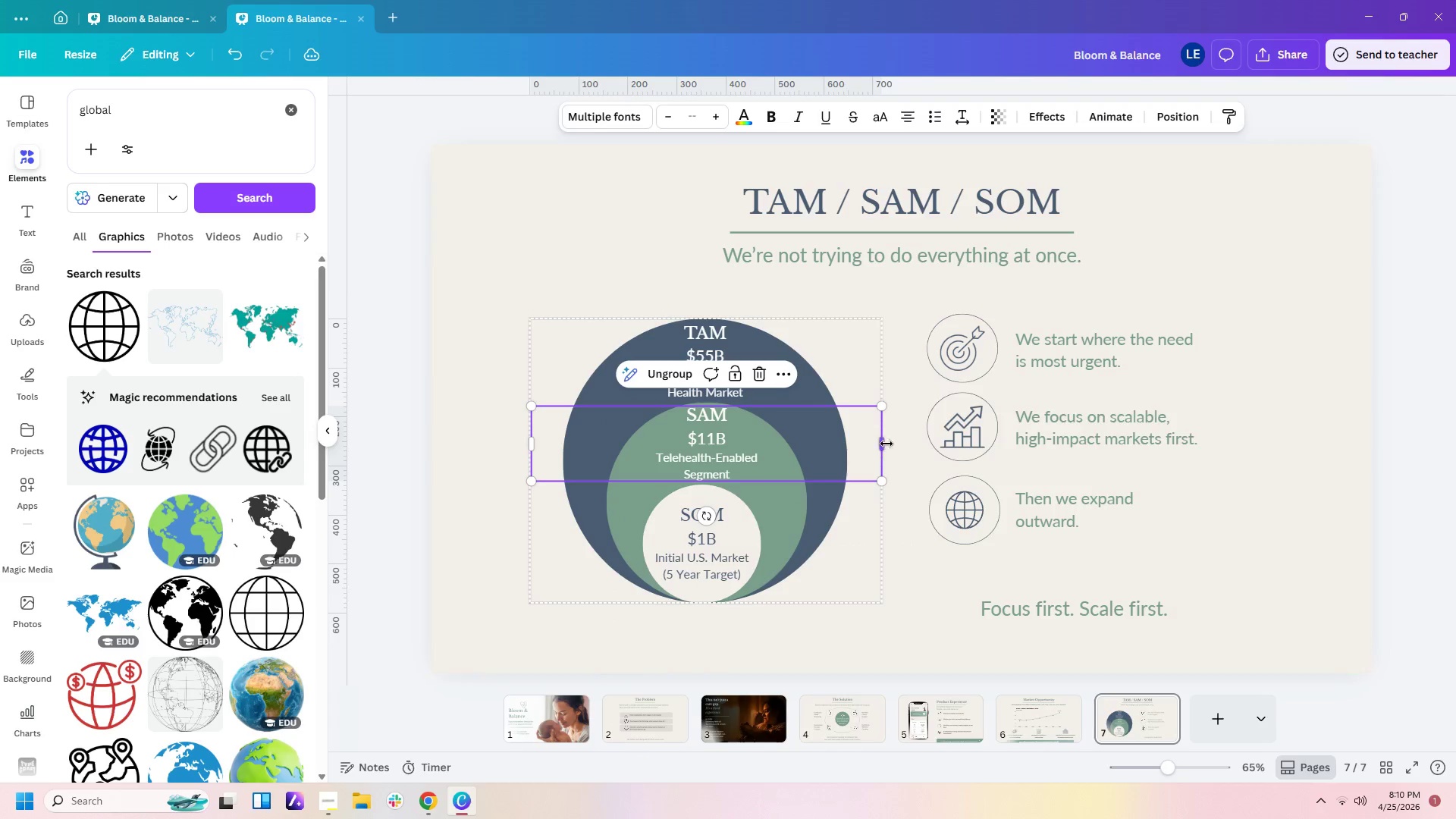 
left_click([880, 444])
 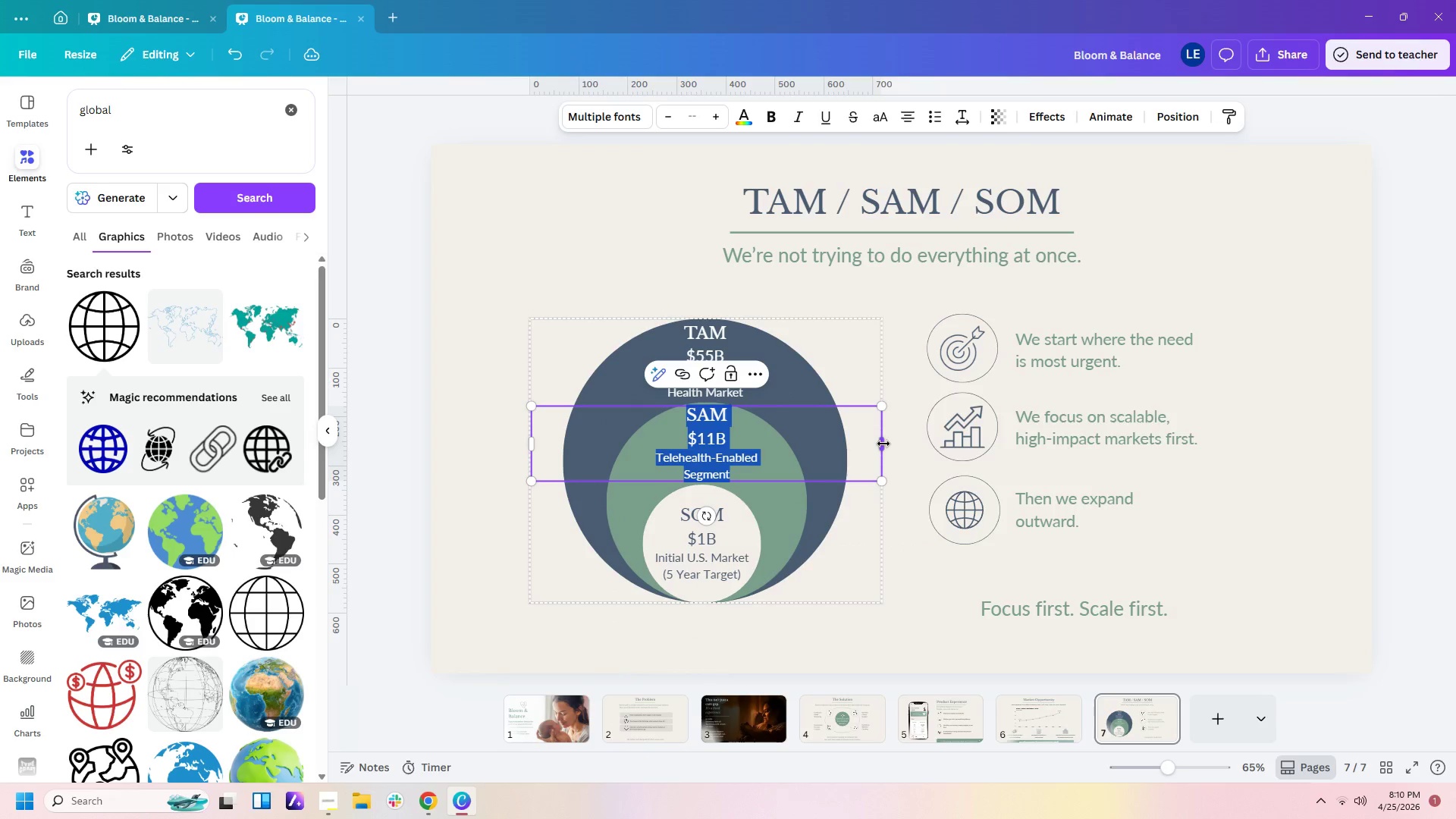 
left_click_drag(start_coordinate=[883, 444], to_coordinate=[686, 444])
 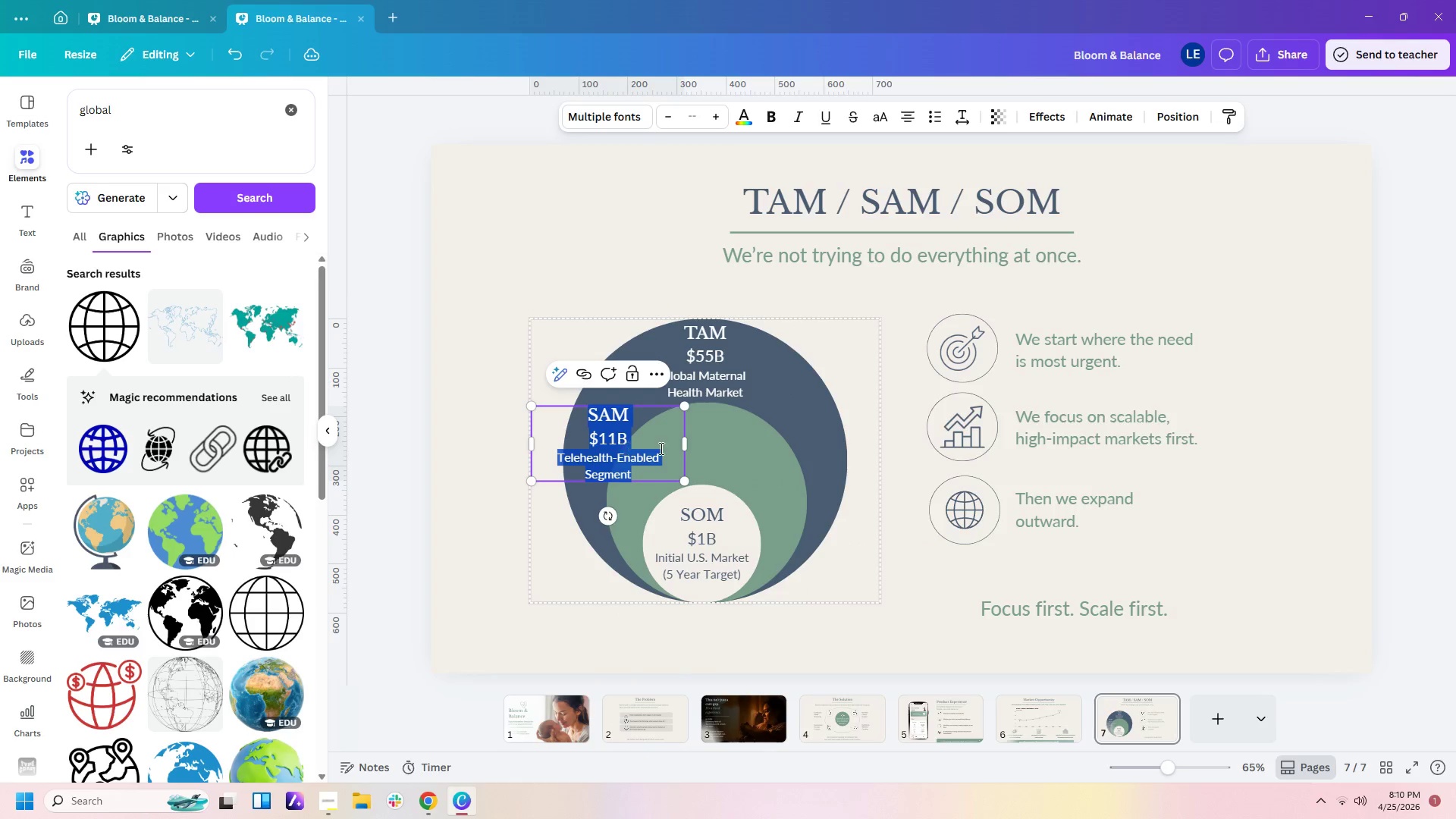 
left_click([686, 444])
 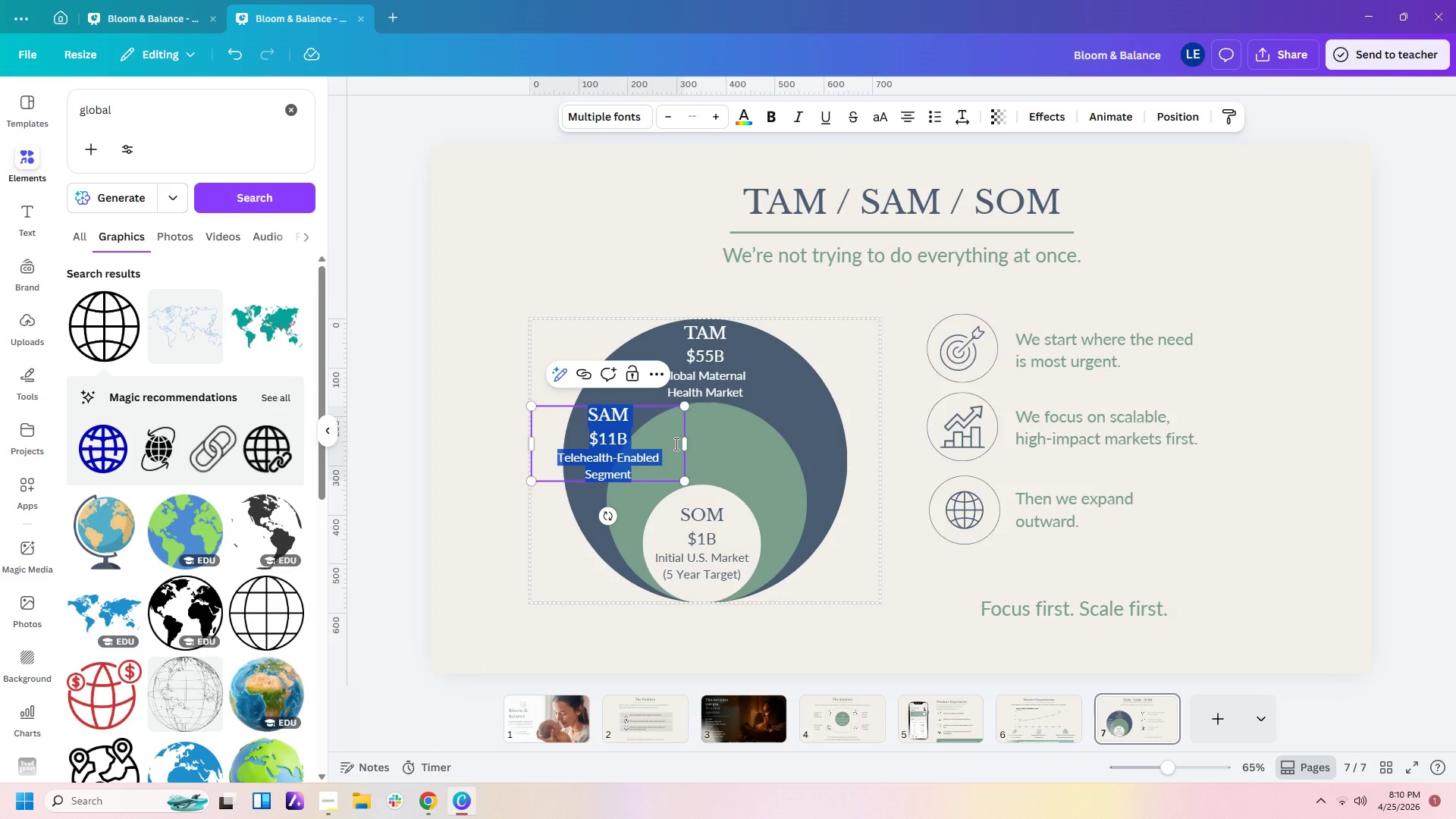 
double_click([740, 449])
 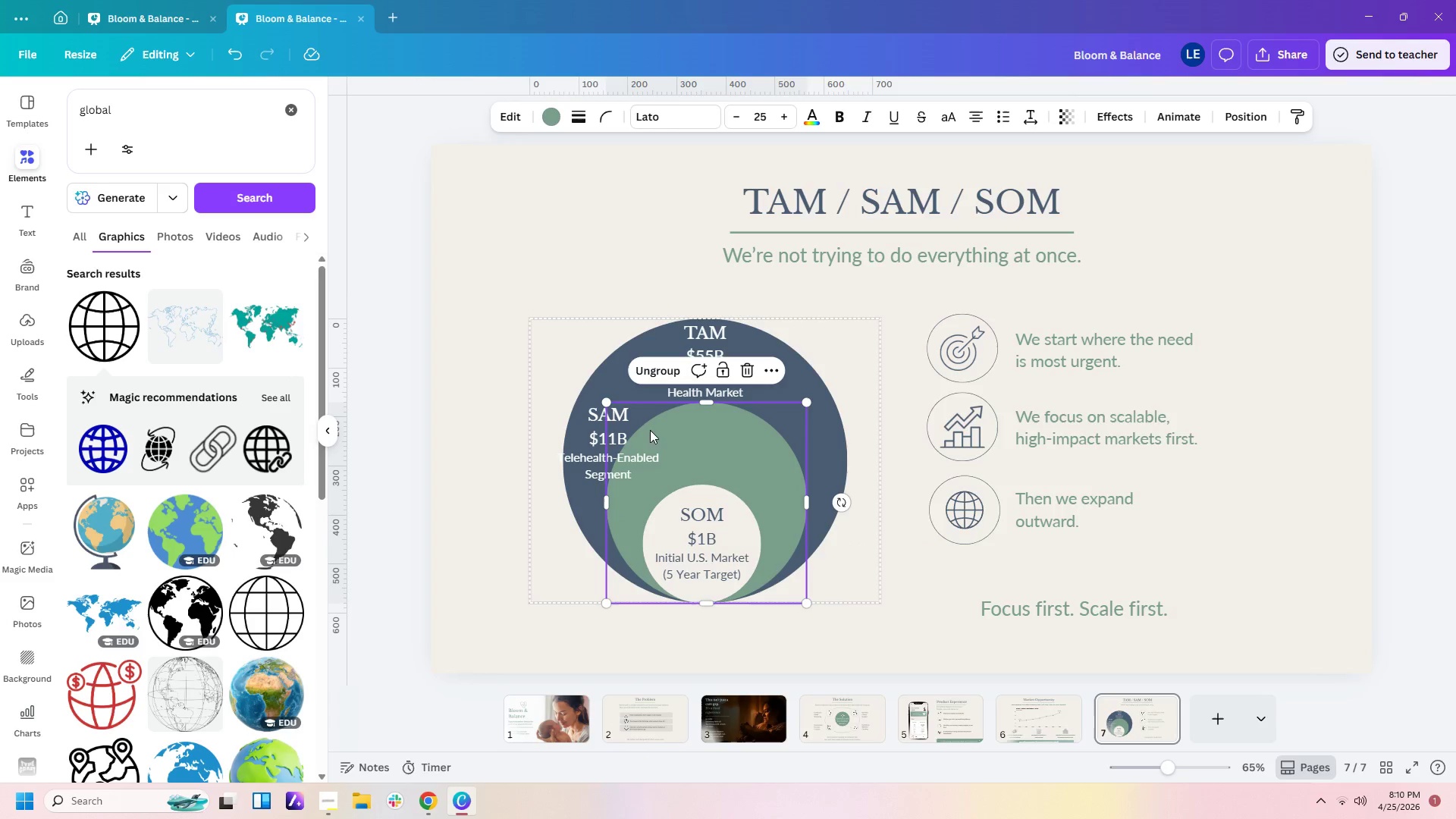 
left_click([637, 436])
 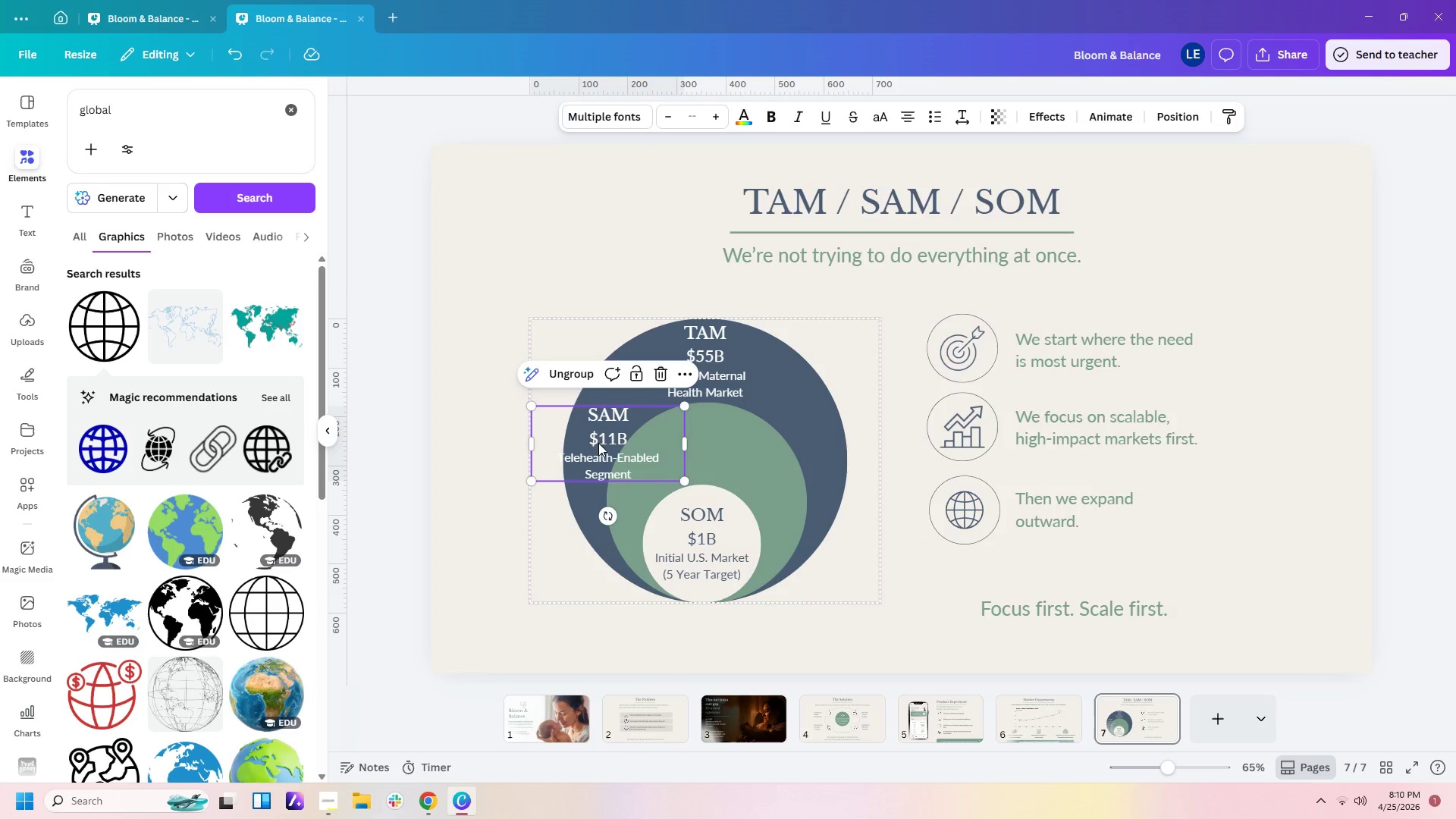 
left_click_drag(start_coordinate=[598, 443], to_coordinate=[695, 446])
 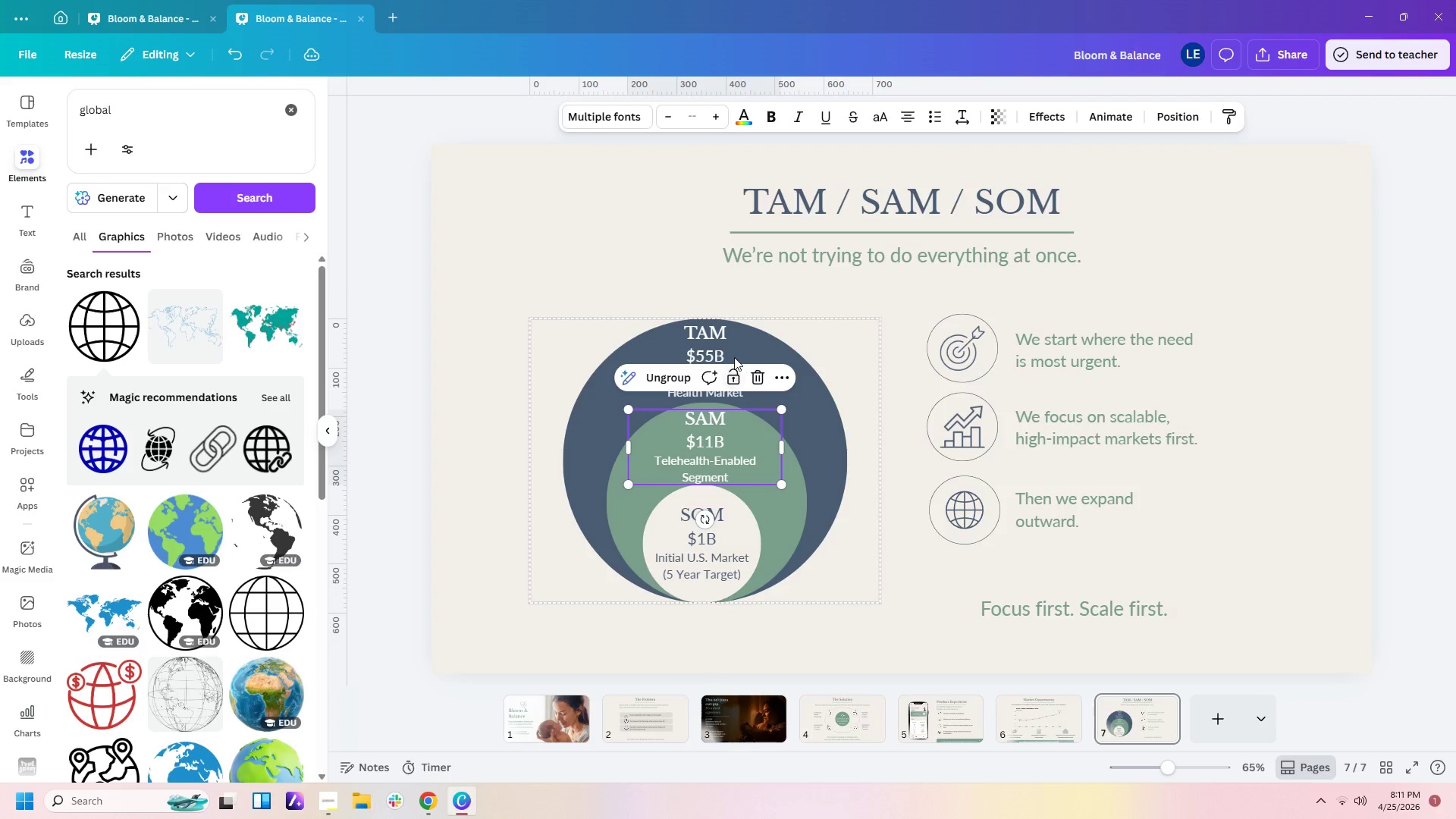 
left_click([733, 355])
 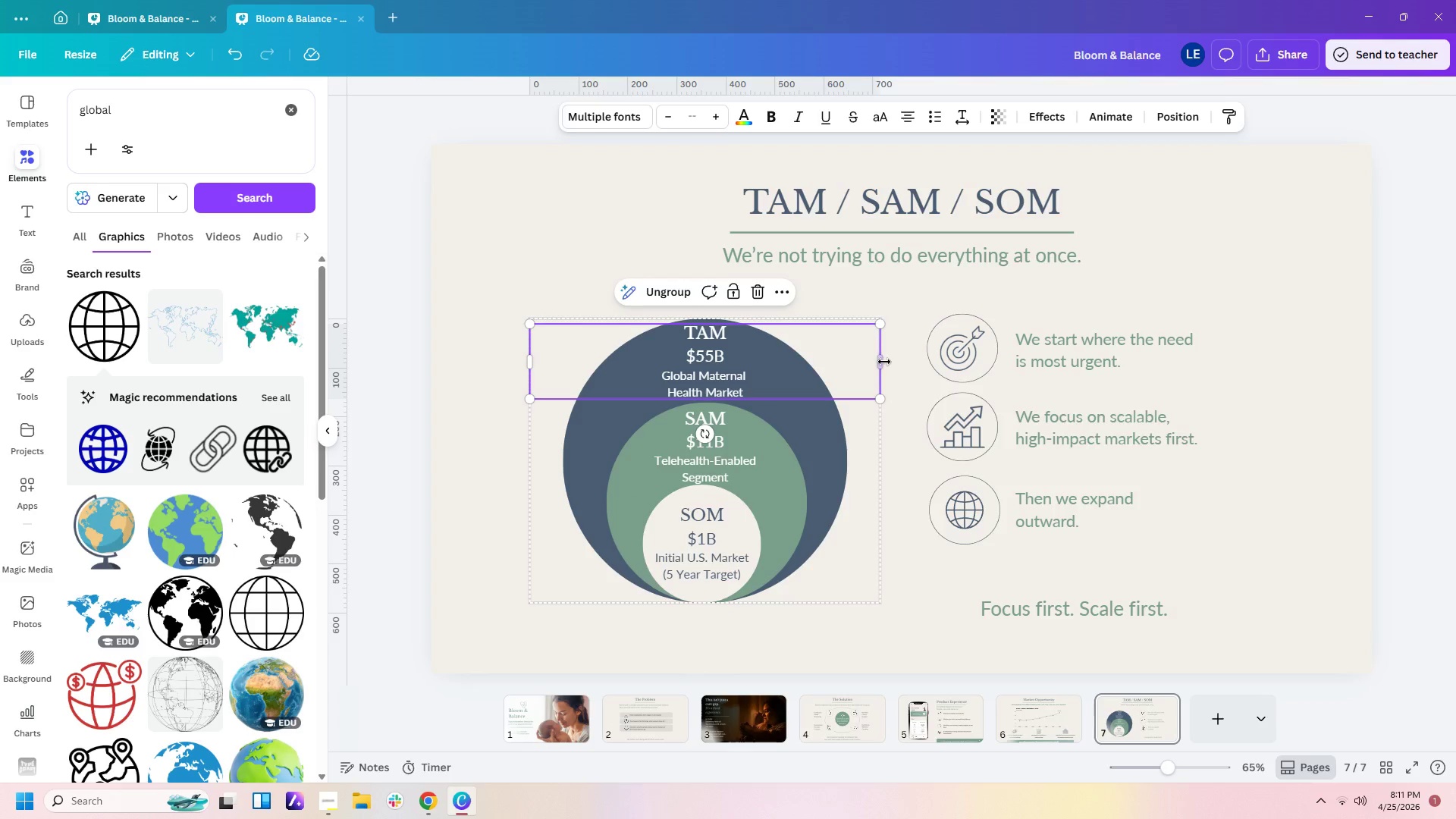 
left_click_drag(start_coordinate=[885, 362], to_coordinate=[667, 350])
 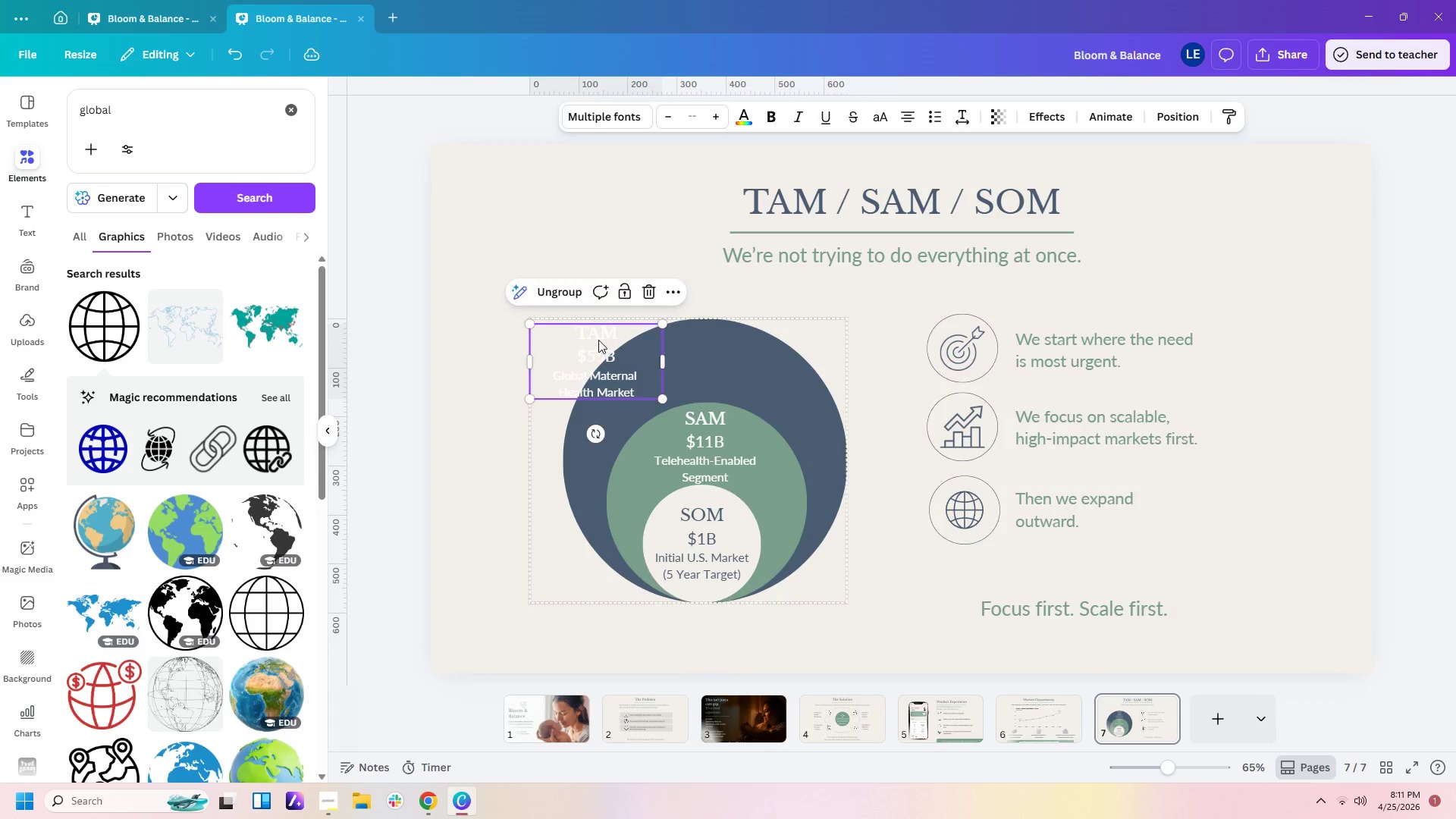 
left_click([598, 340])
 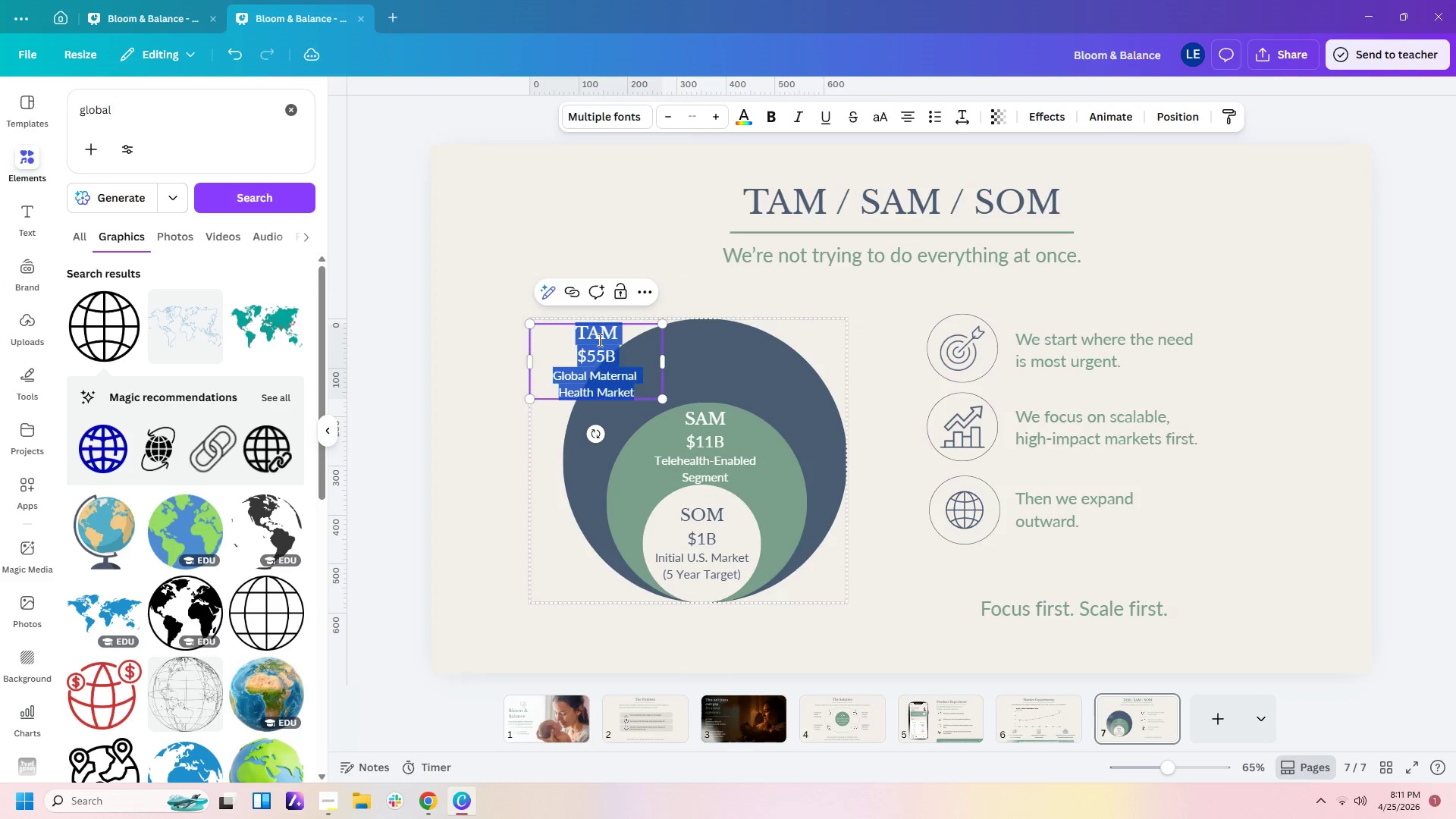 
left_click_drag(start_coordinate=[598, 340], to_coordinate=[679, 344])
 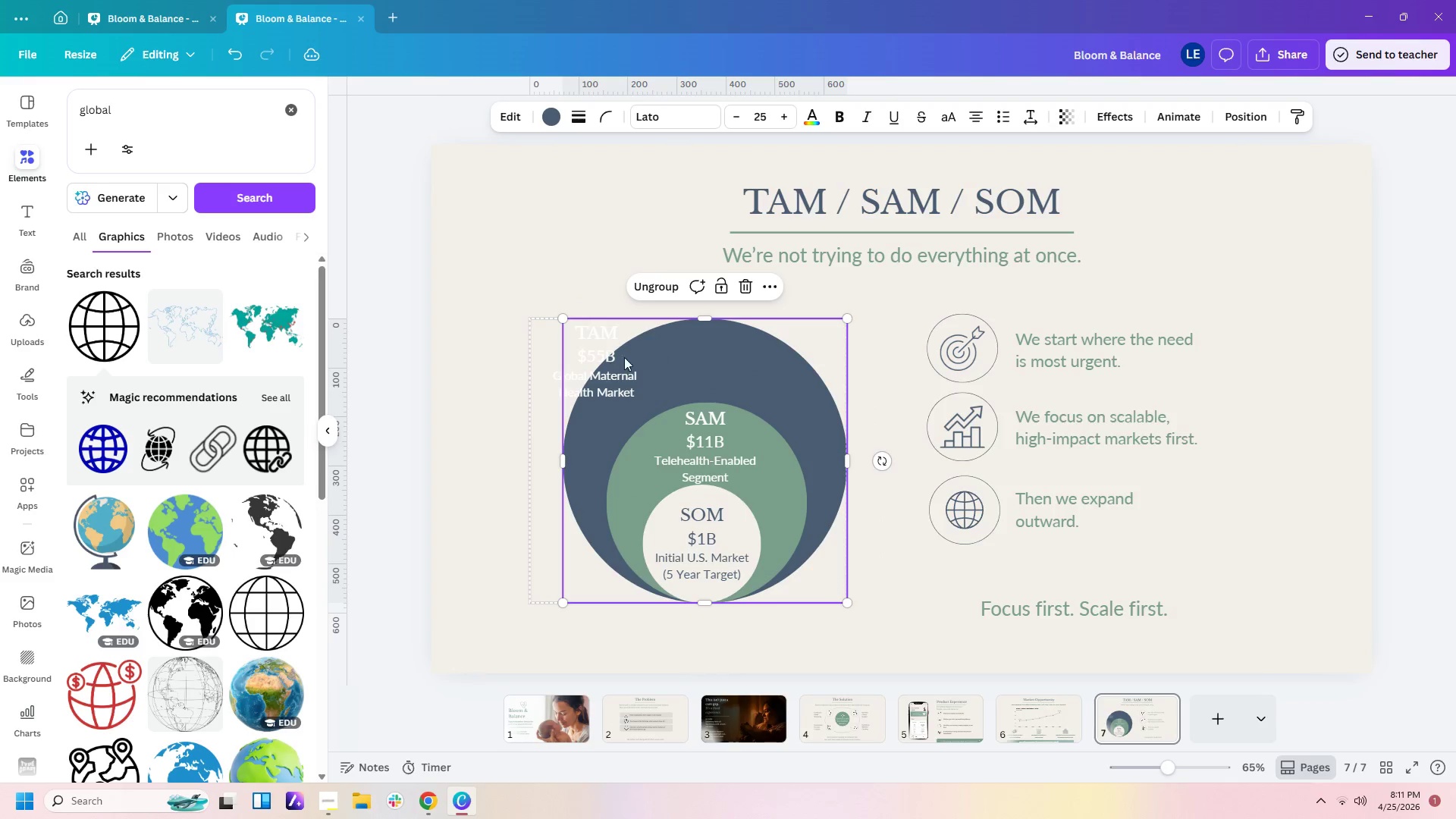 
double_click([600, 357])
 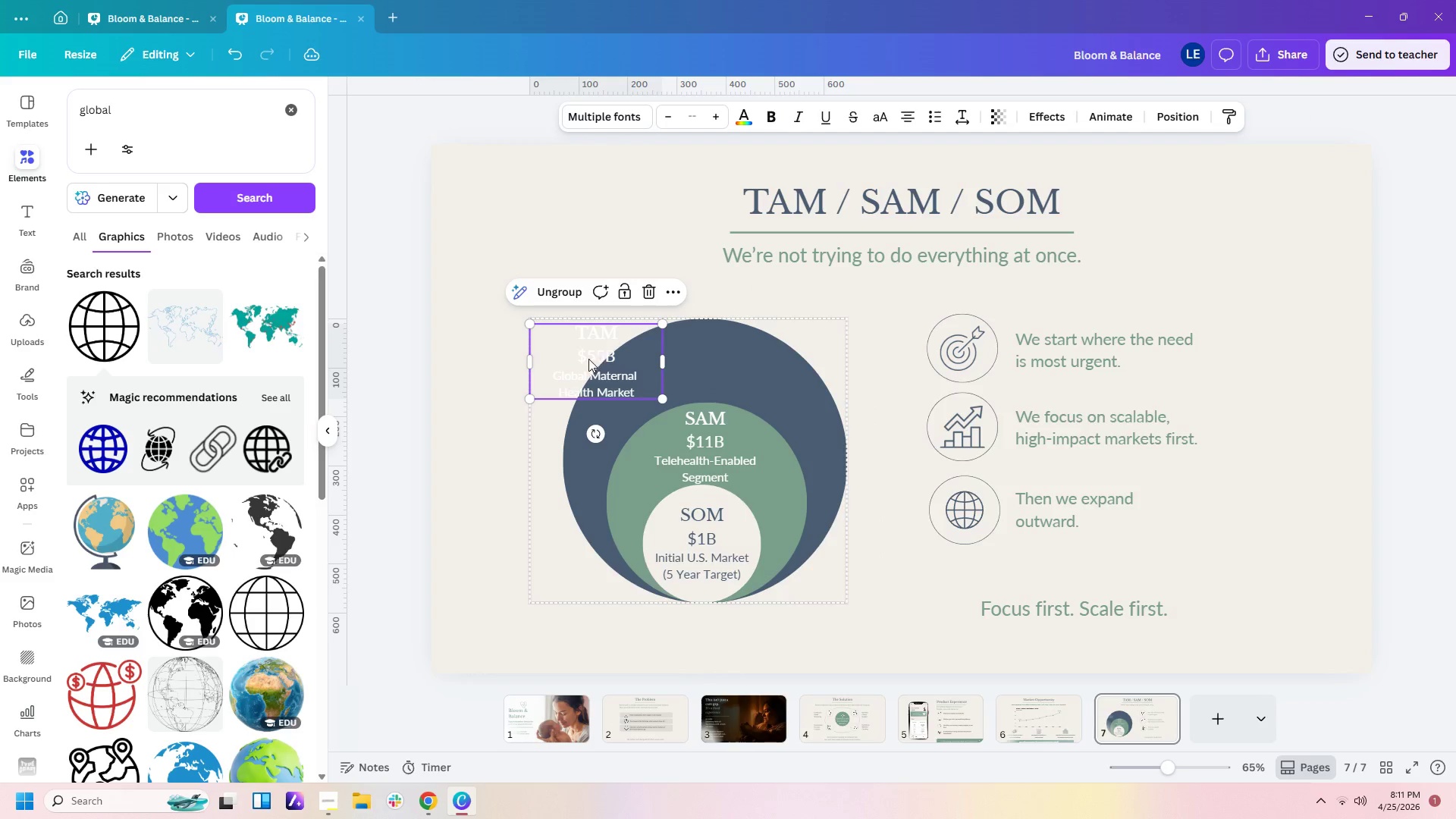 
left_click_drag(start_coordinate=[588, 359], to_coordinate=[696, 360])
 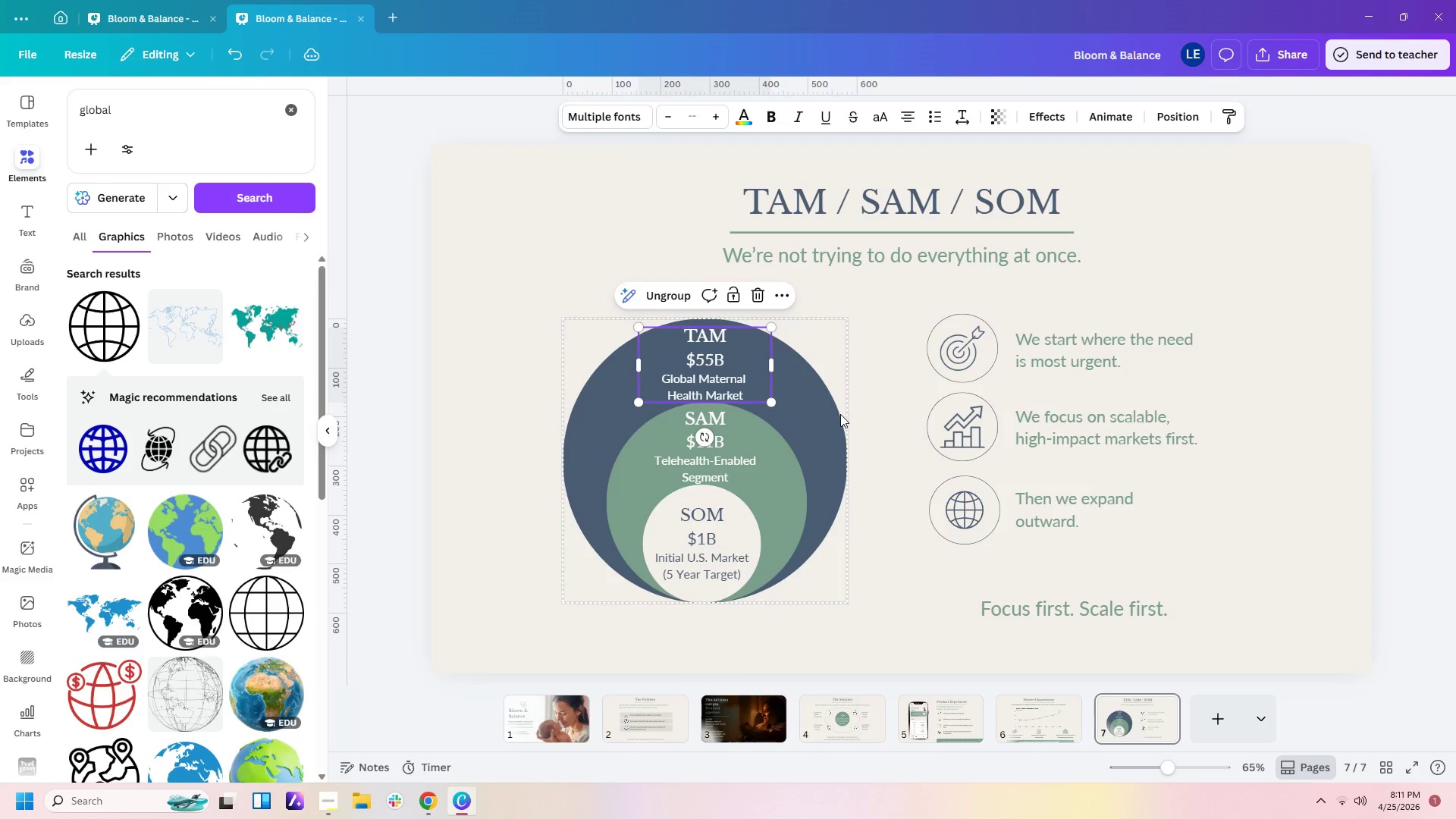 
left_click([840, 415])
 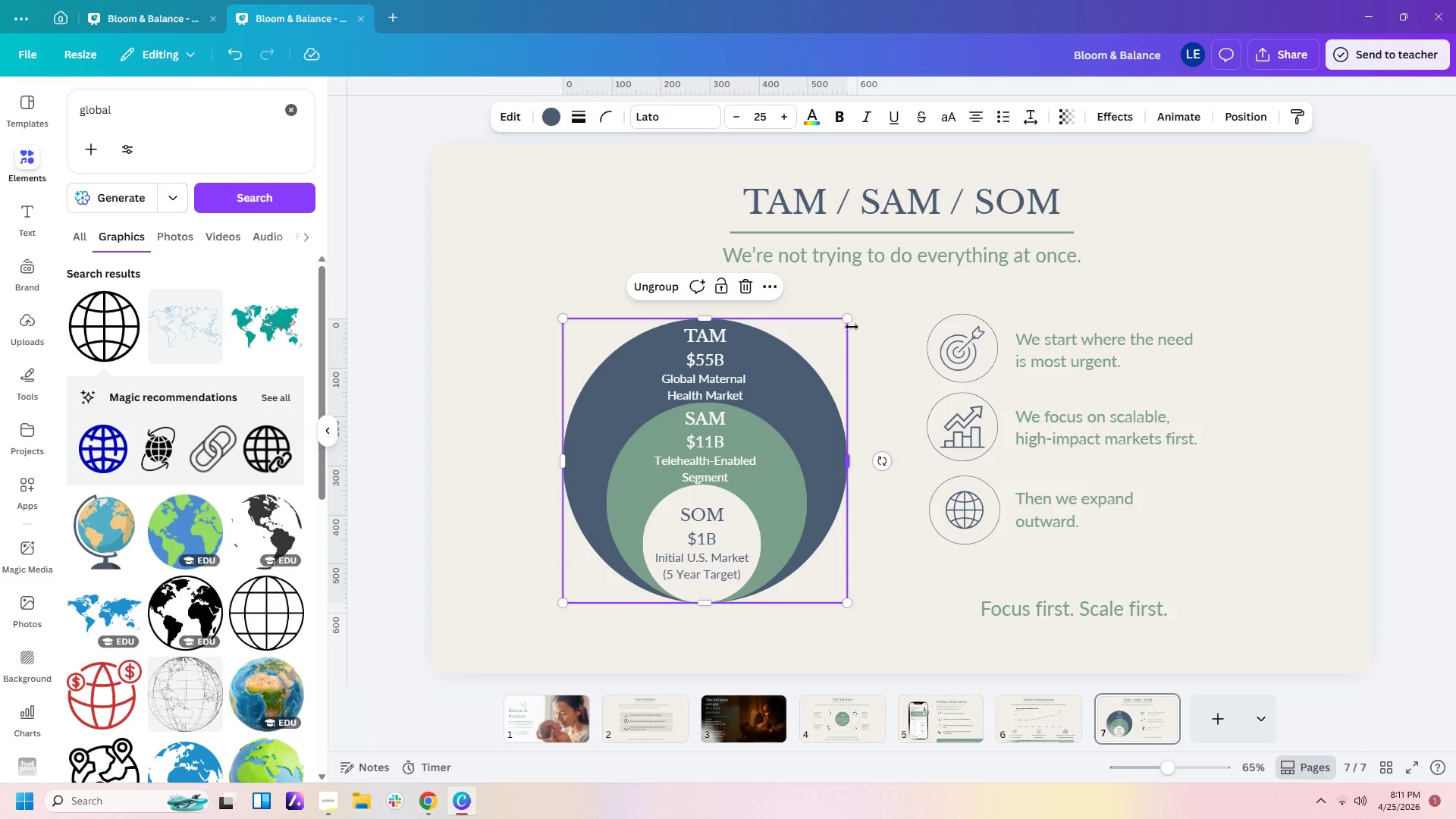 
left_click_drag(start_coordinate=[852, 318], to_coordinate=[854, 313])
 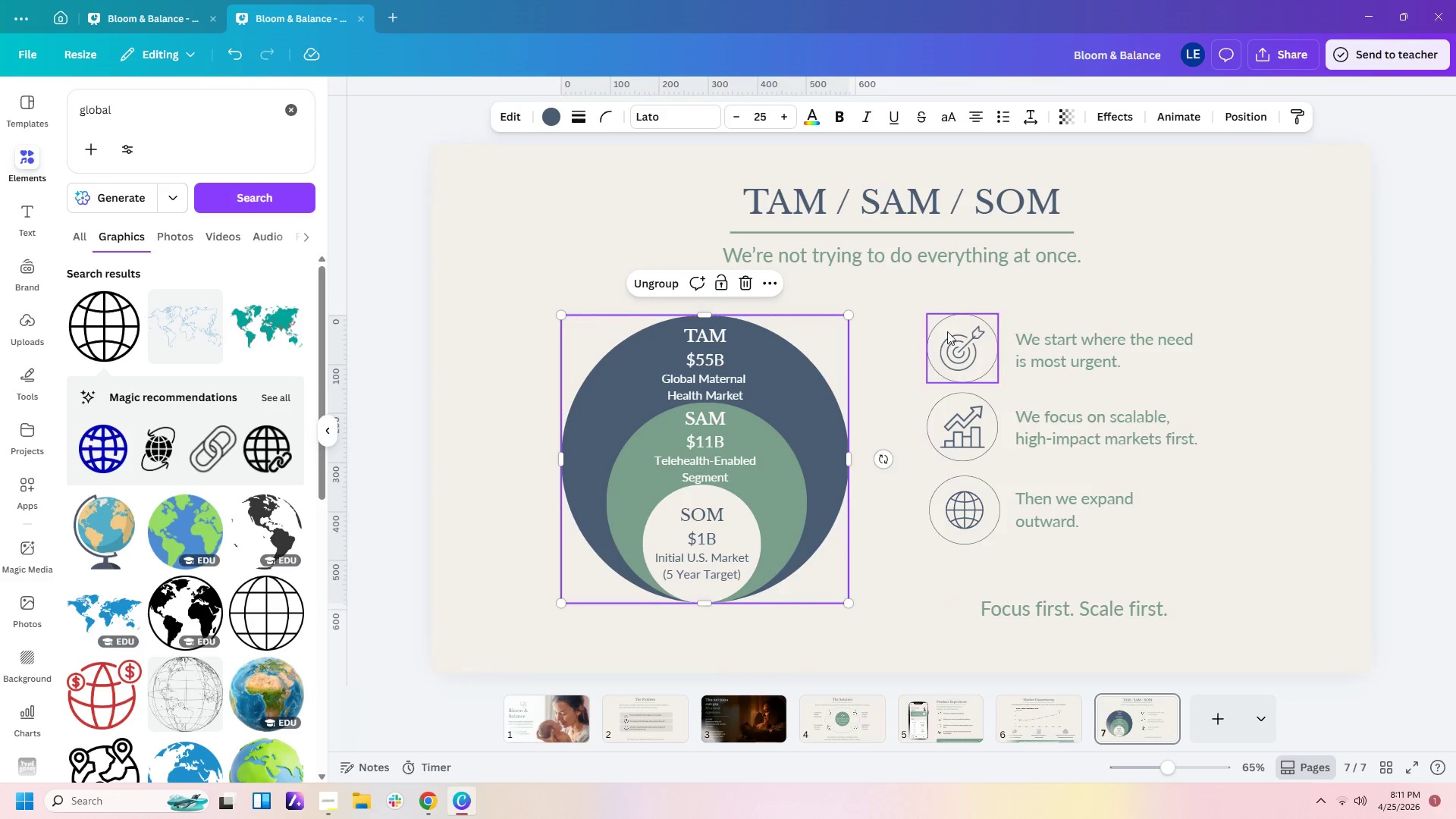 
left_click([723, 364])
 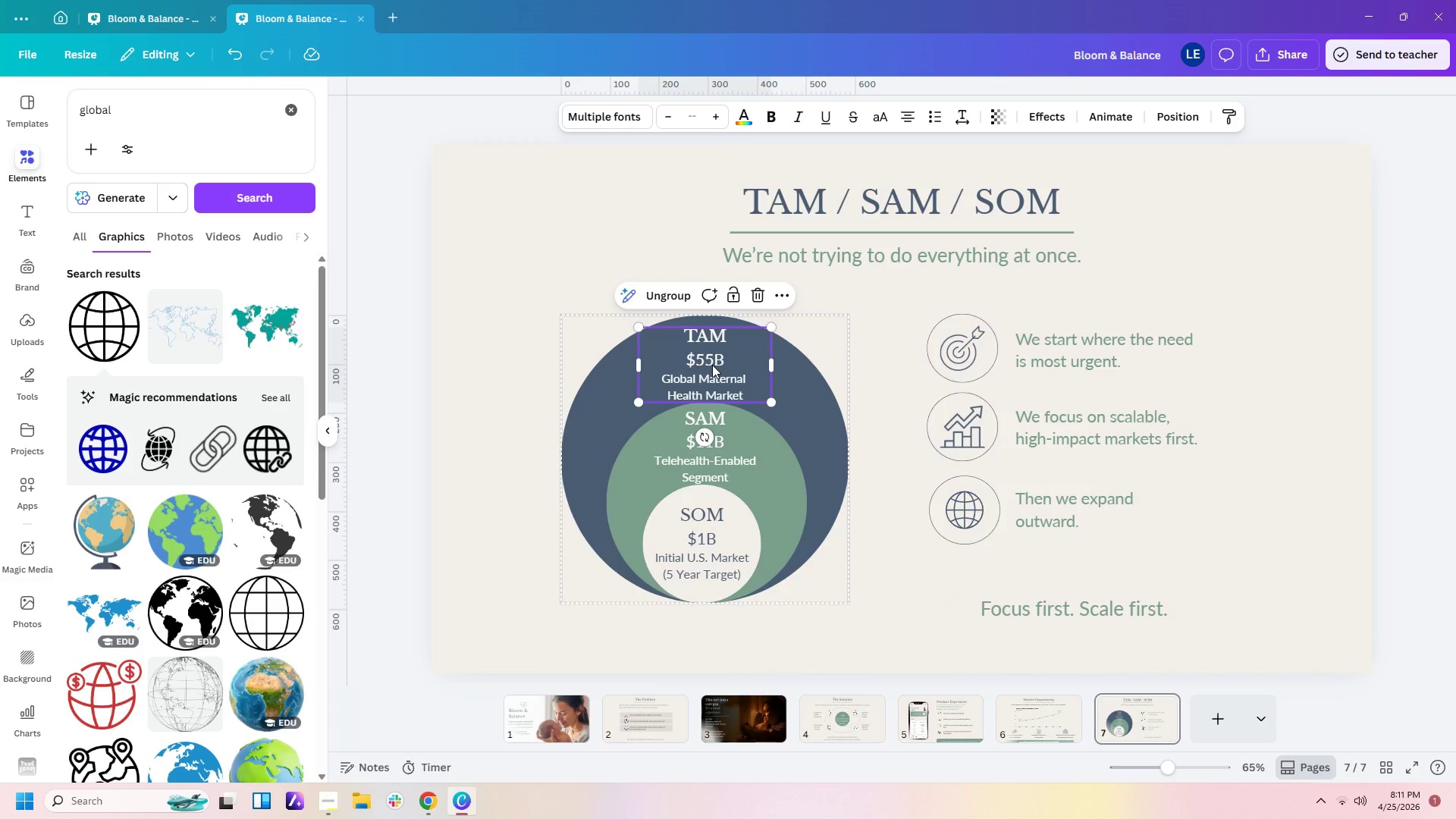 
left_click_drag(start_coordinate=[712, 365], to_coordinate=[713, 359])
 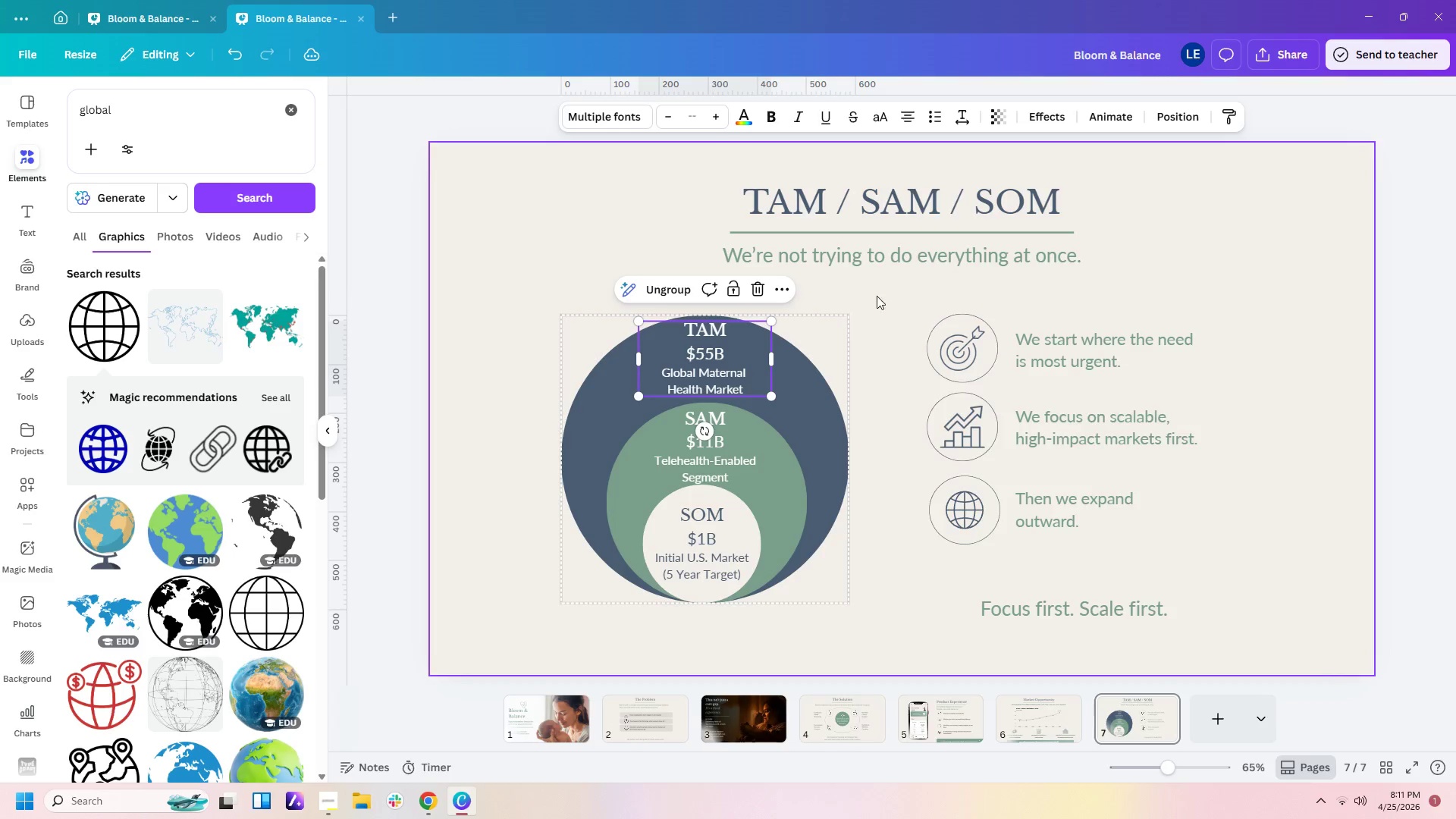 
left_click([880, 293])
 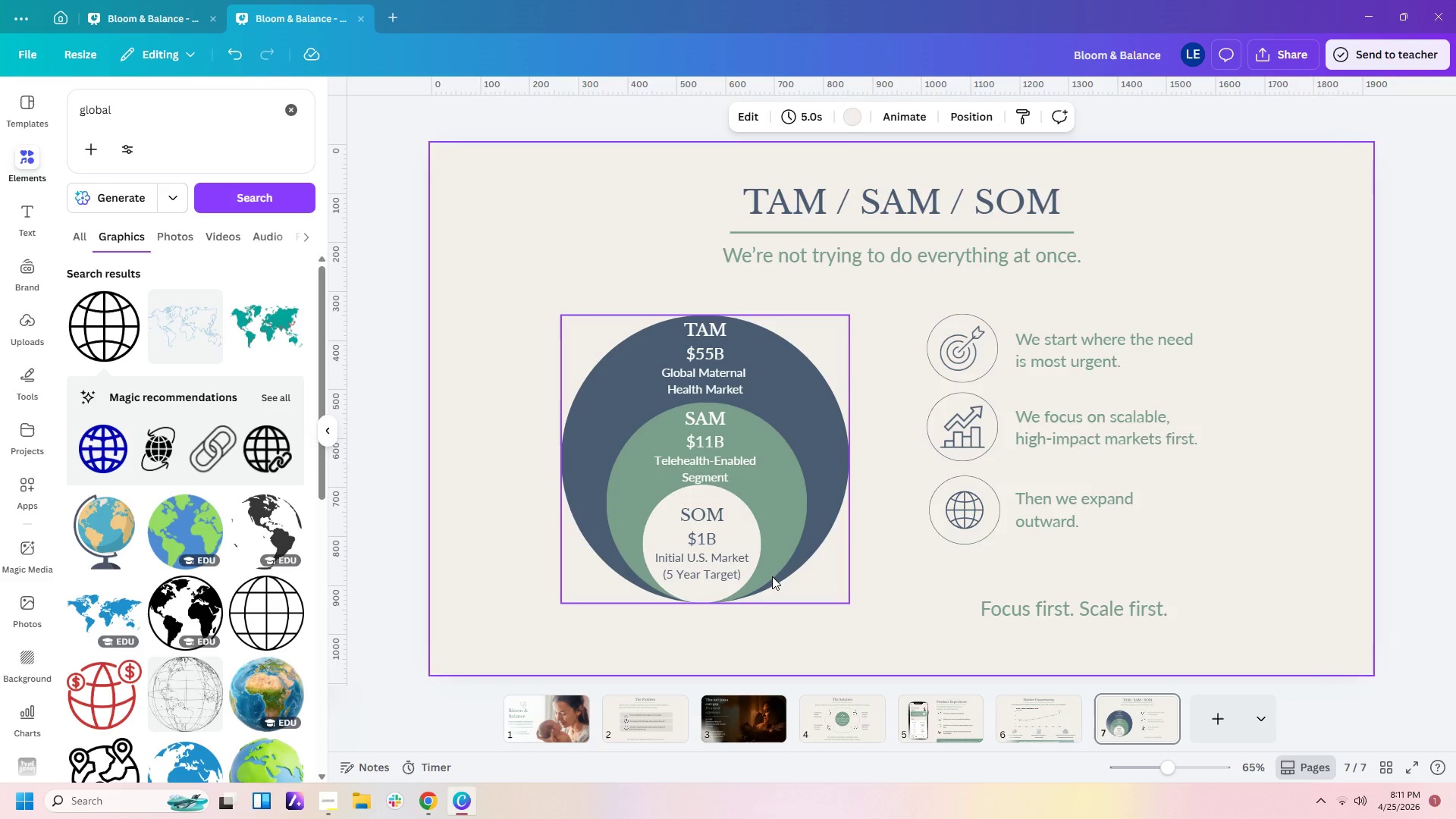 
wait(14.23)
 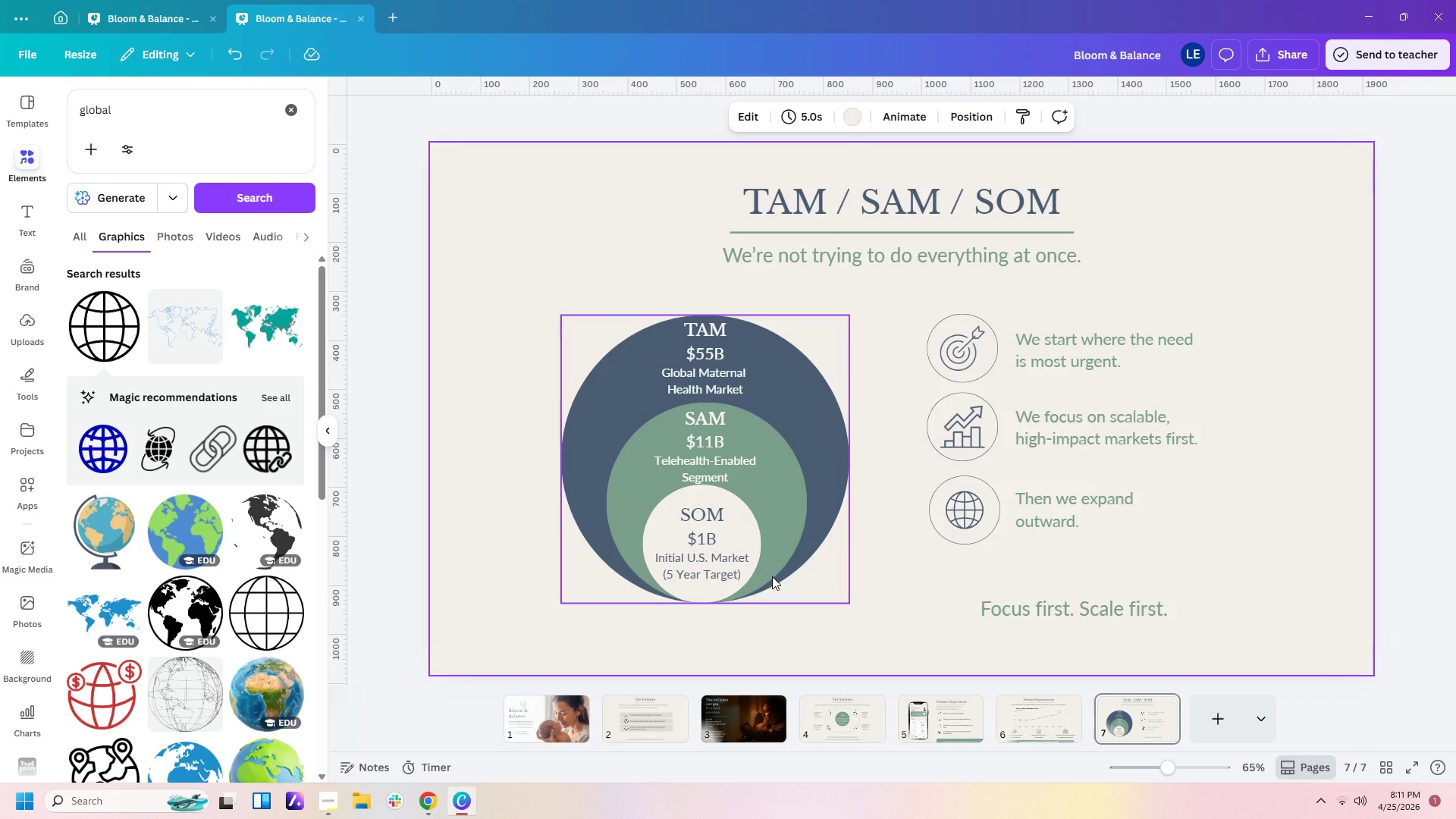 
left_click([1225, 713])
 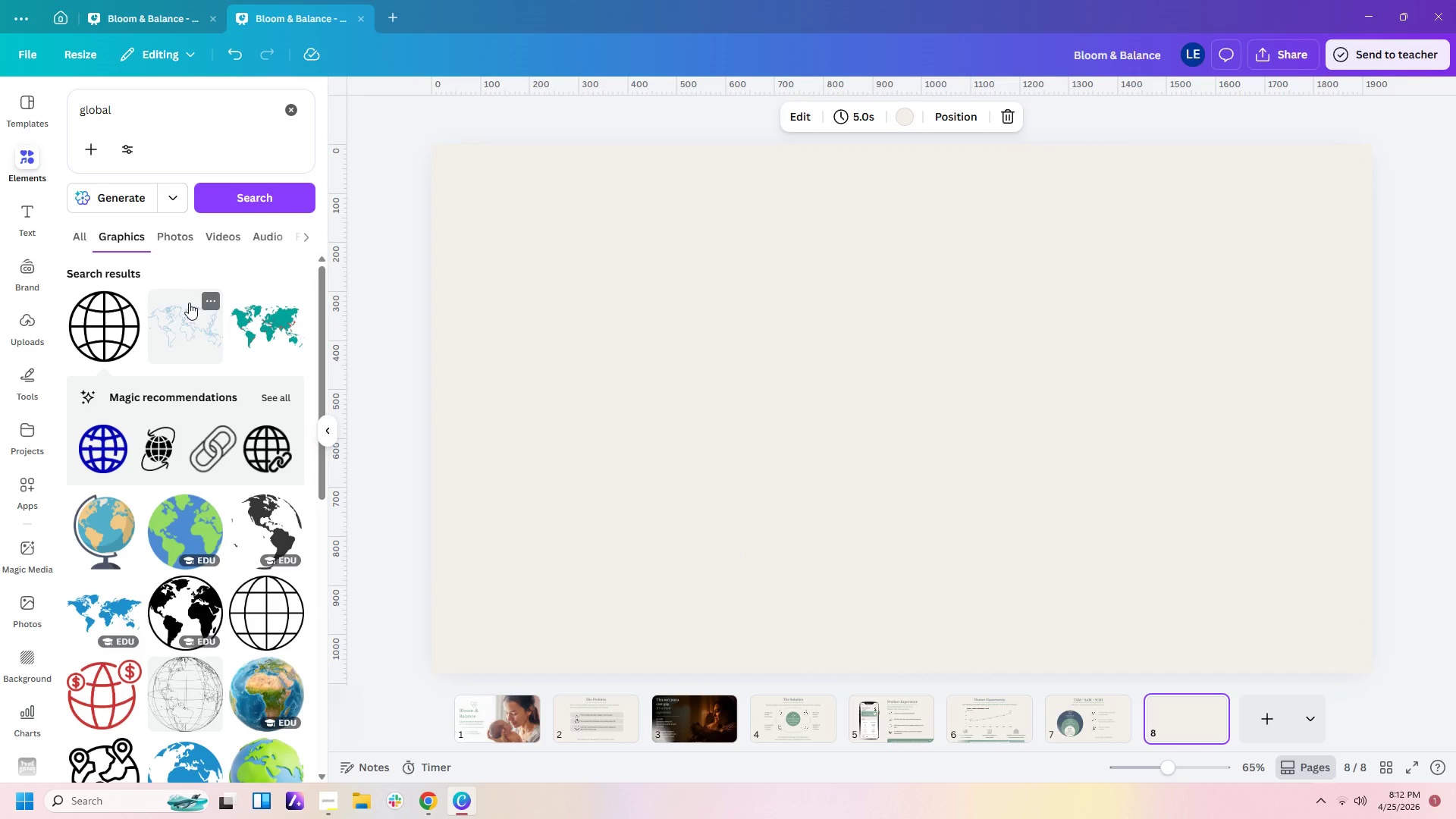 
wait(49.91)
 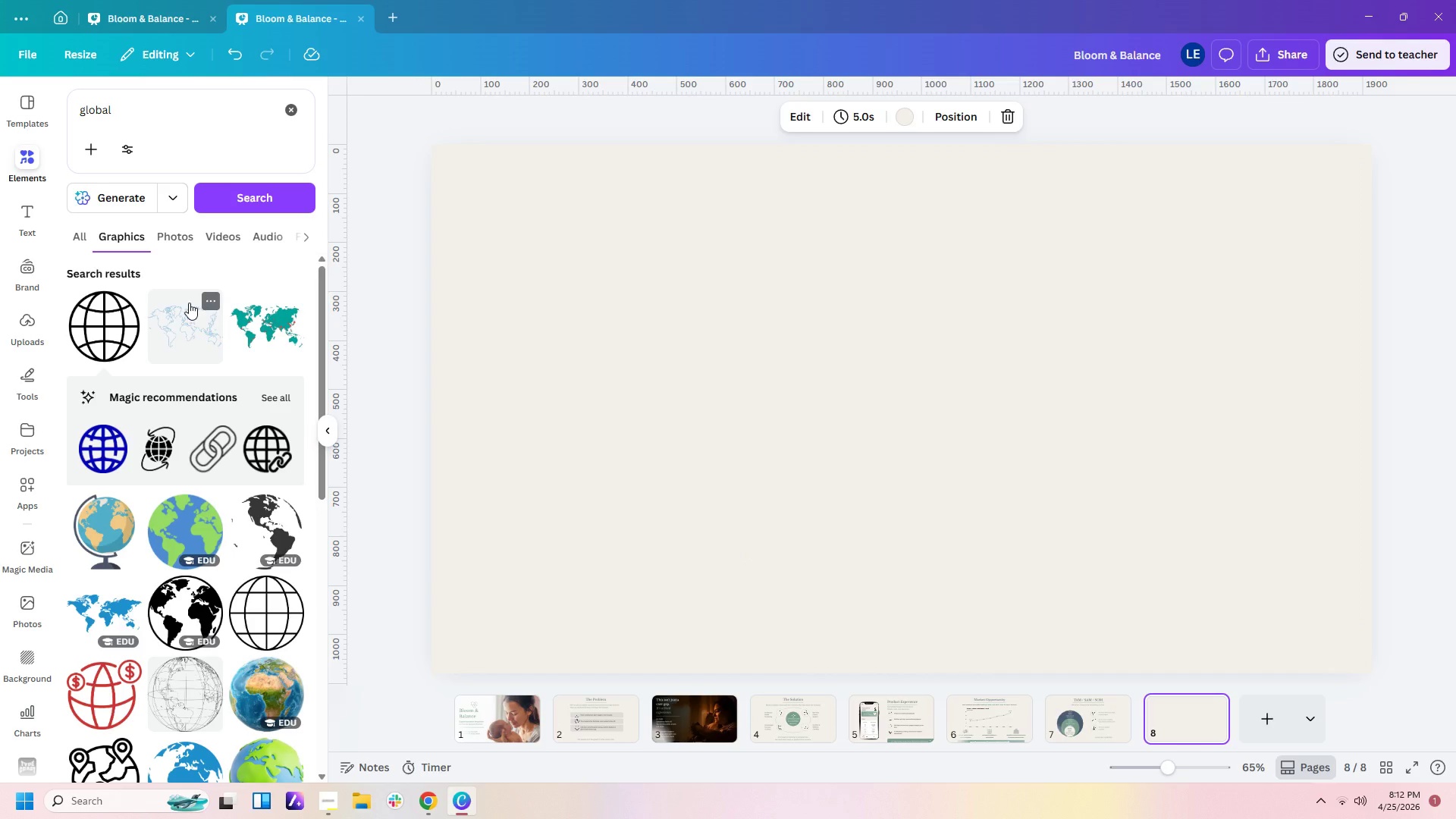 
left_click([1100, 726])
 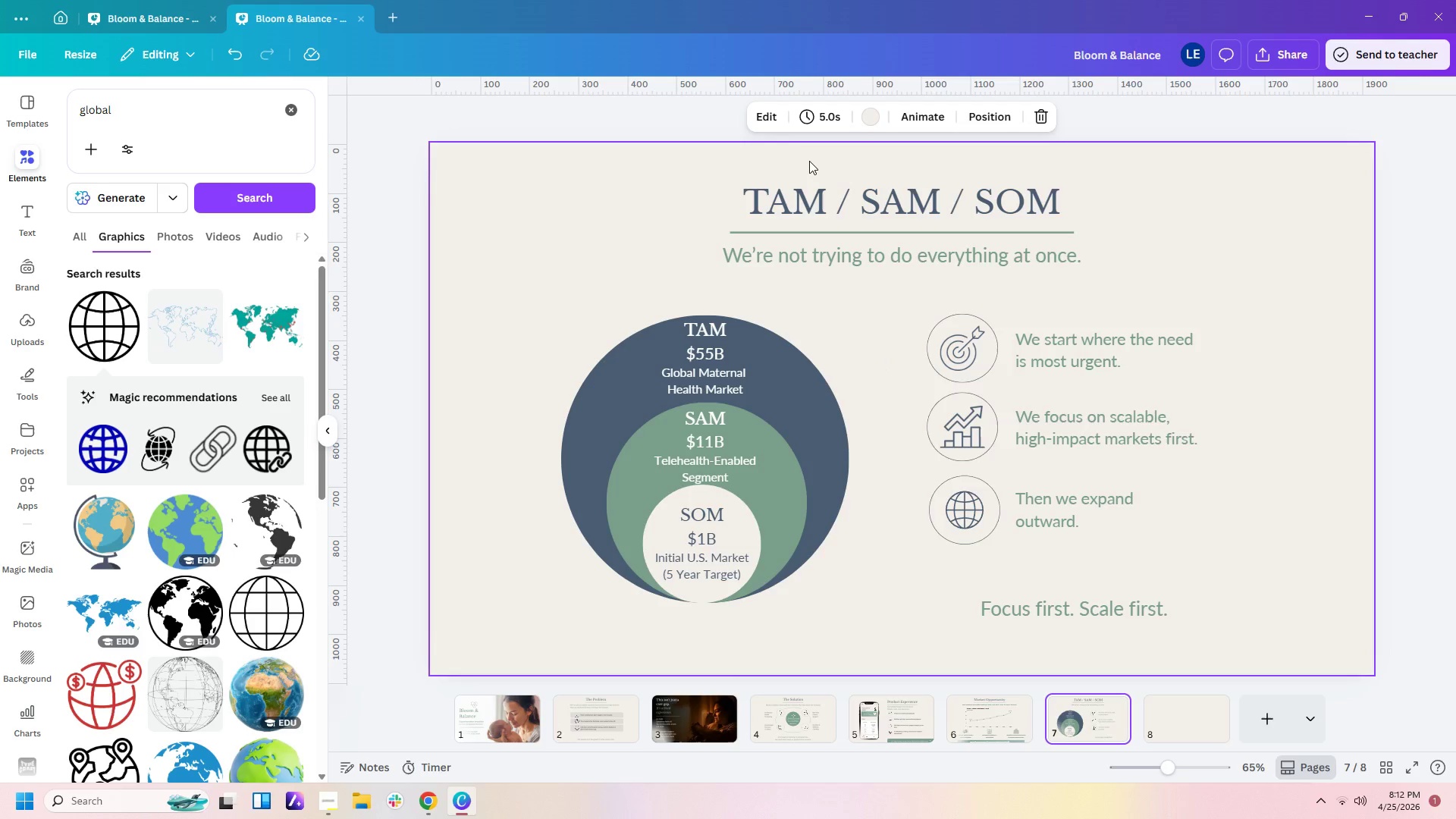 
left_click_drag(start_coordinate=[809, 152], to_coordinate=[856, 275])
 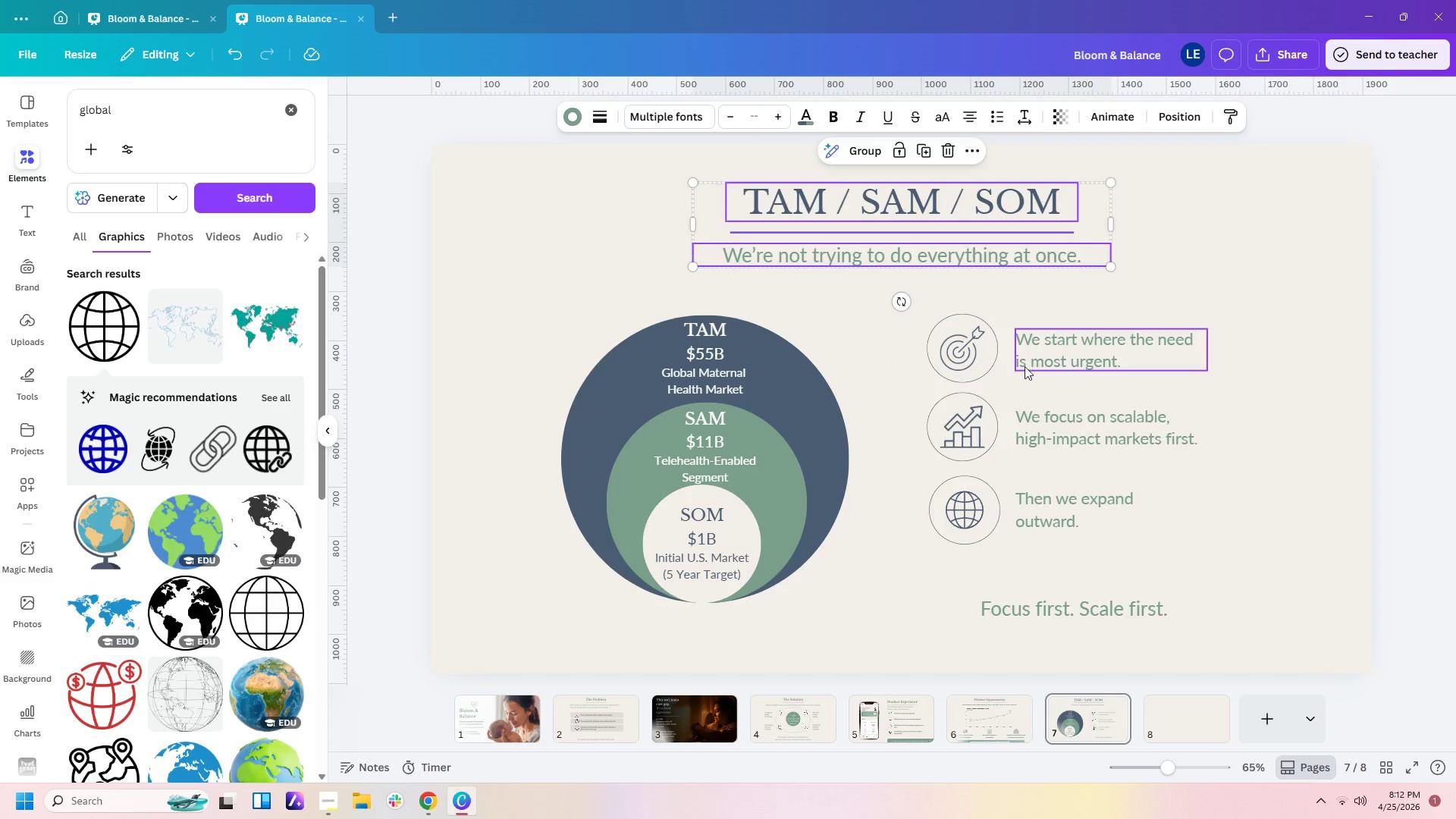 
wait(12.39)
 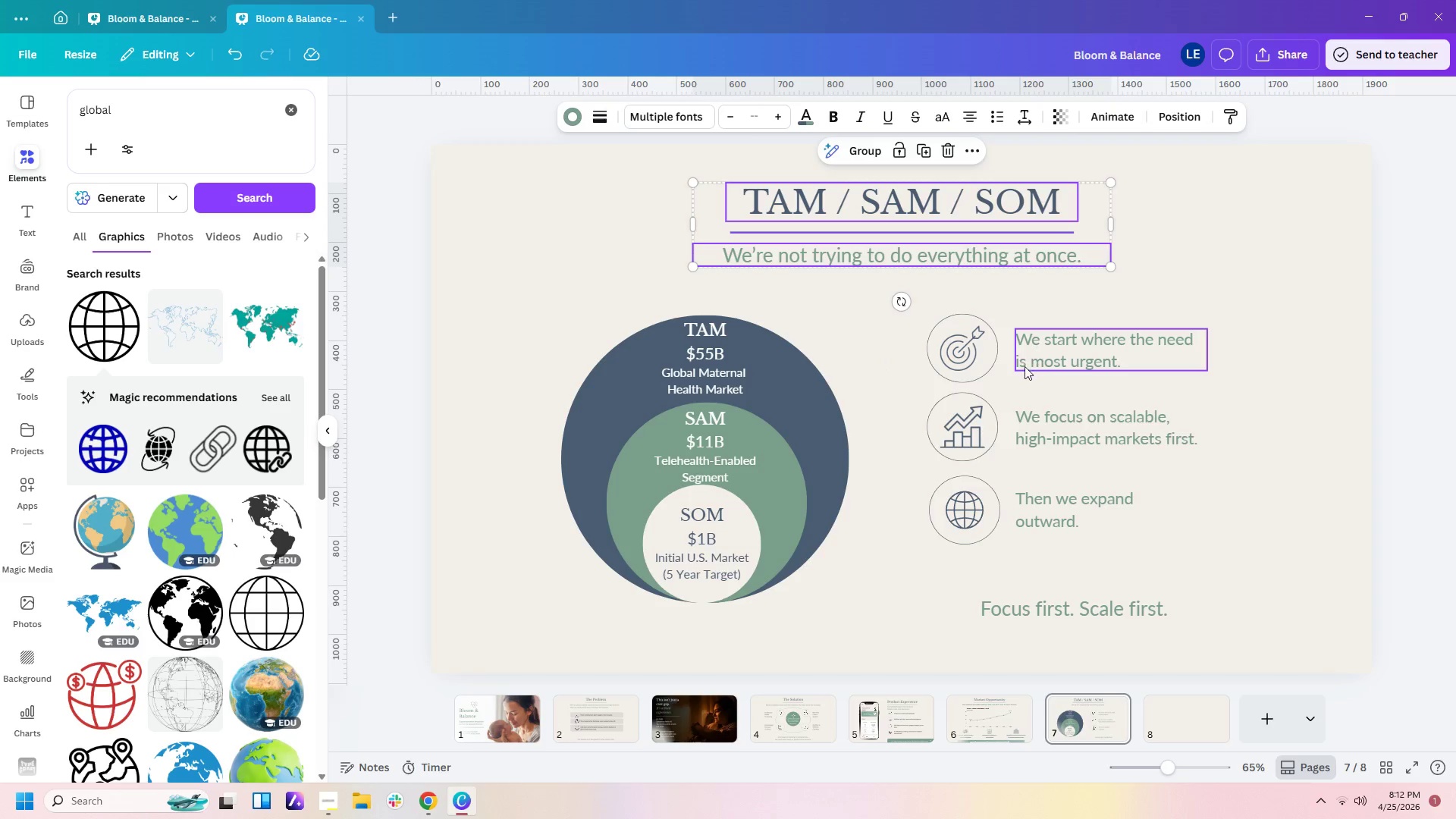 
left_click([1354, 275])
 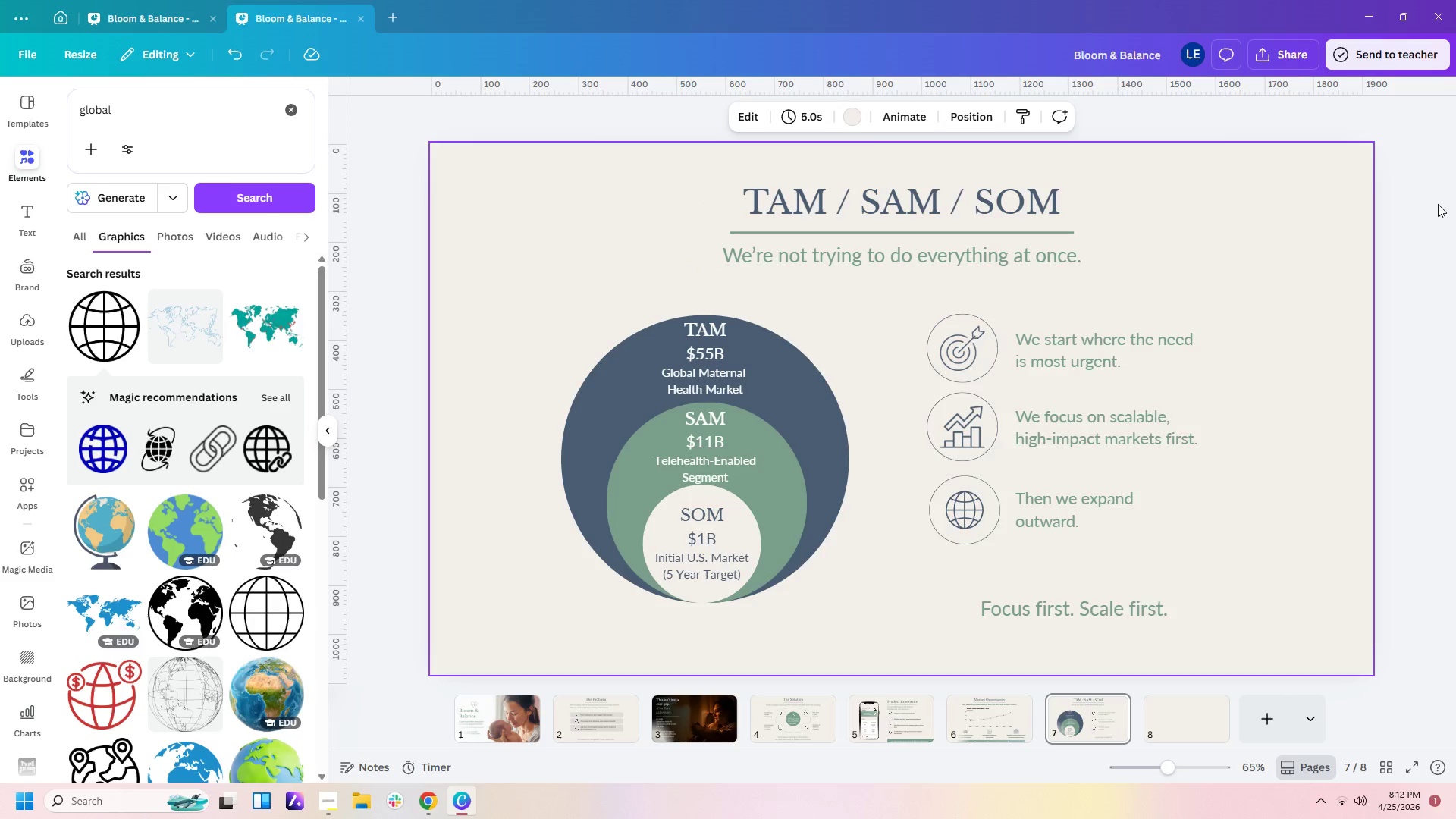 
left_click([1436, 204])
 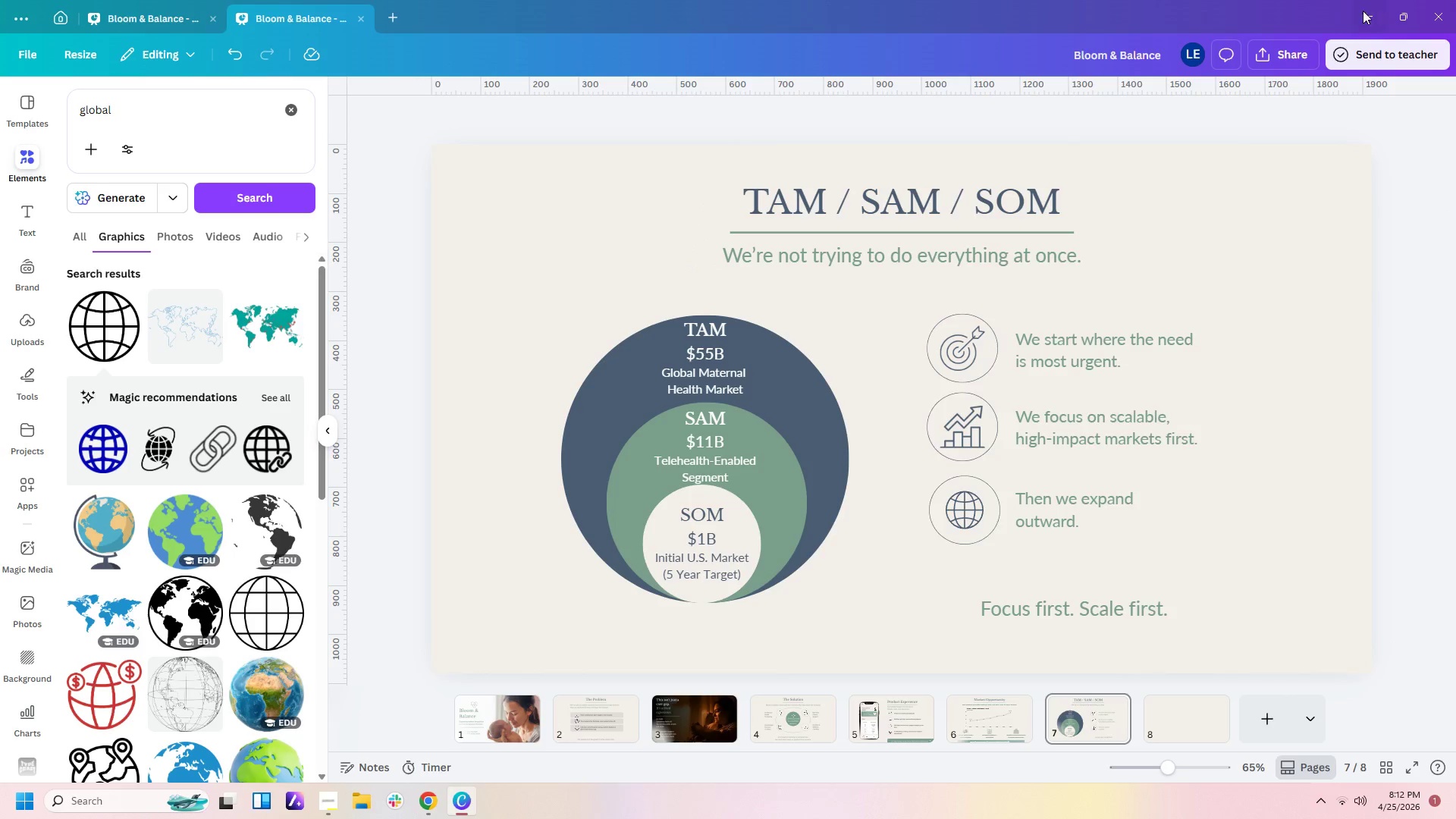 
left_click([1371, 11])
 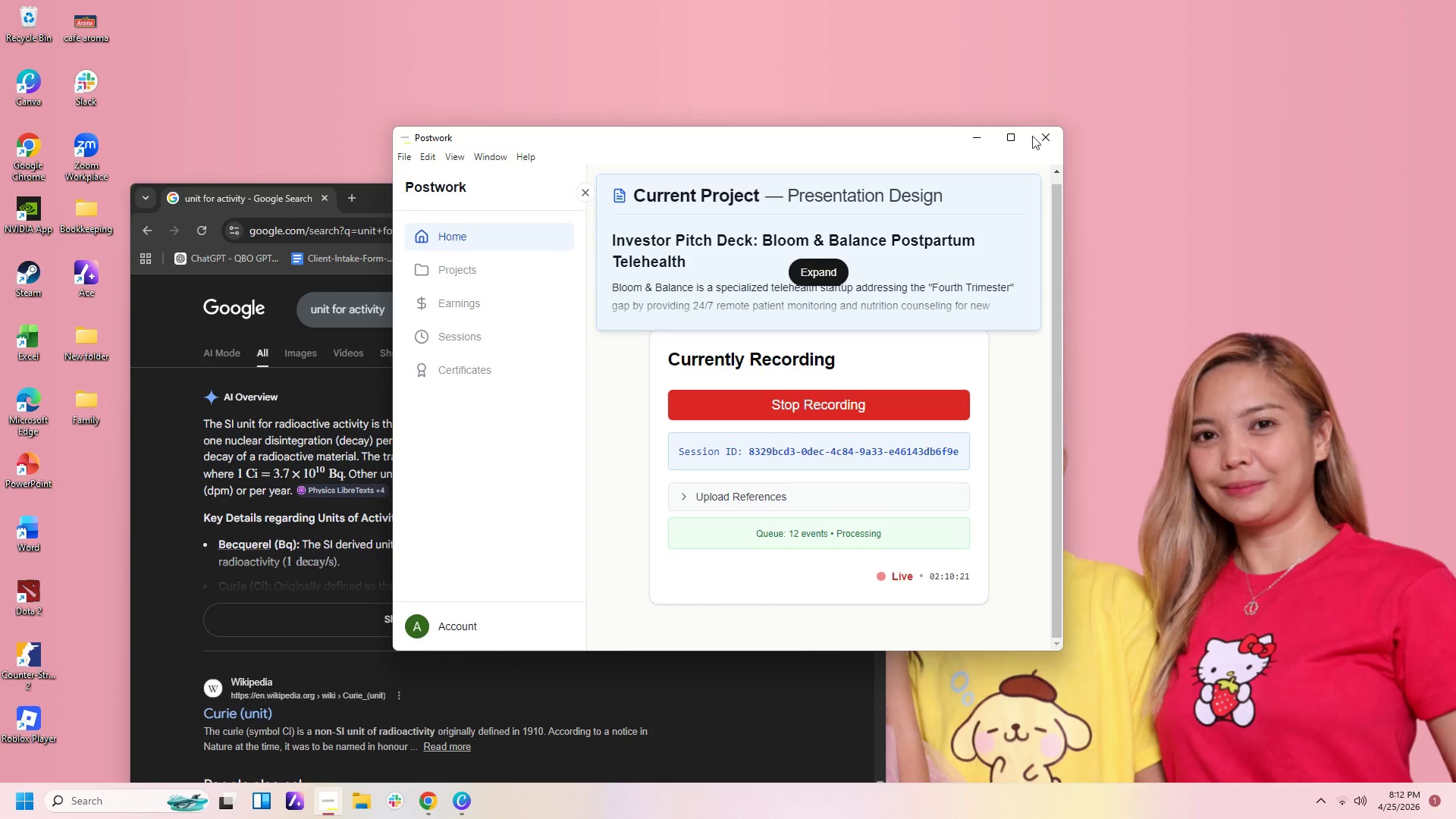 
left_click([1043, 42])
 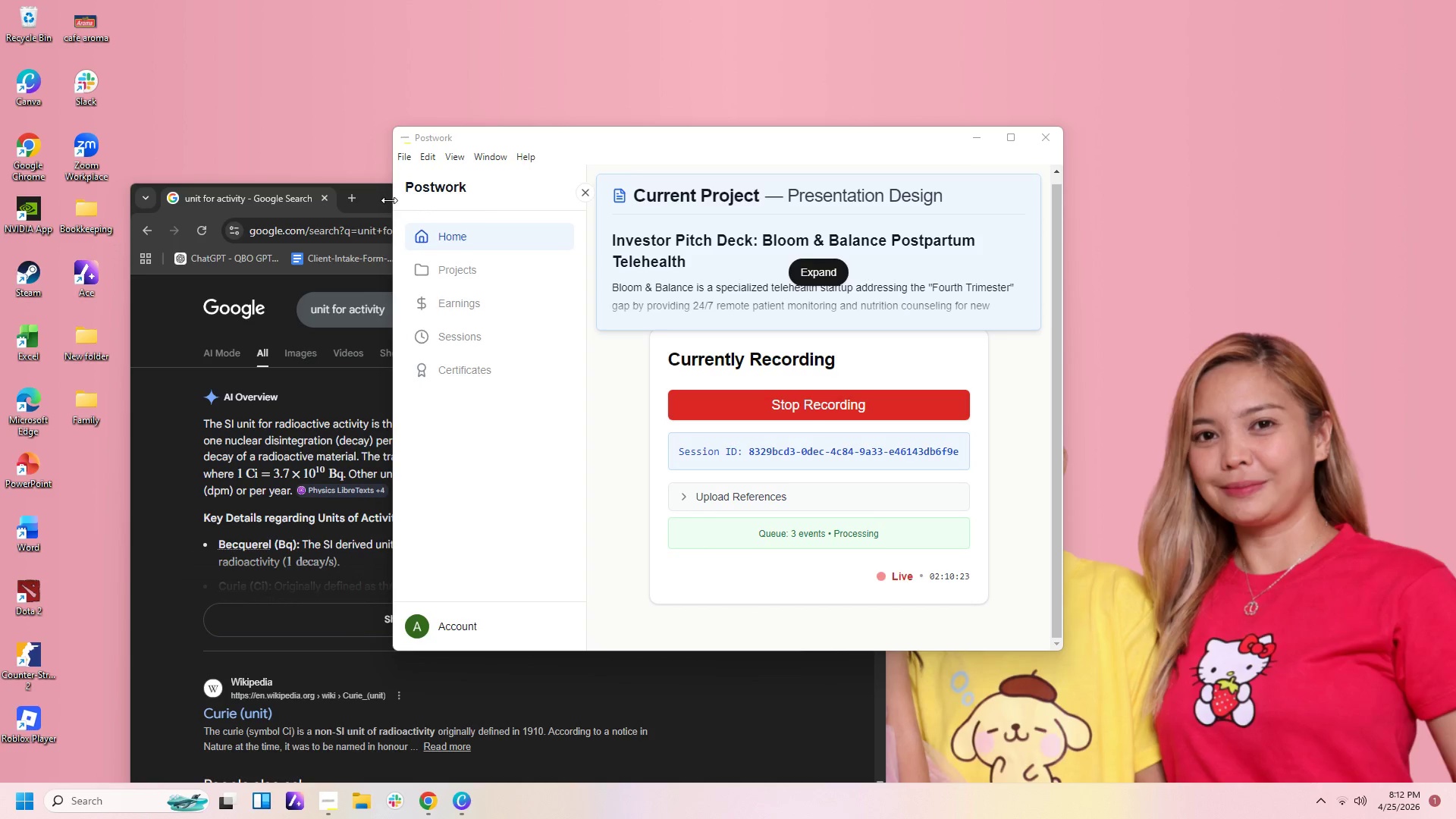 
left_click([372, 199])
 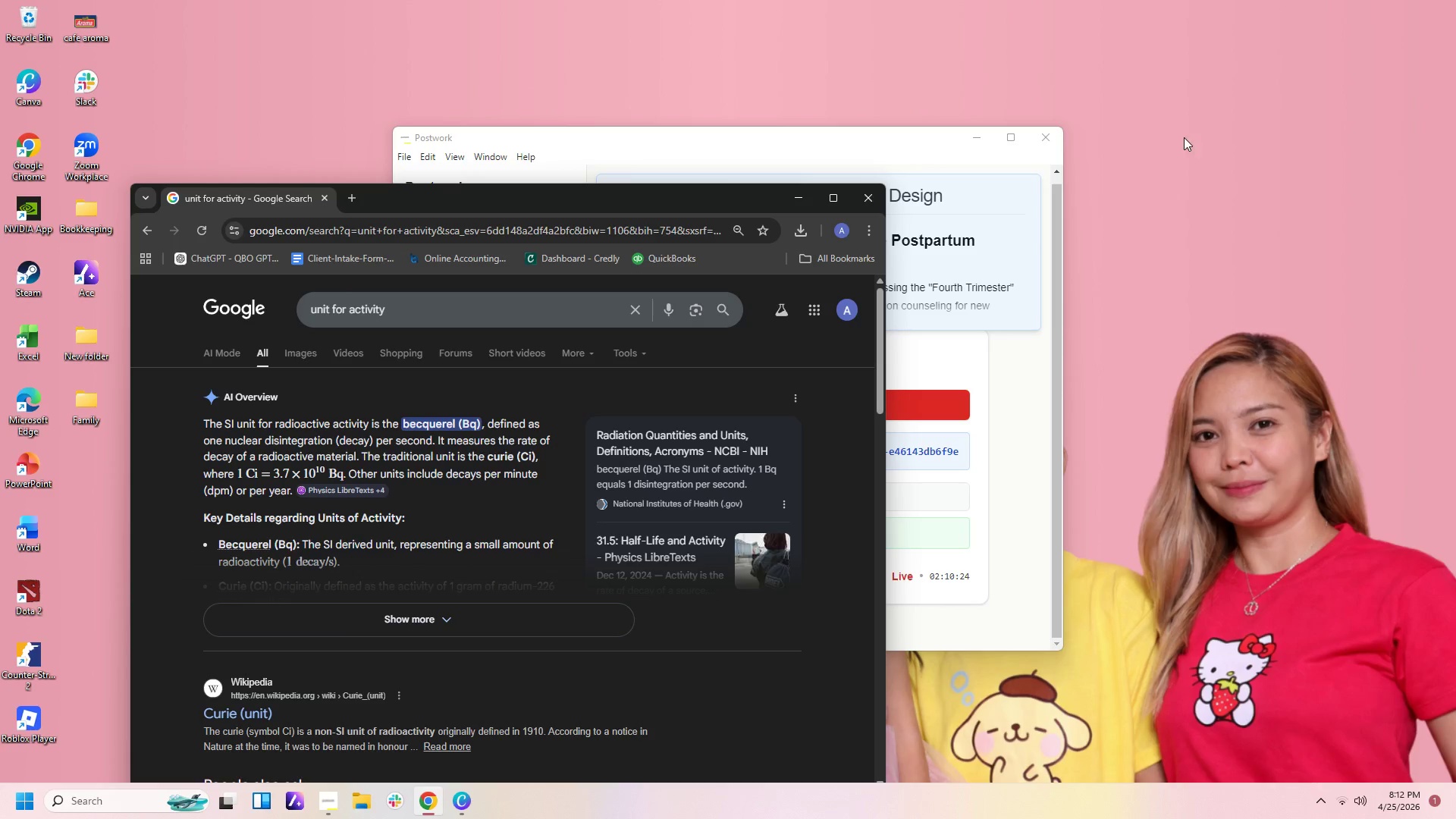 
left_click([902, 141])
 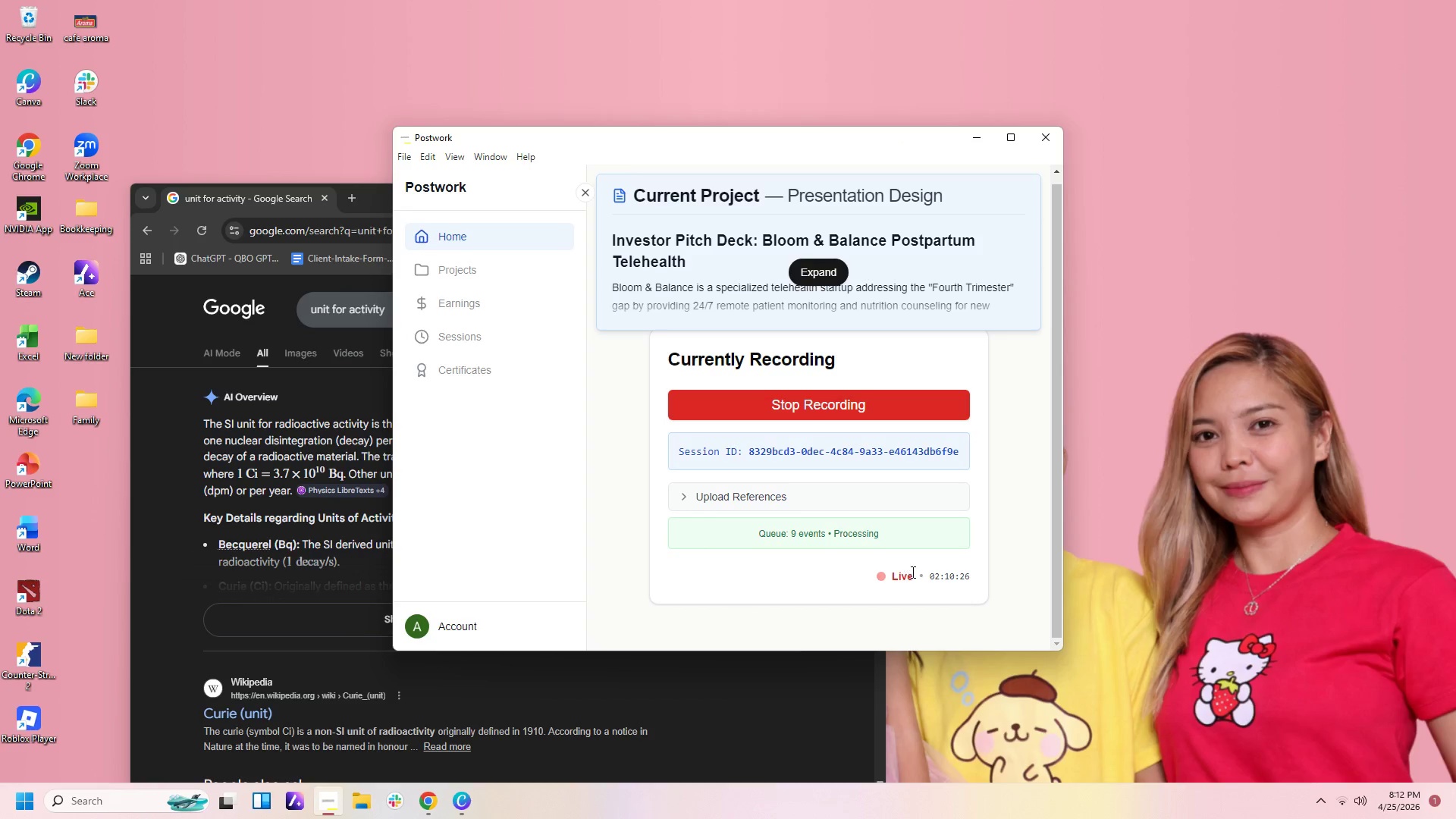 
left_click([1240, 485])
 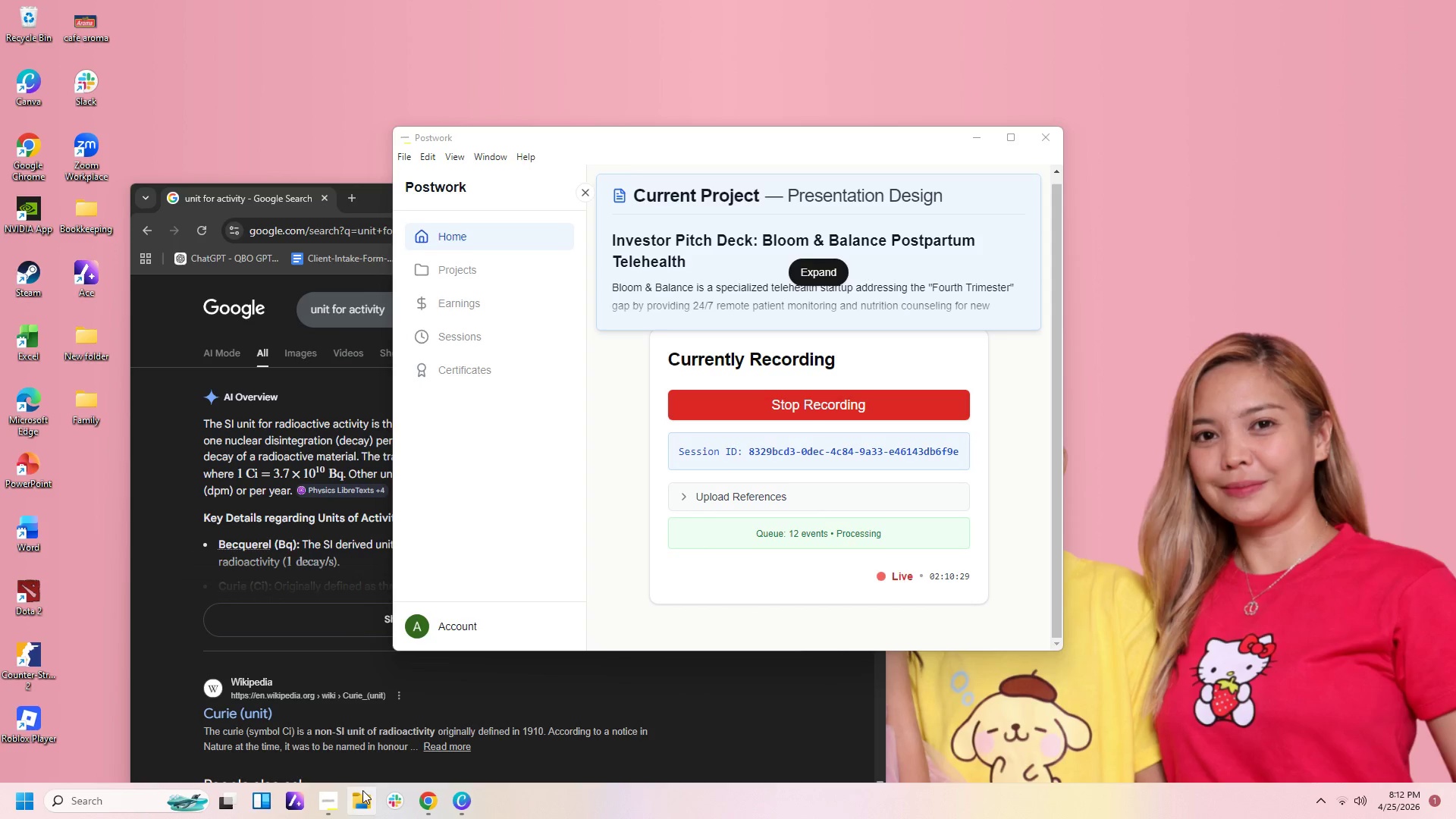 
left_click([427, 800])
 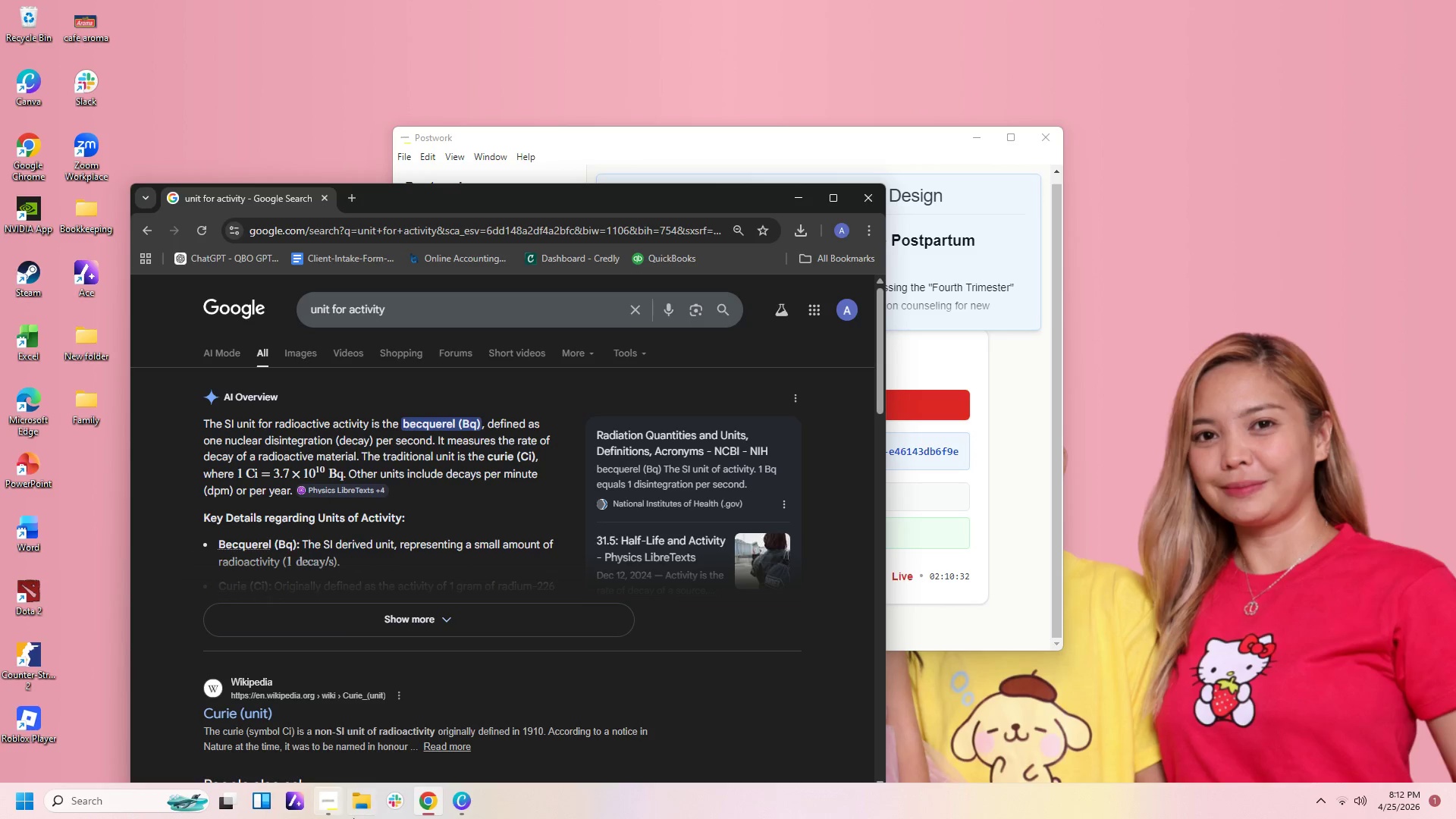 
left_click([460, 800])
 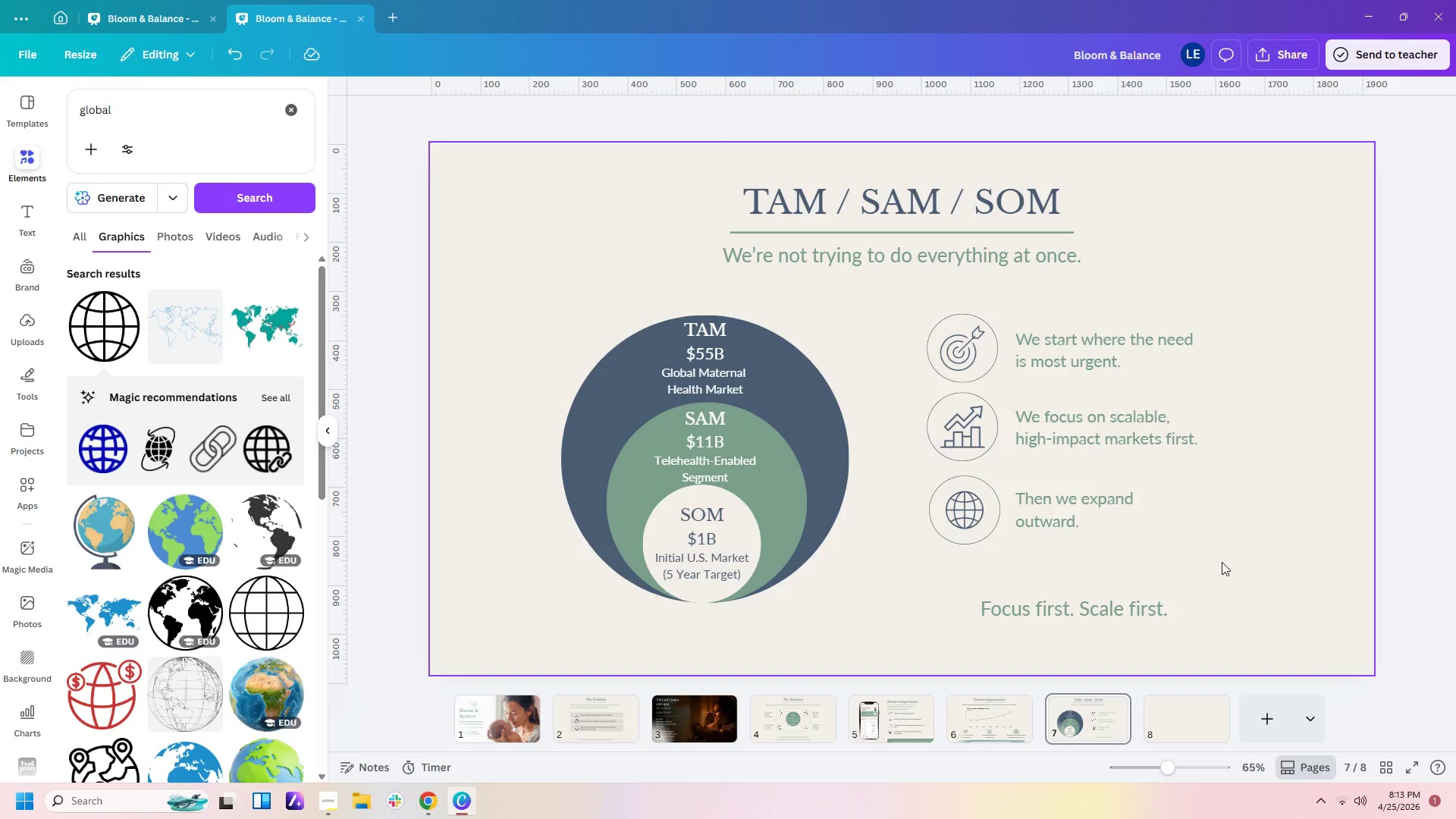 
left_click([1172, 730])
 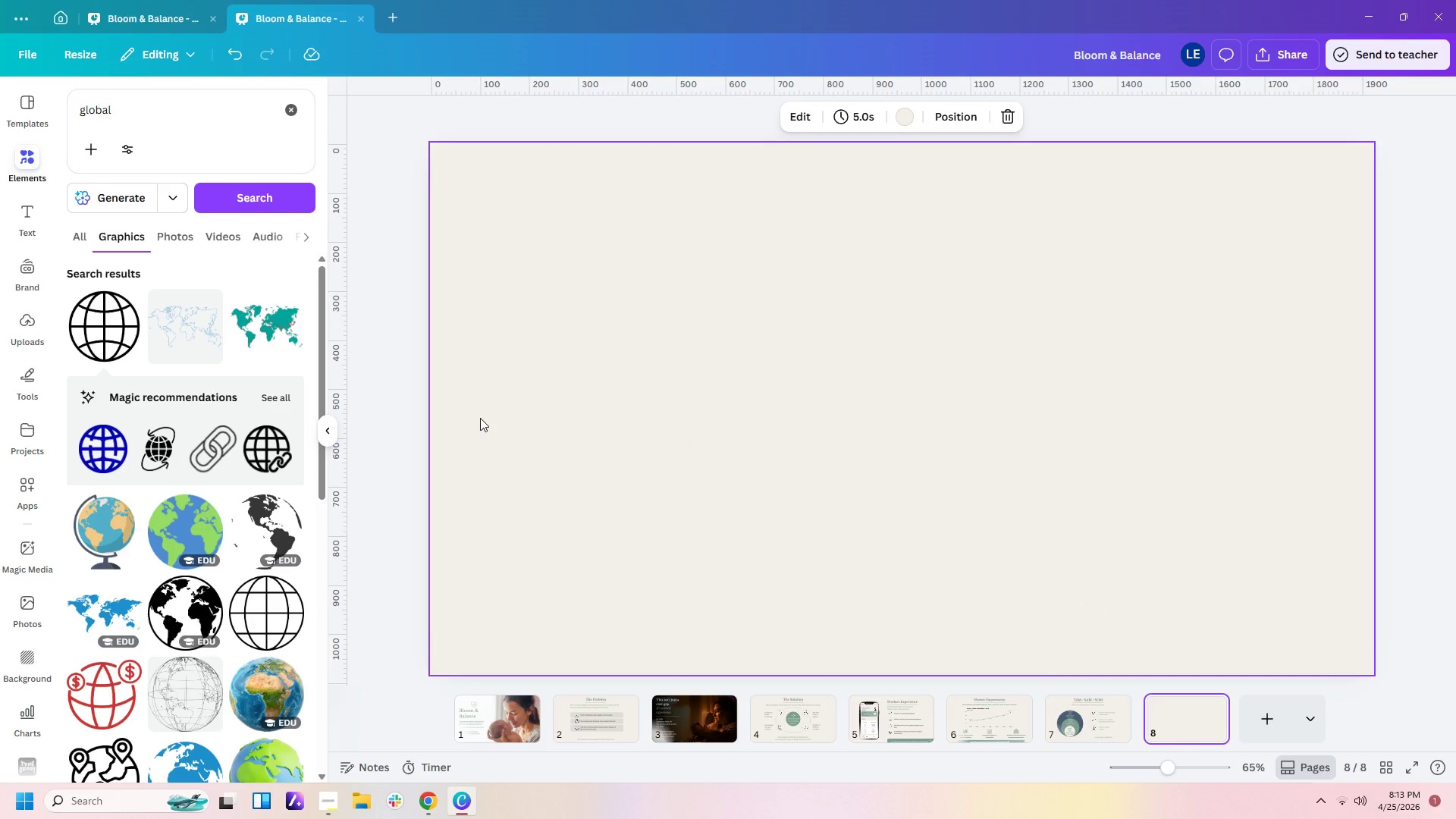 
wait(20.14)
 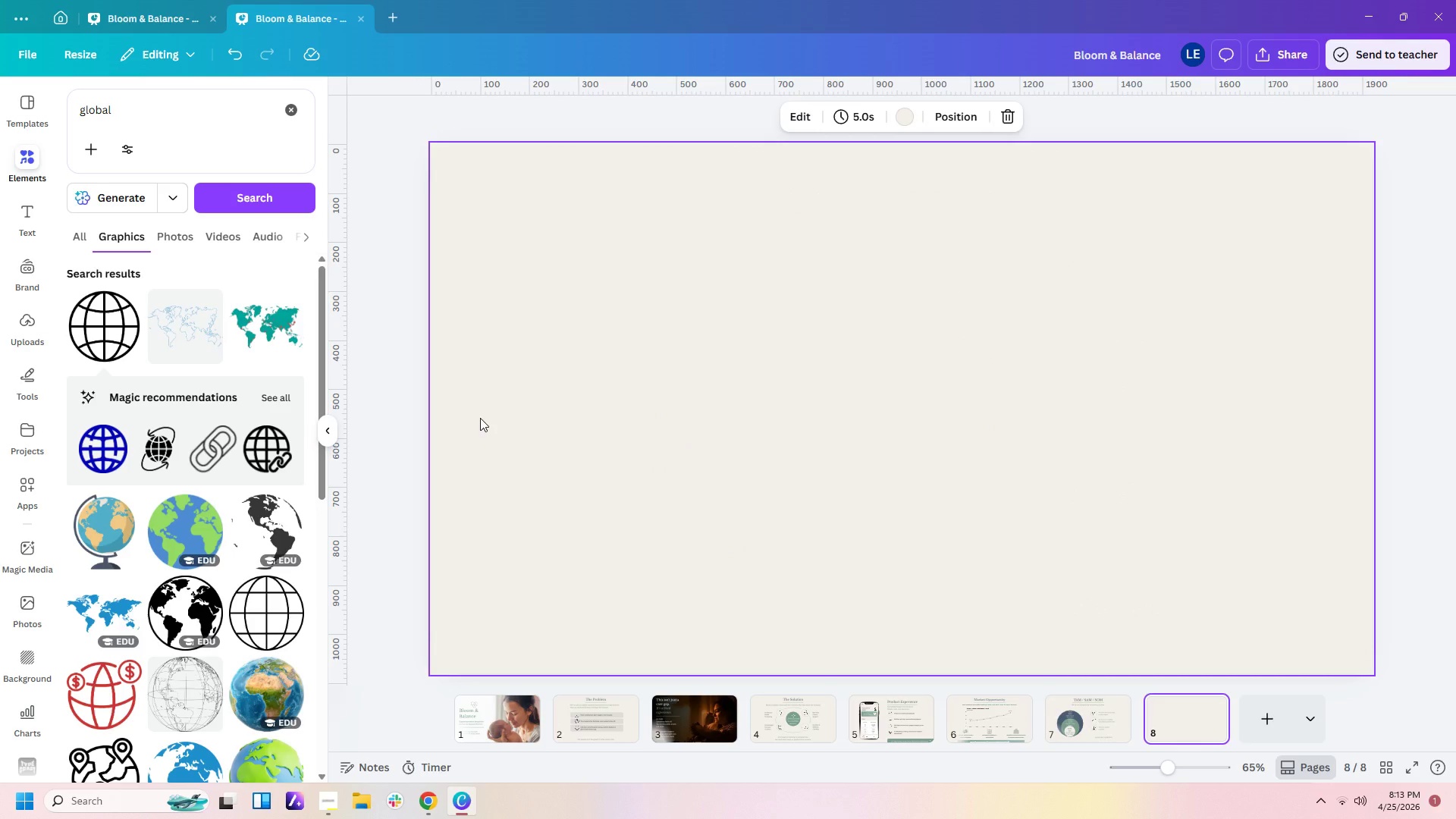 
left_click([1106, 726])
 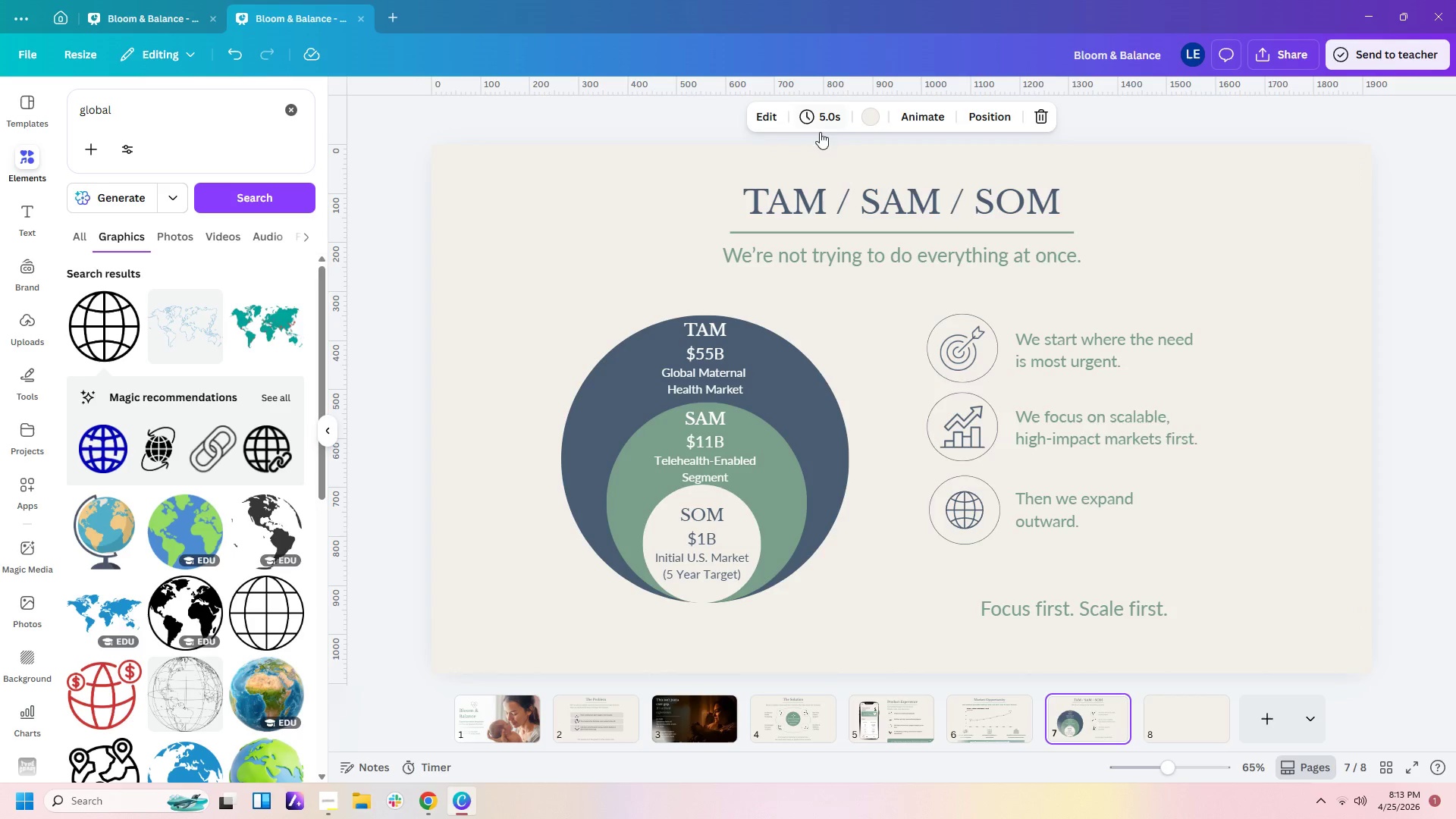 
left_click_drag(start_coordinate=[833, 152], to_coordinate=[853, 261])
 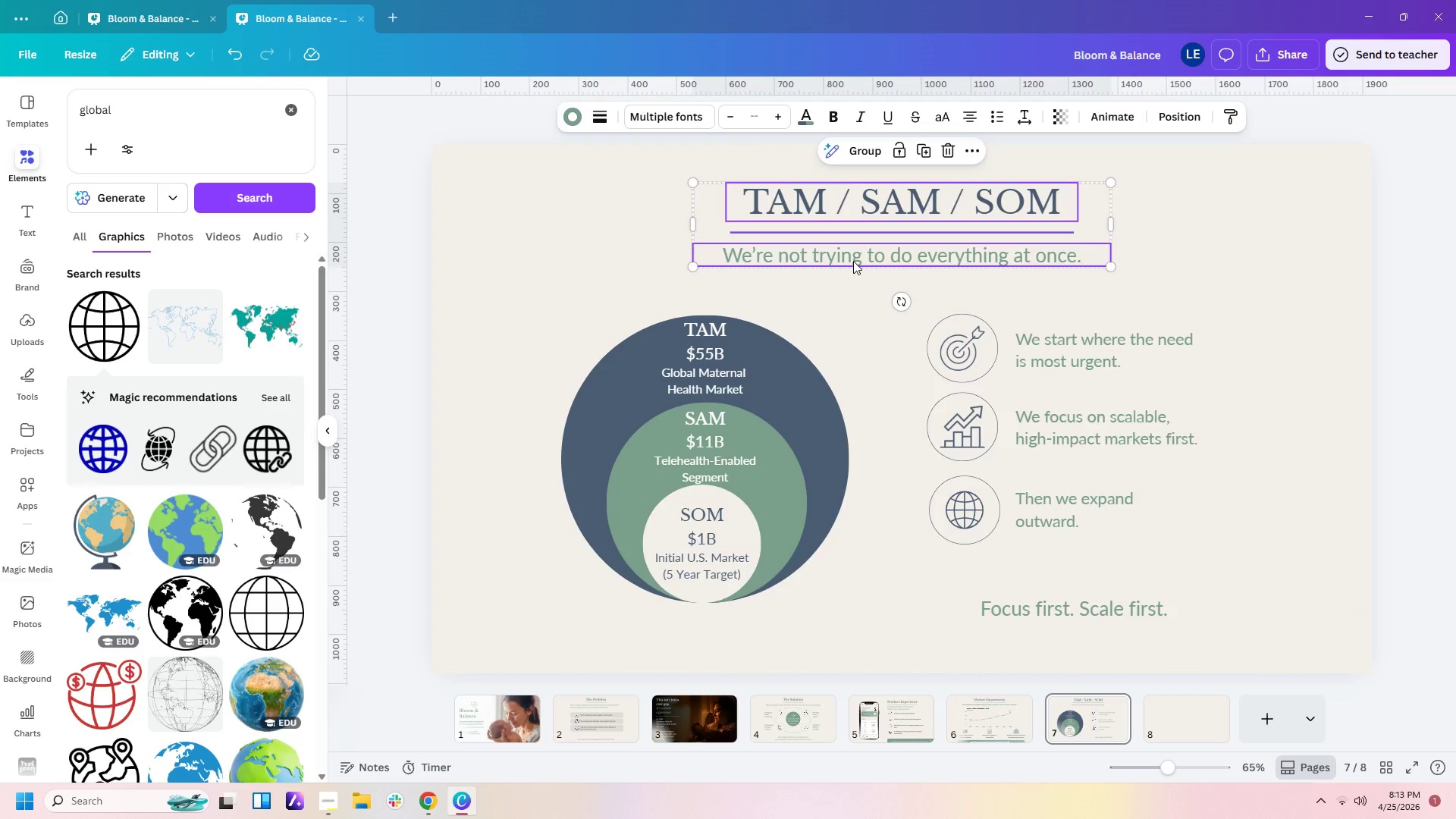 
hold_key(key=MetaLeft, duration=0.7)
 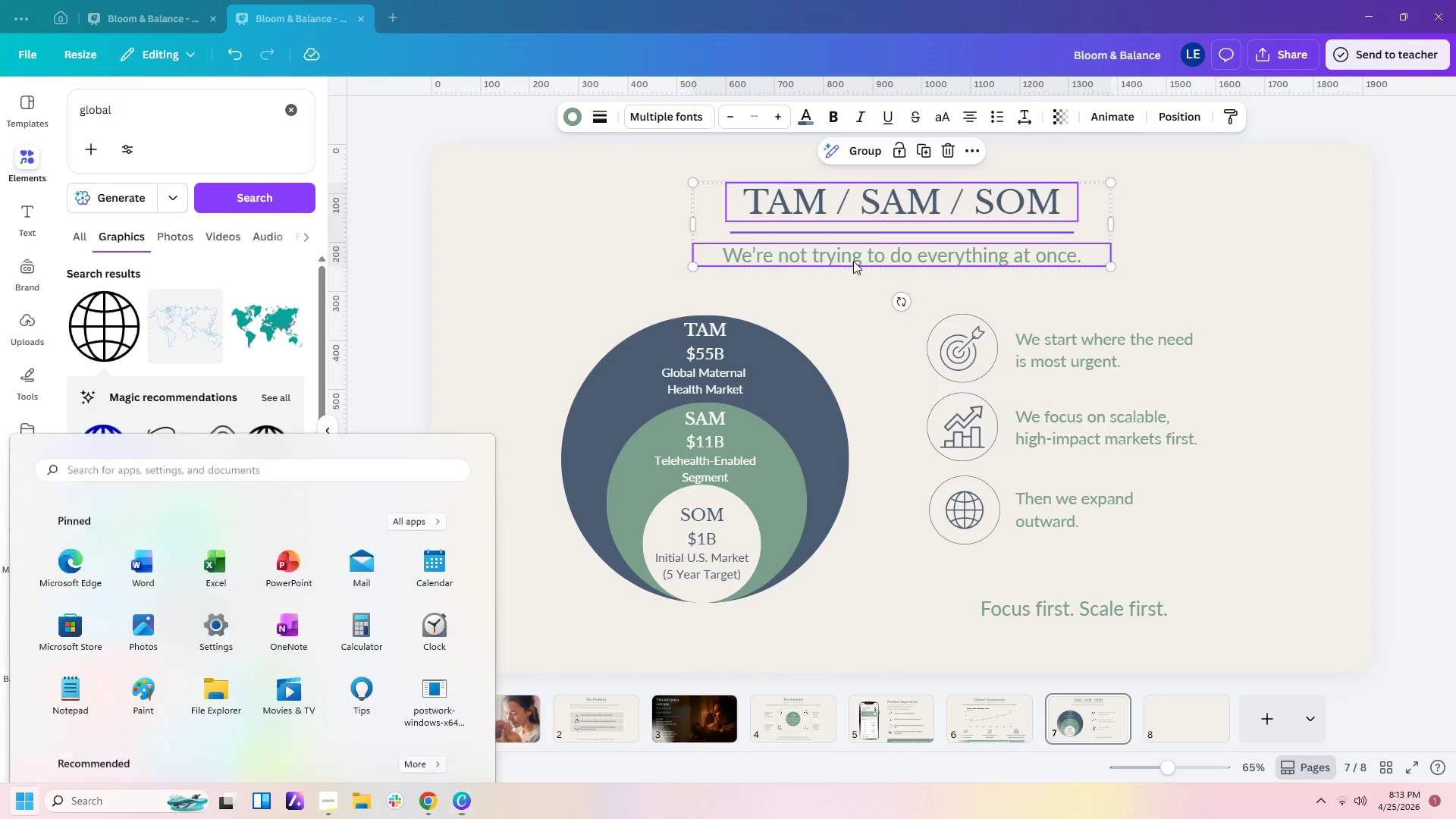 
key(Control+C)
 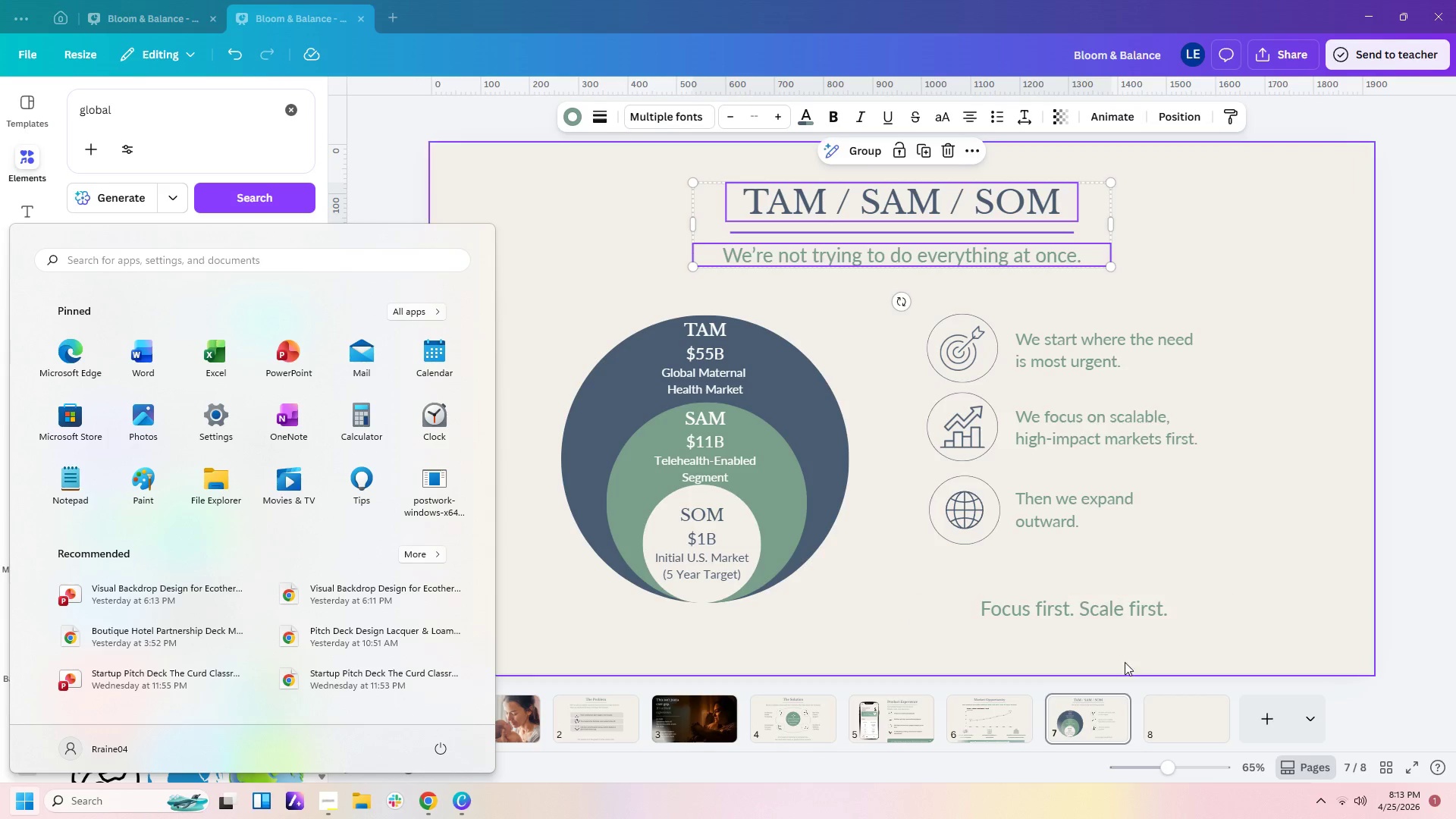 
left_click([1169, 697])
 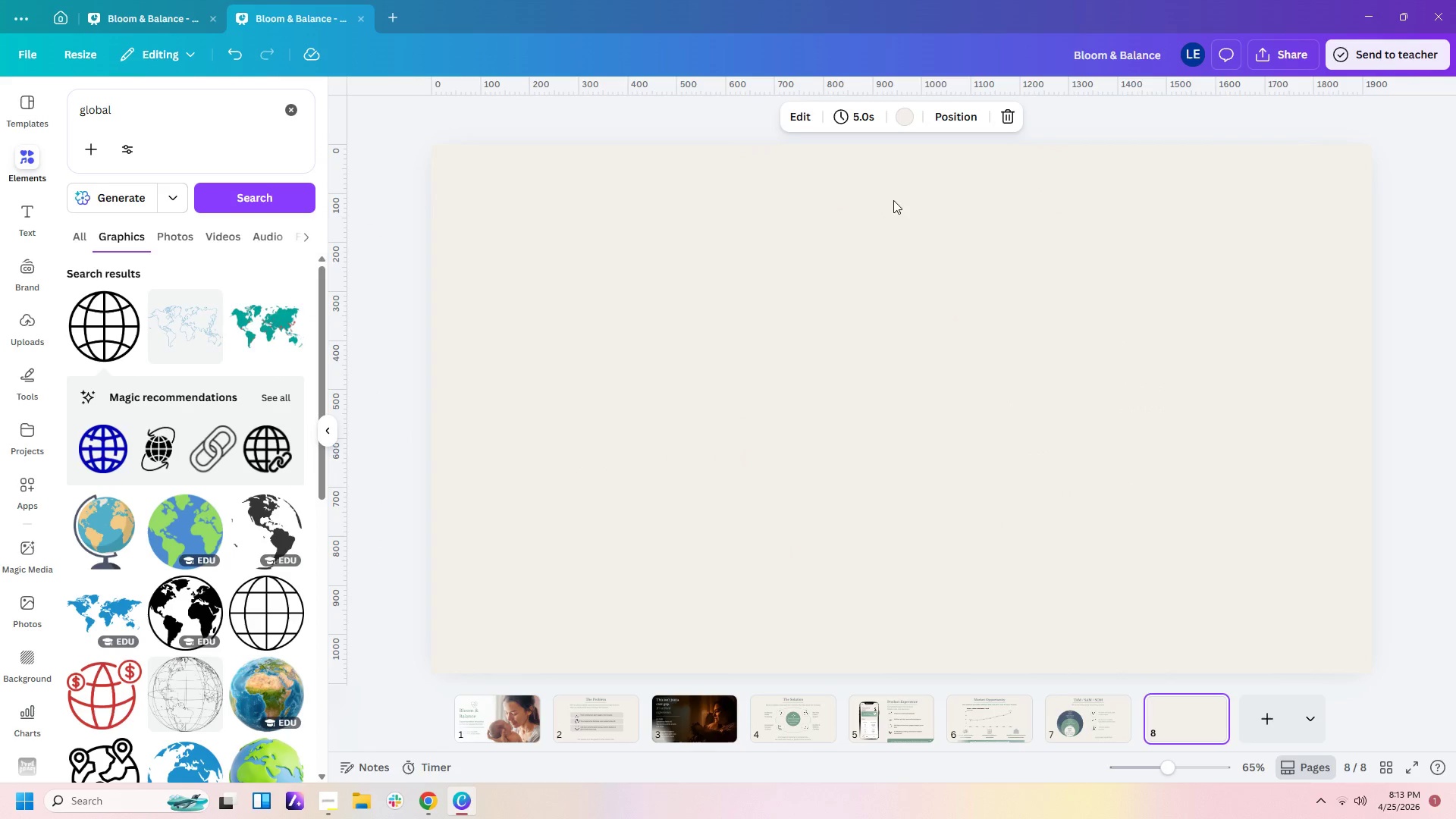 
left_click([894, 199])
 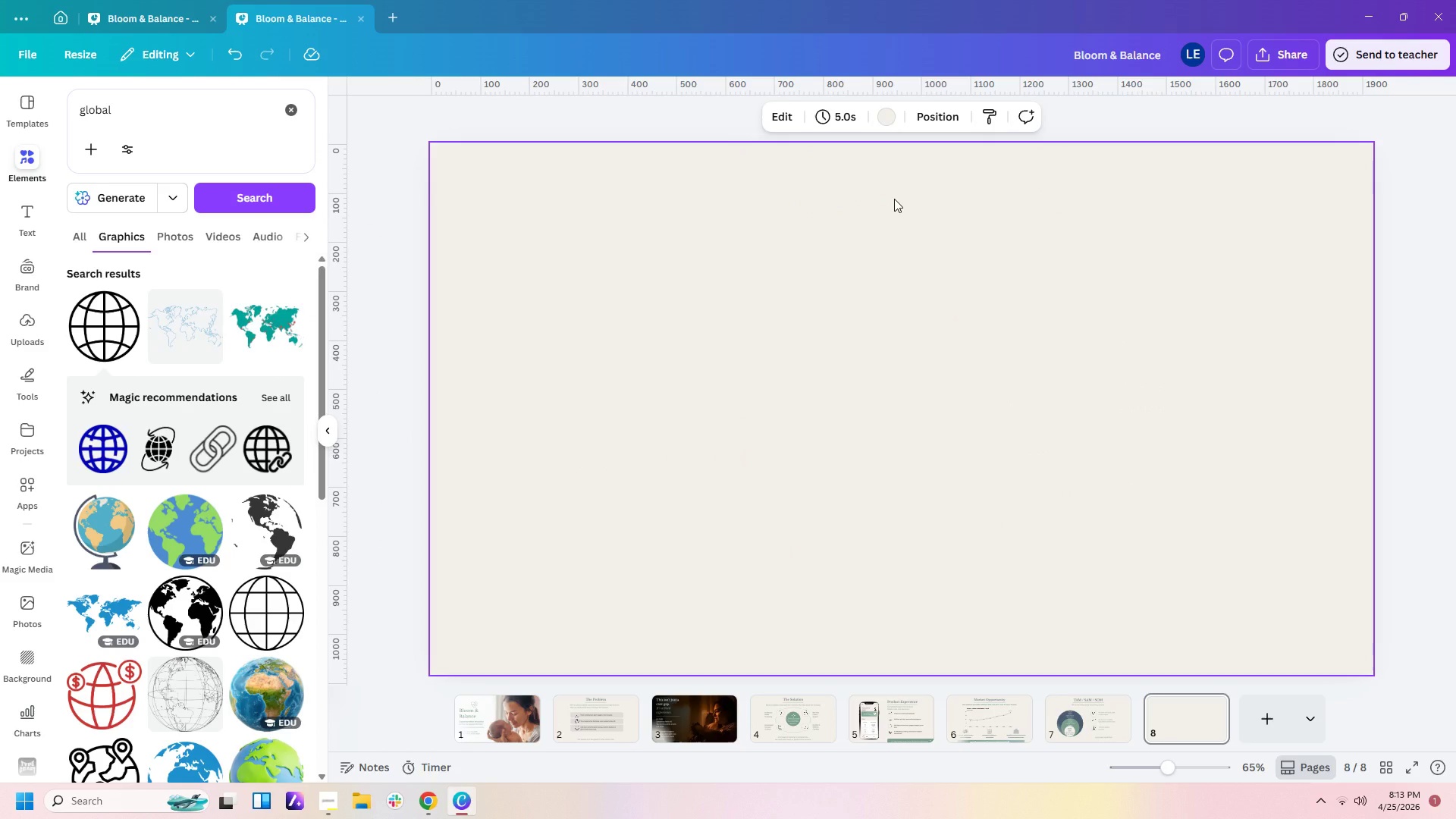 
key(Control+V)
 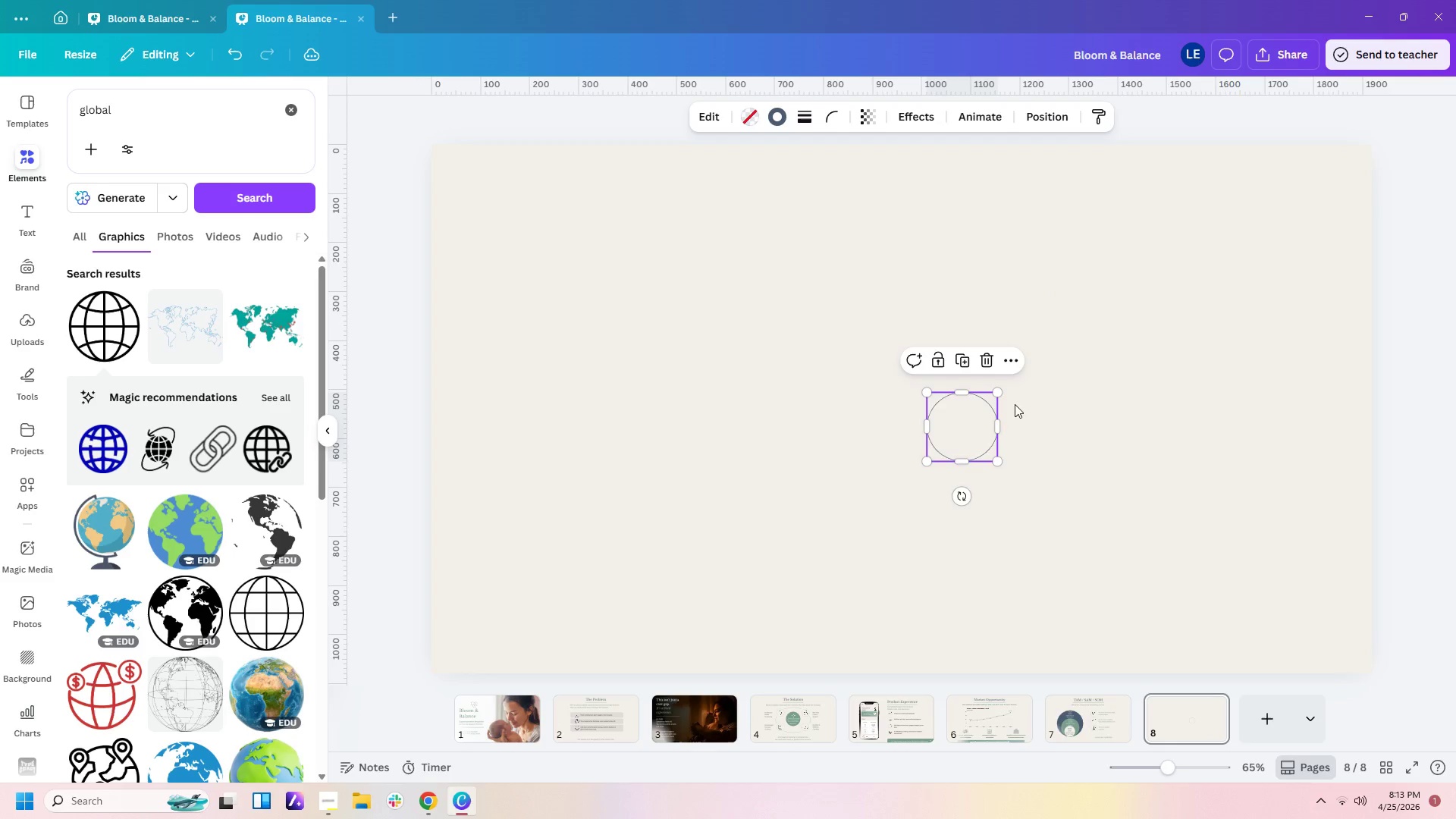 
left_click([989, 415])
 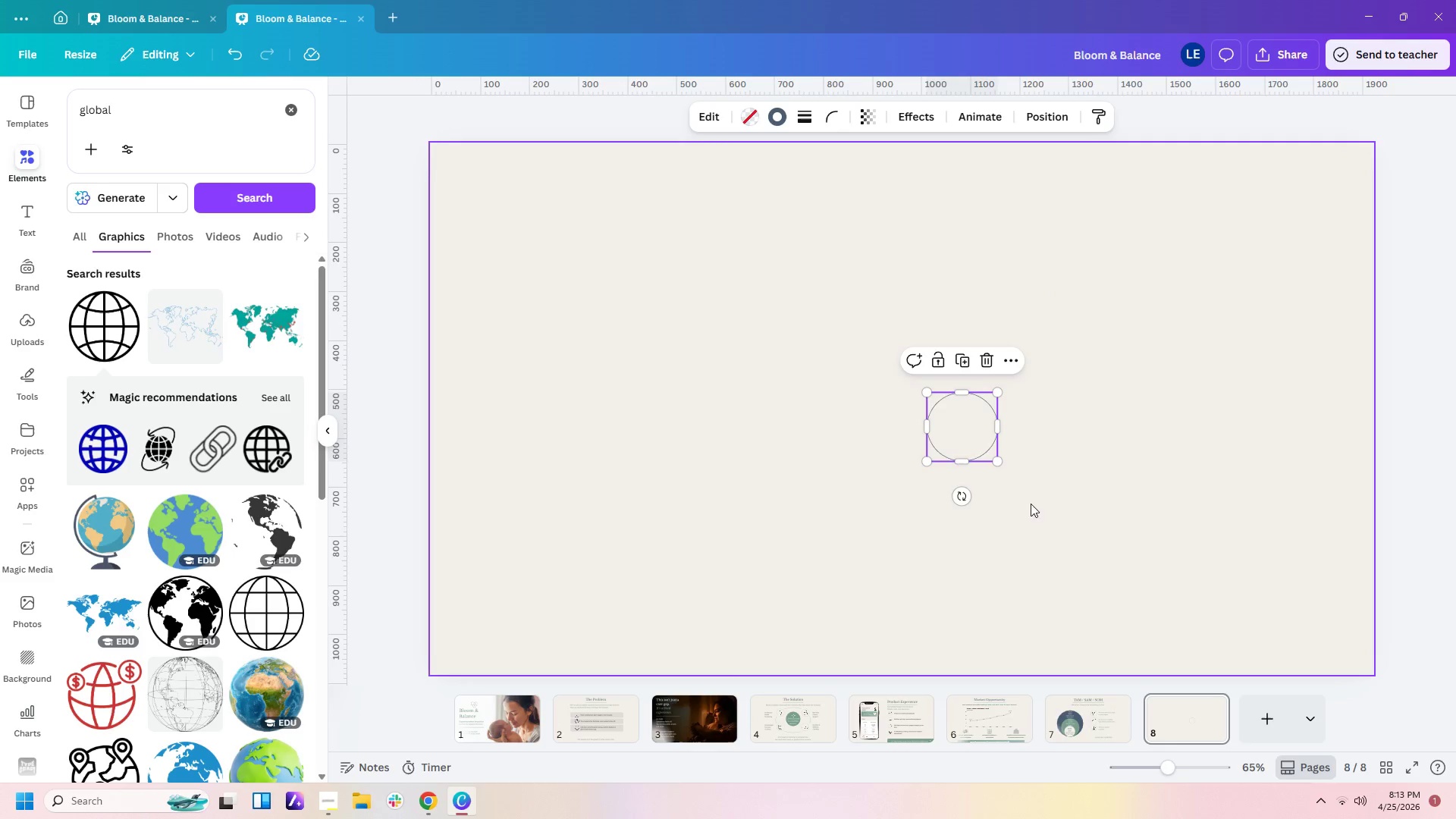 
left_click([980, 429])
 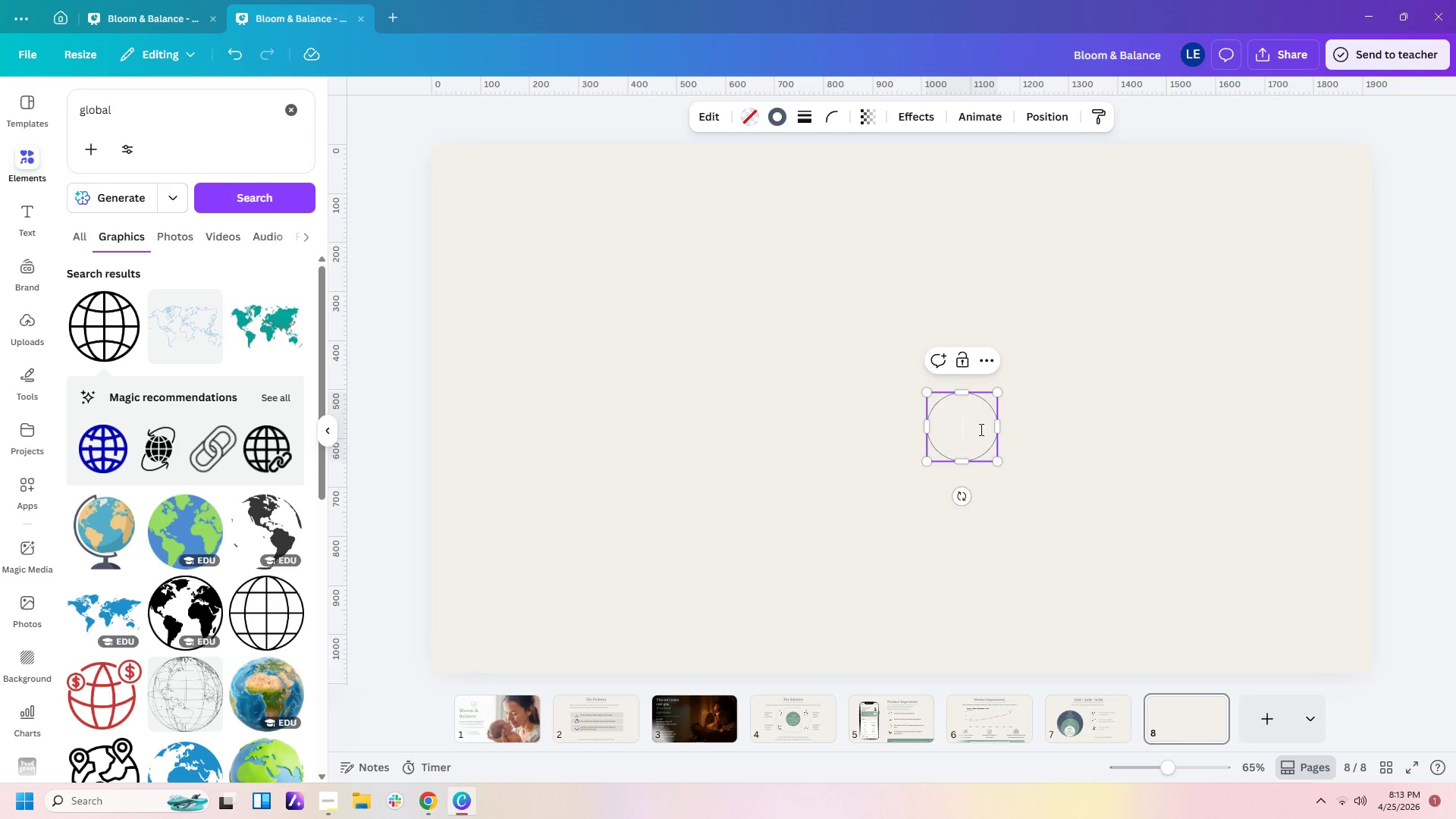 
key(Delete)
 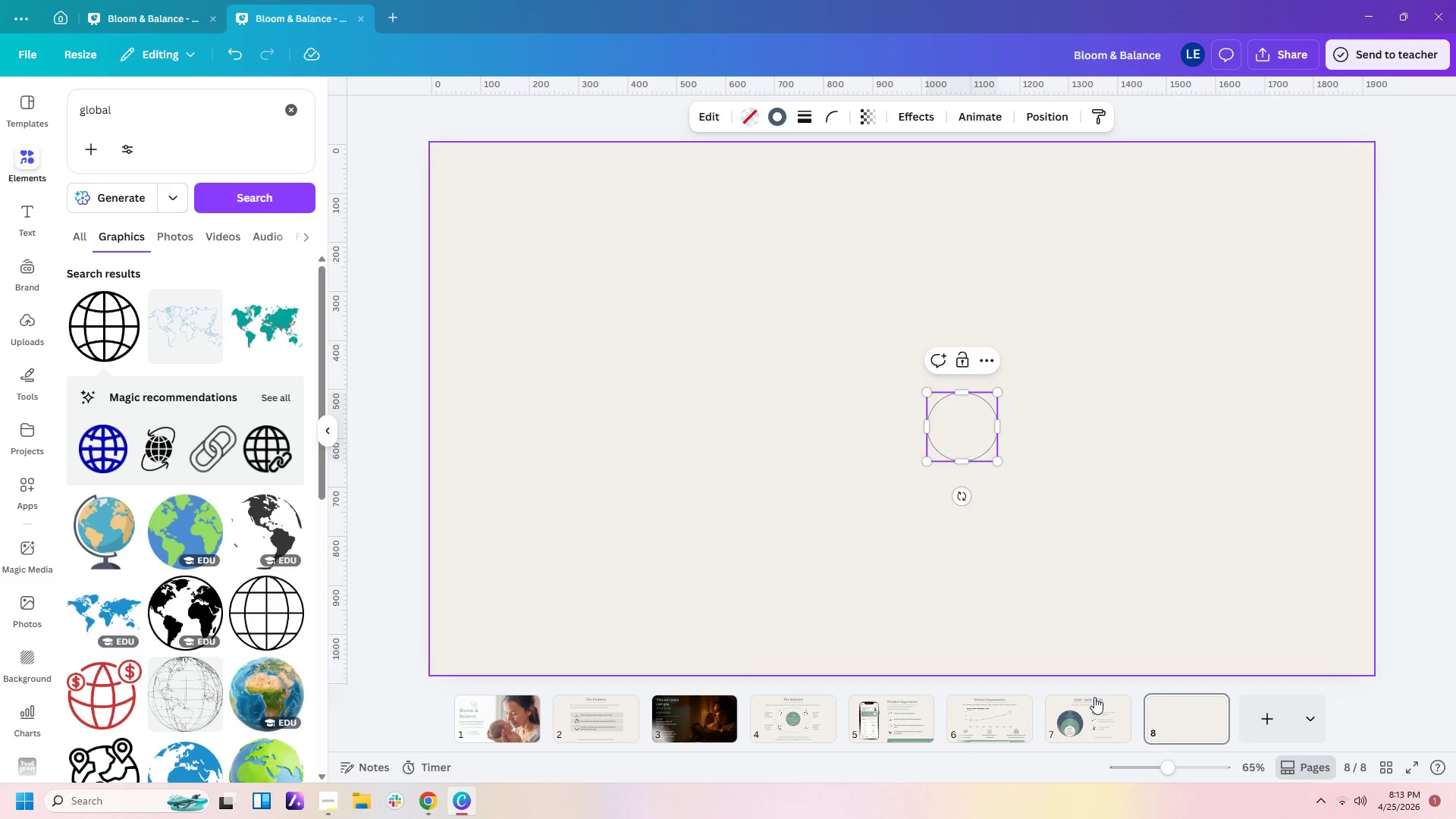 
key(Delete)
 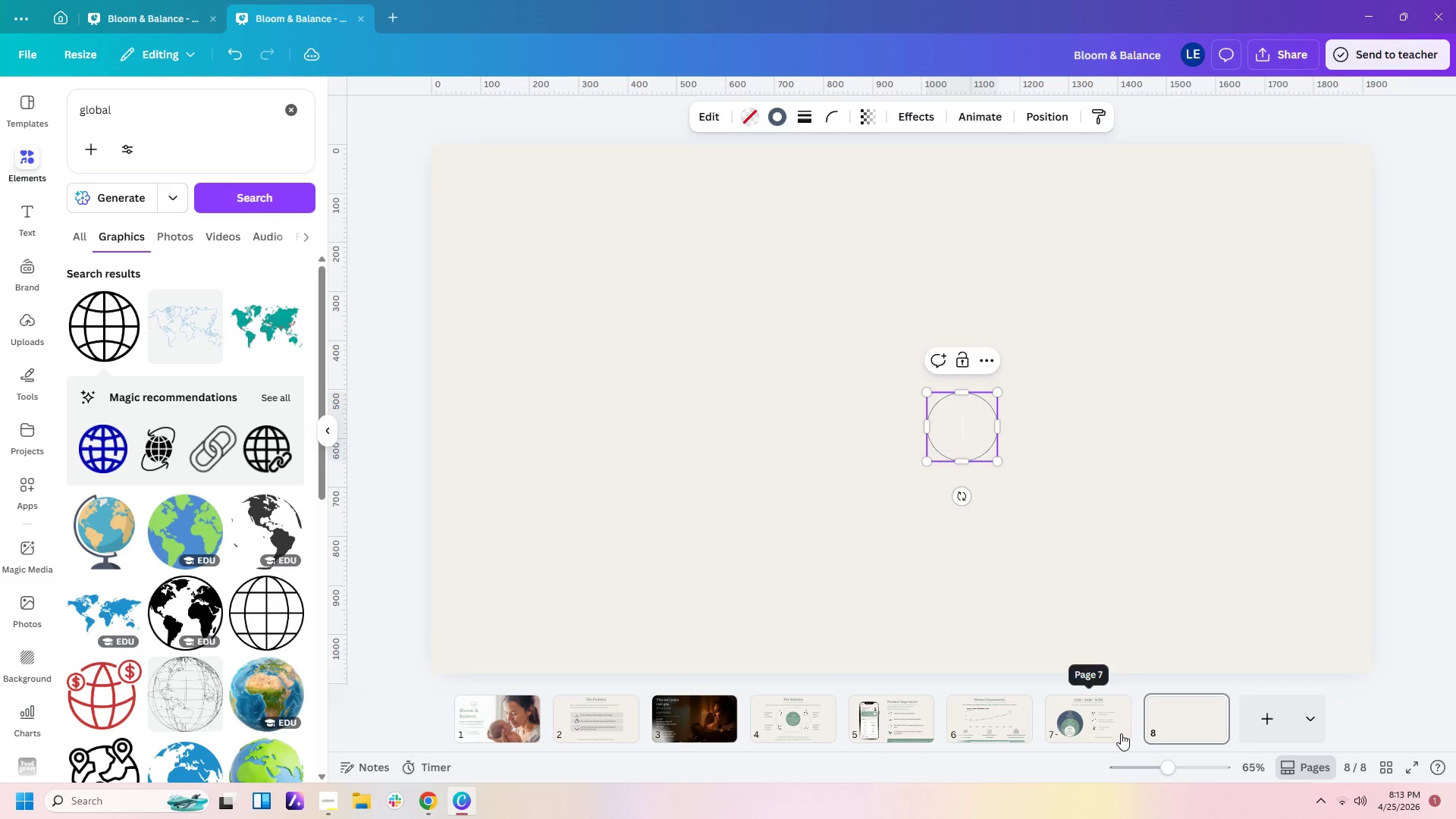 
left_click([1121, 733])
 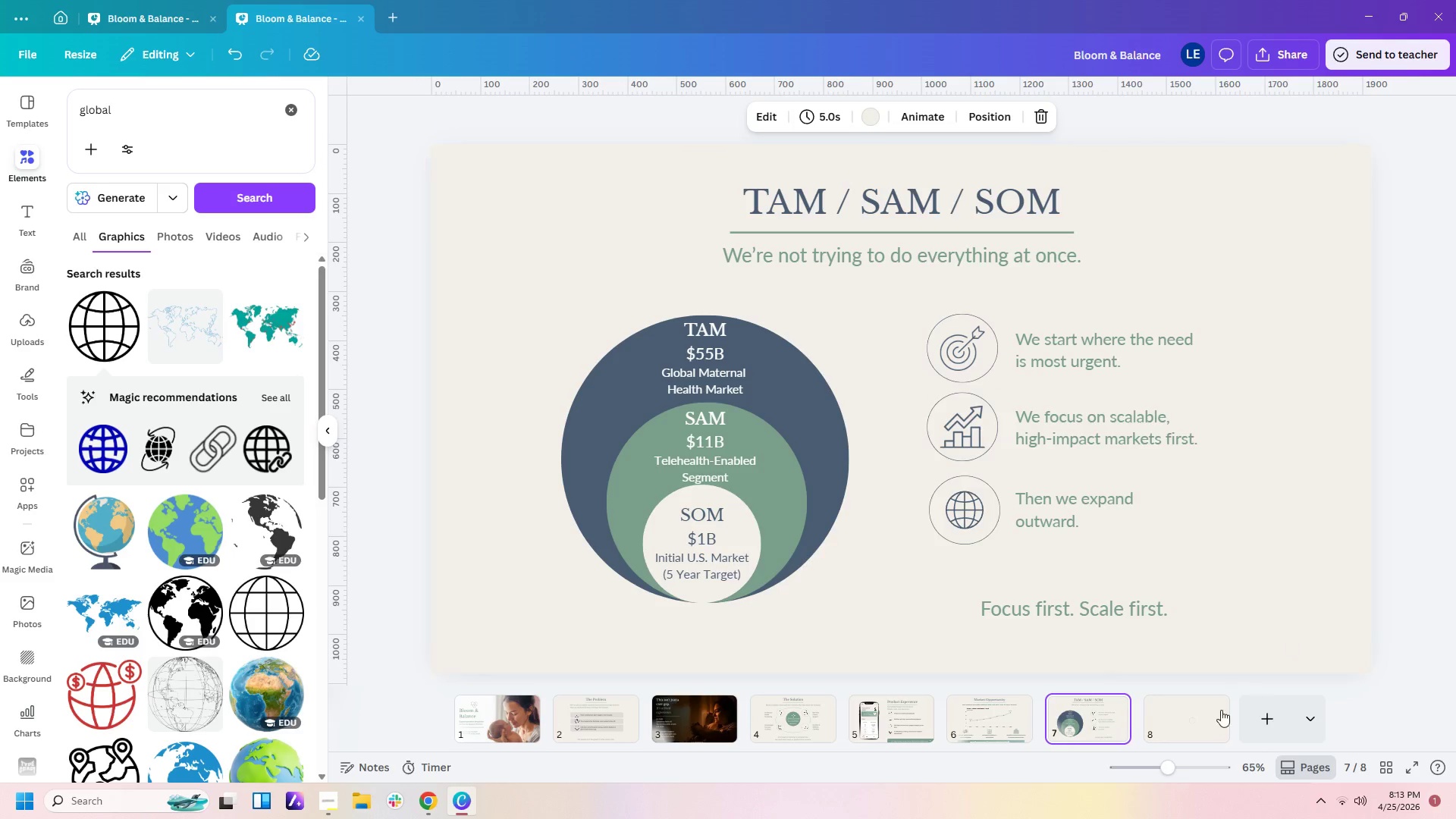 
left_click([1179, 716])
 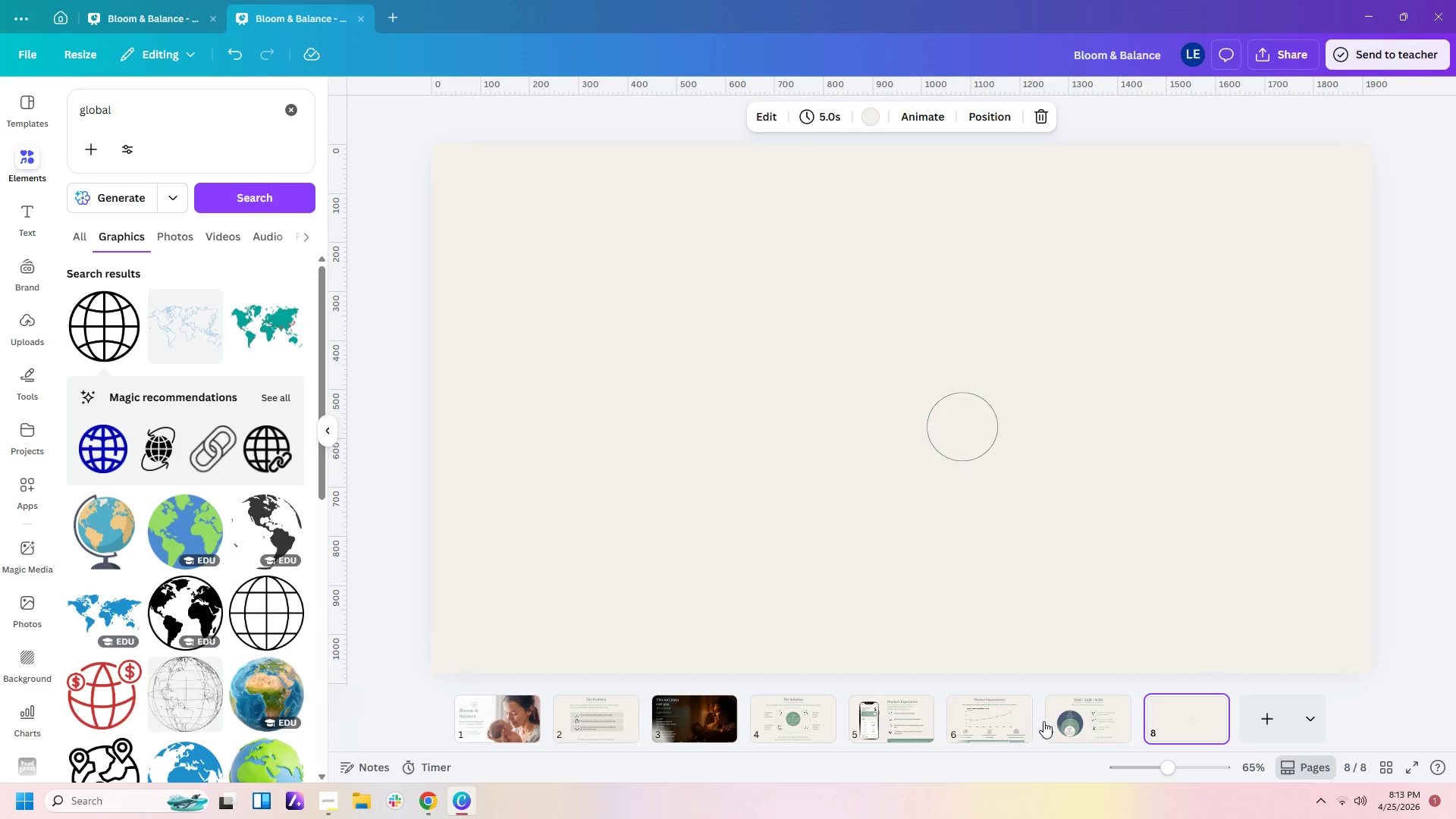 
left_click([1042, 721])
 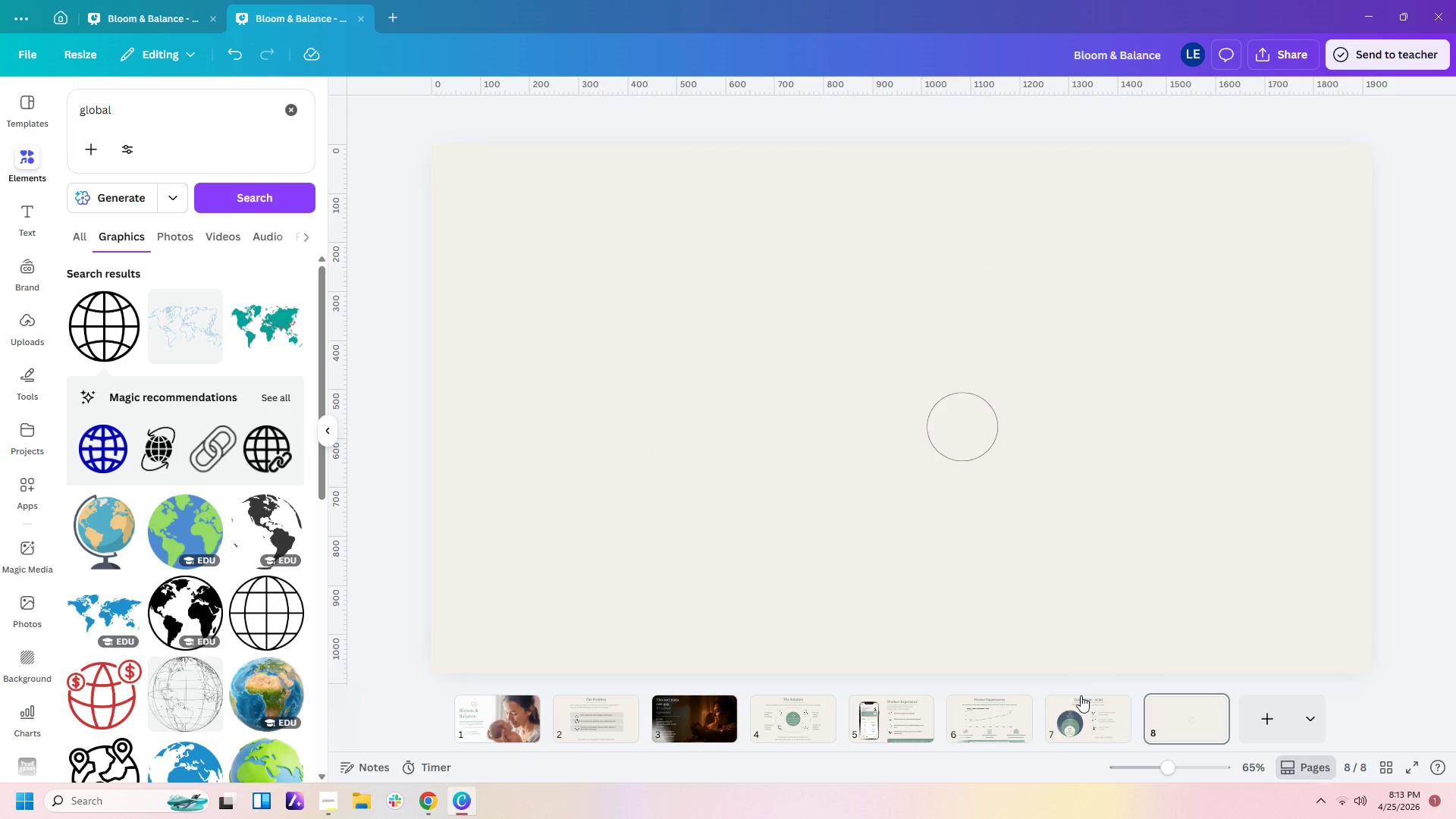 
double_click([1081, 711])
 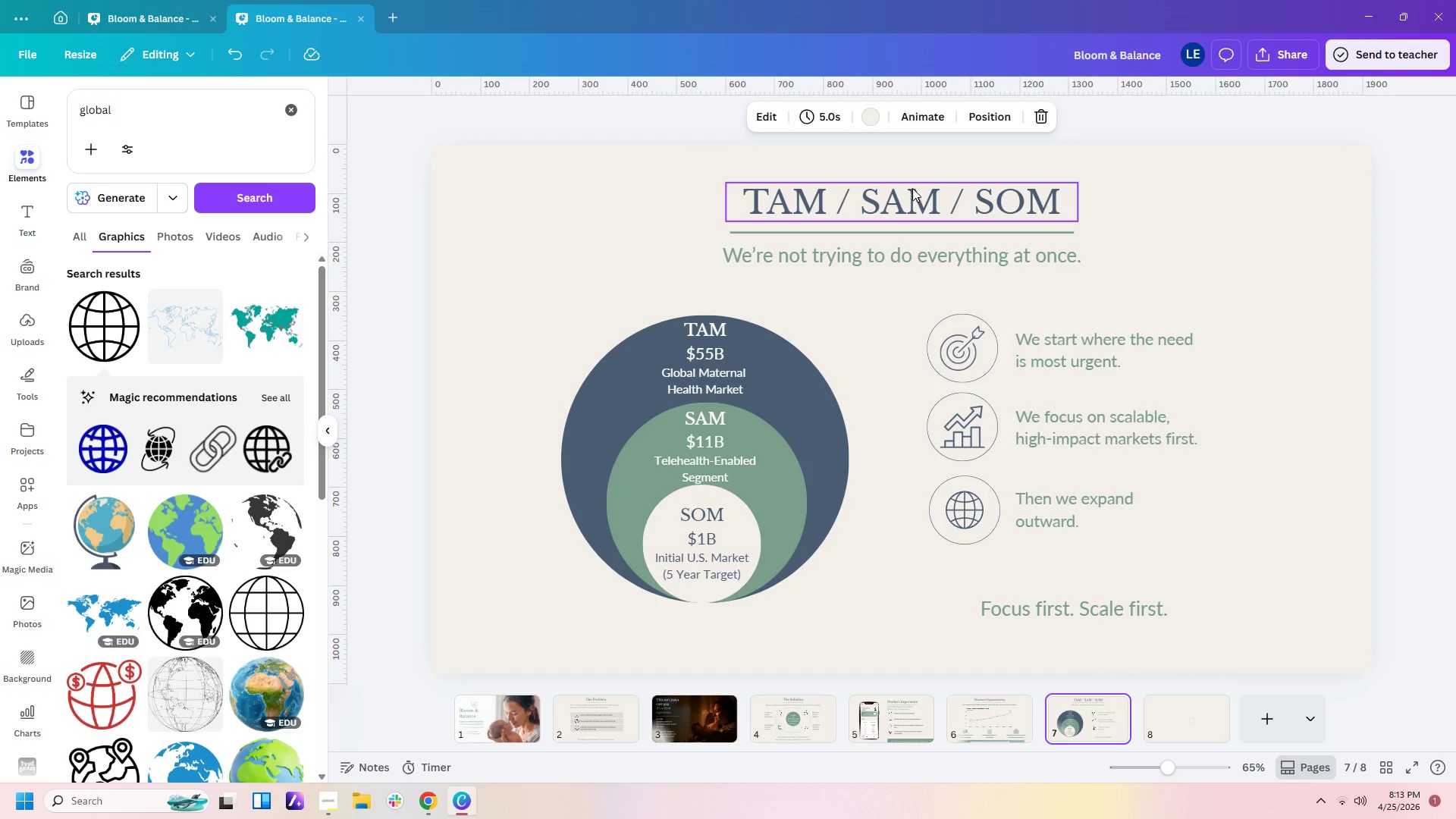 
left_click_drag(start_coordinate=[912, 148], to_coordinate=[928, 271])
 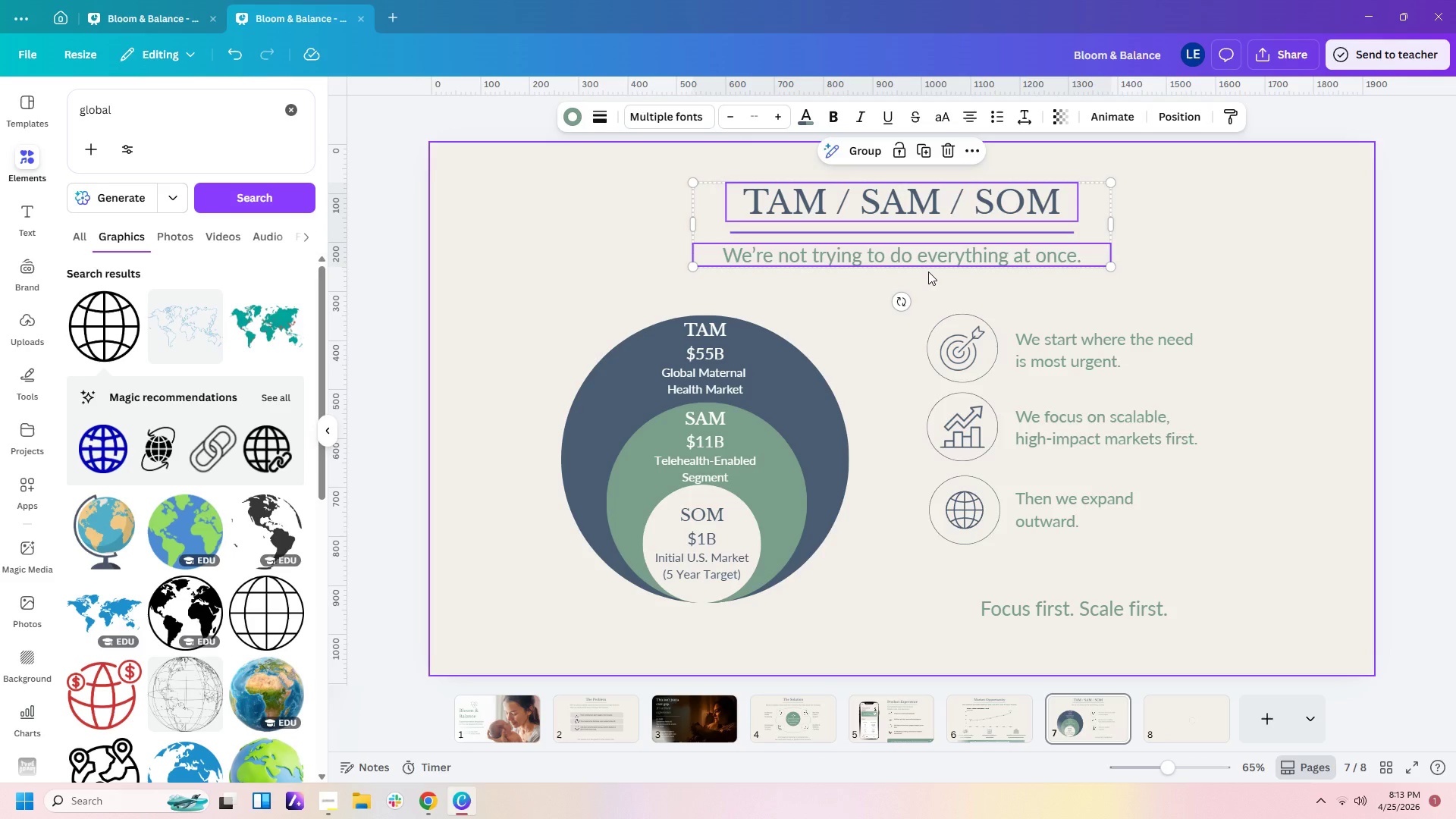 
key(Control+C)
 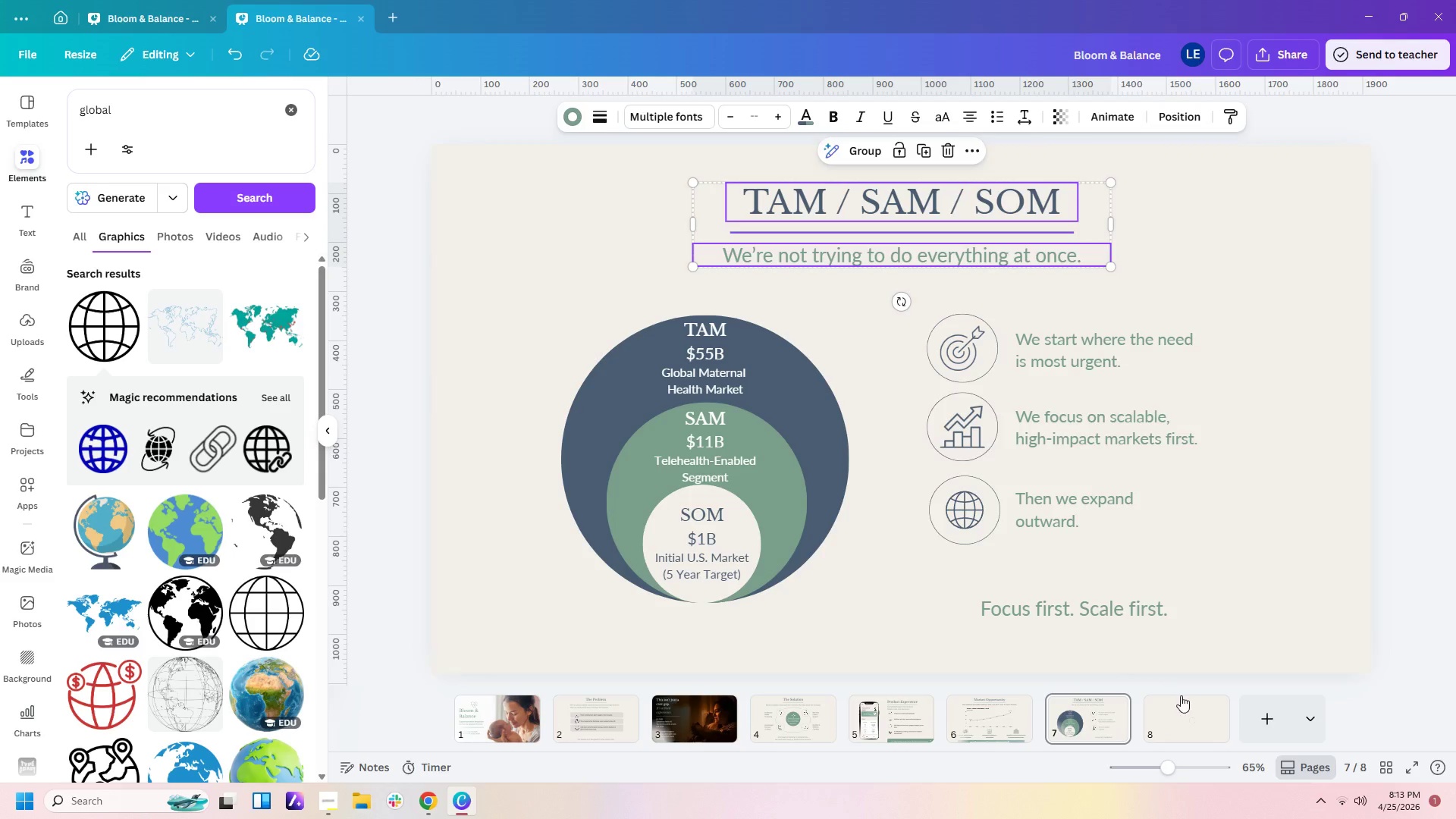 
left_click([1181, 701])
 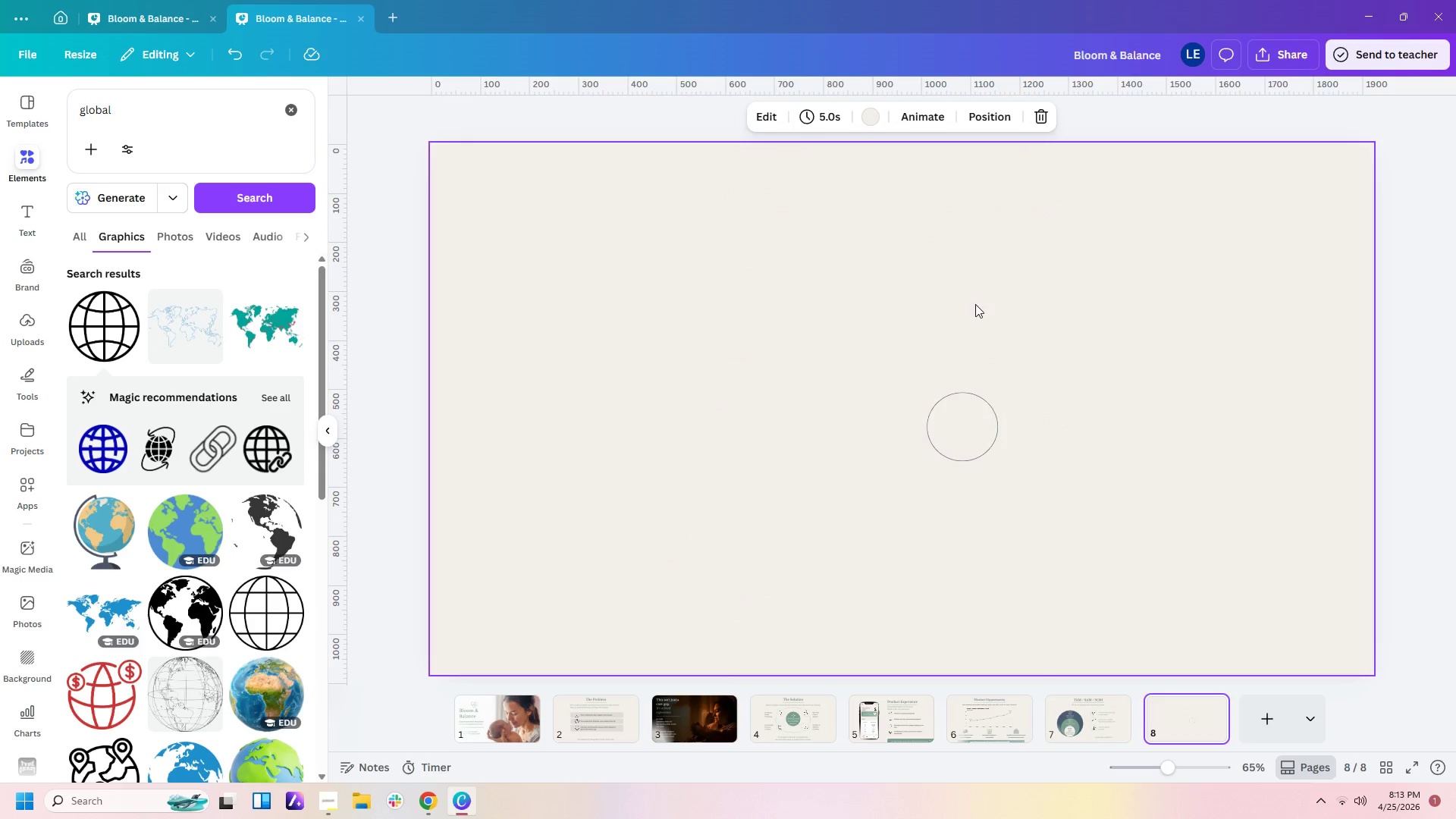 
key(Control+V)
 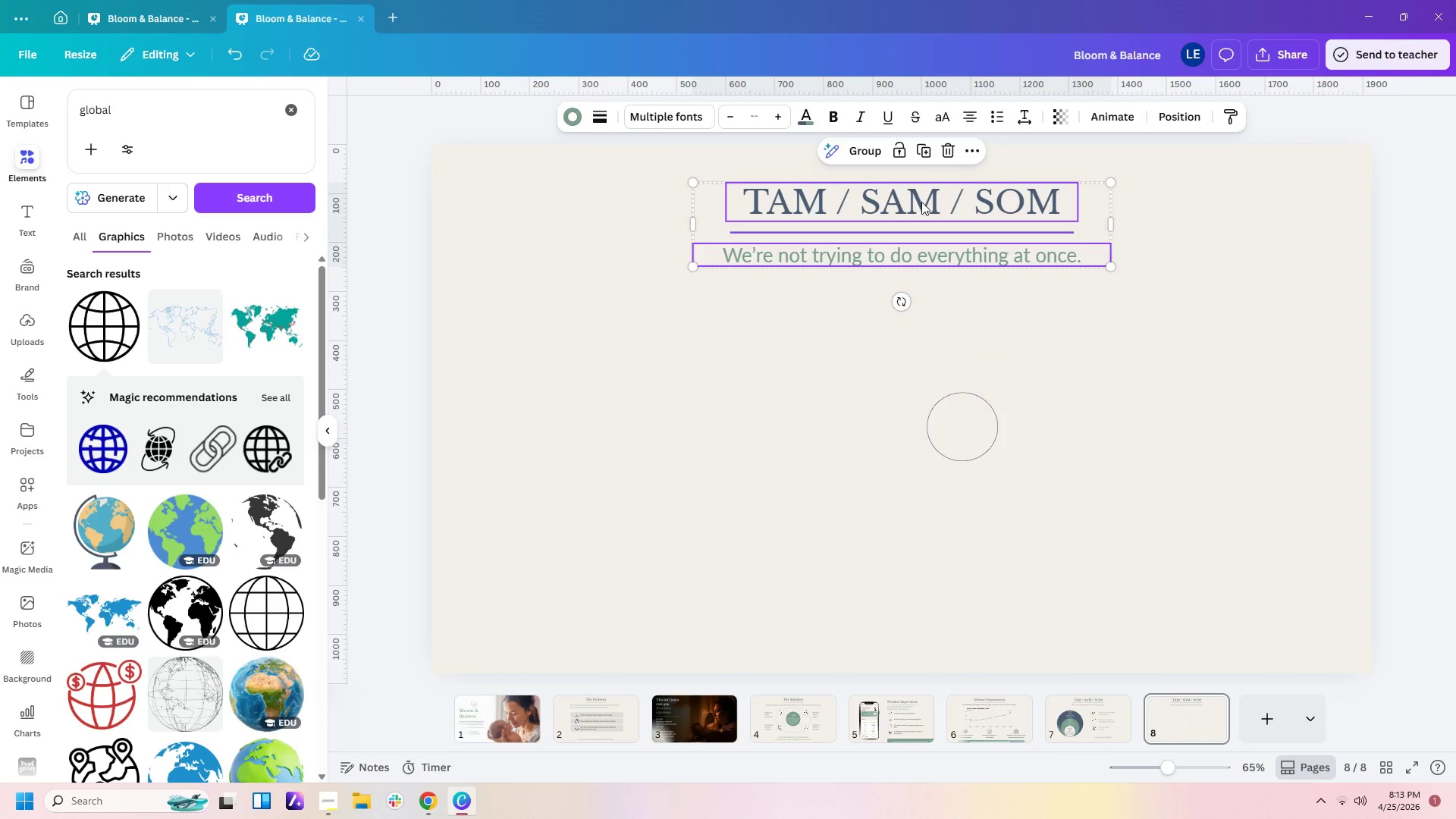 
double_click([921, 202])
 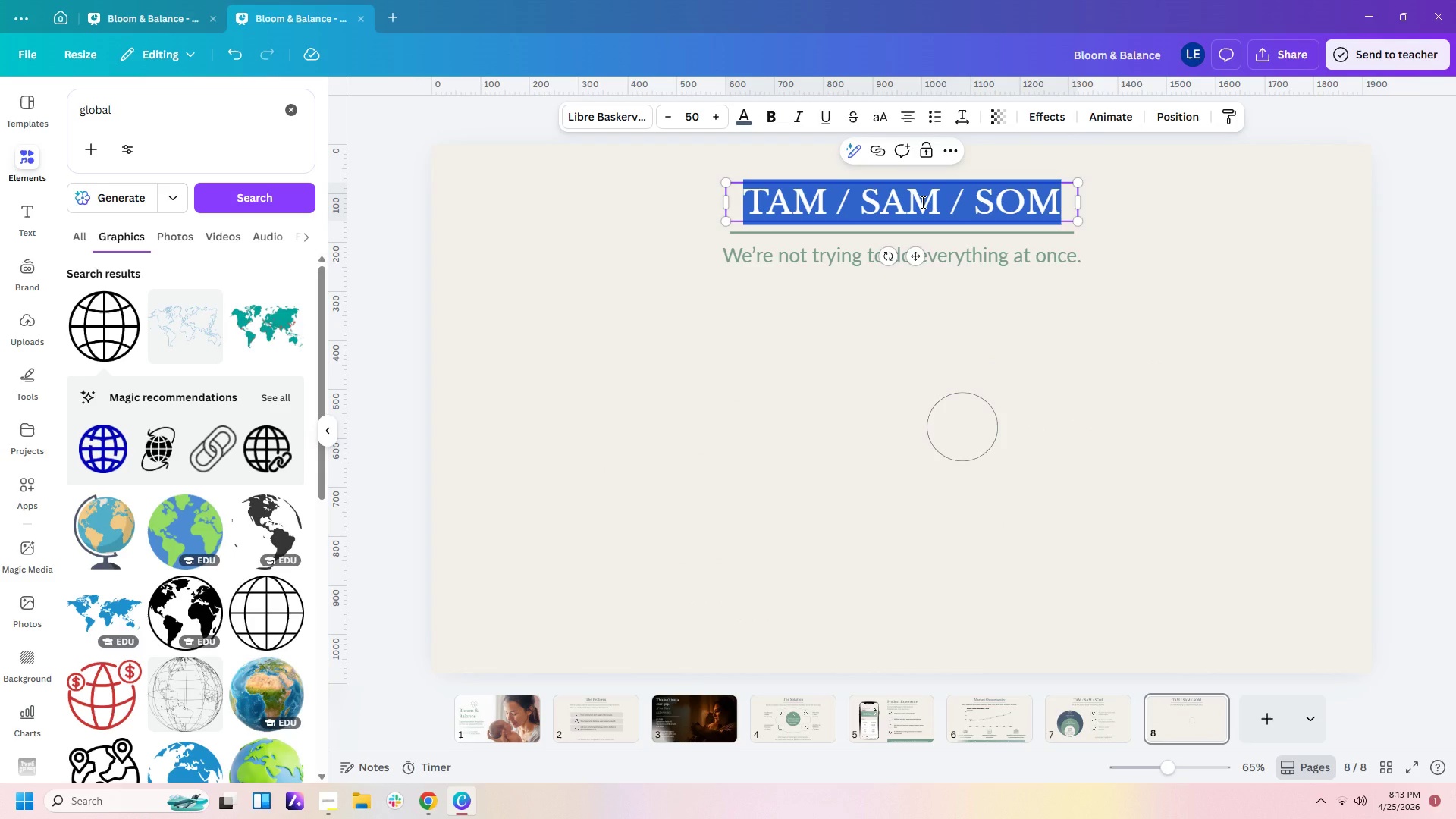 
type(Traction / Oy)
key(Backspace)
type(utcoms)
key(Backspace)
type(es)
 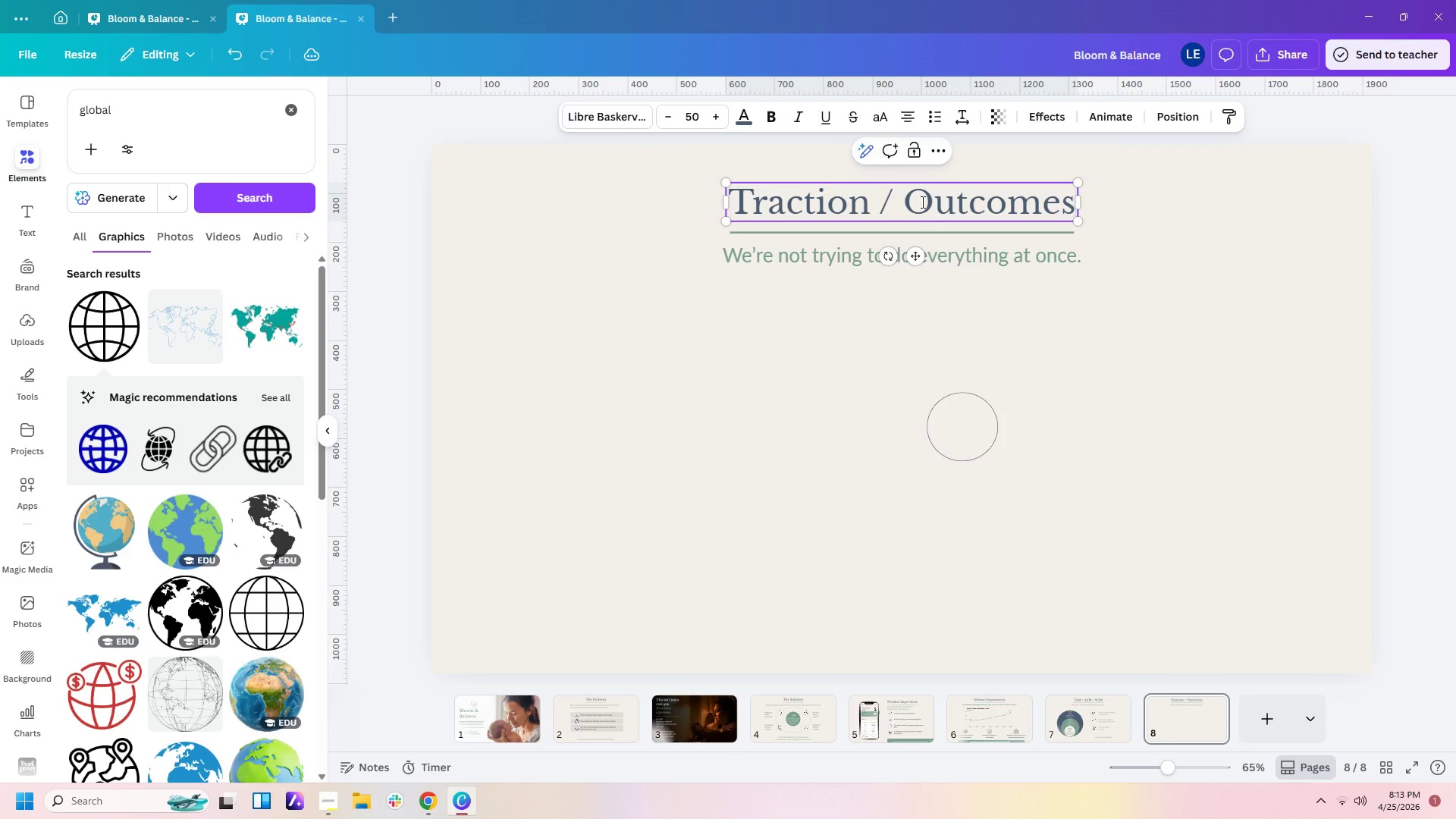 
double_click([971, 262])
 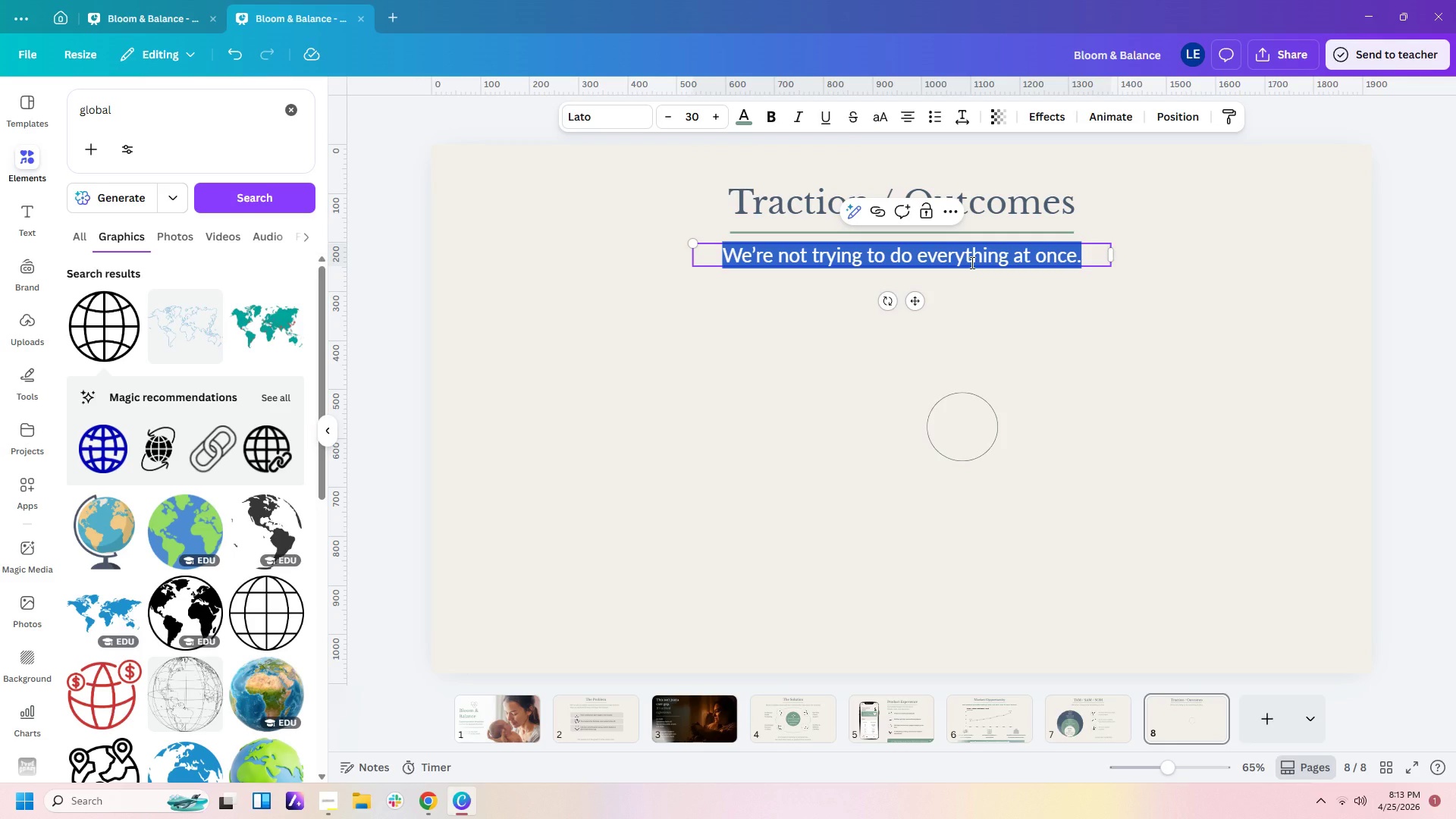 
type(Even Ear)
key(Backspace)
key(Backspace)
key(Backspace)
type(eary)
key(Backspace)
type(ly on. the res)
key(Backspace)
key(Backspace)
key(Backspace)
key(Backspace)
key(Backspace)
key(Backspace)
key(Backspace)
key(Backspace)
key(Backspace)
type(, )
key(Backspace)
type( the resuu)
key(Backspace)
type(lts are hard to ignore)
 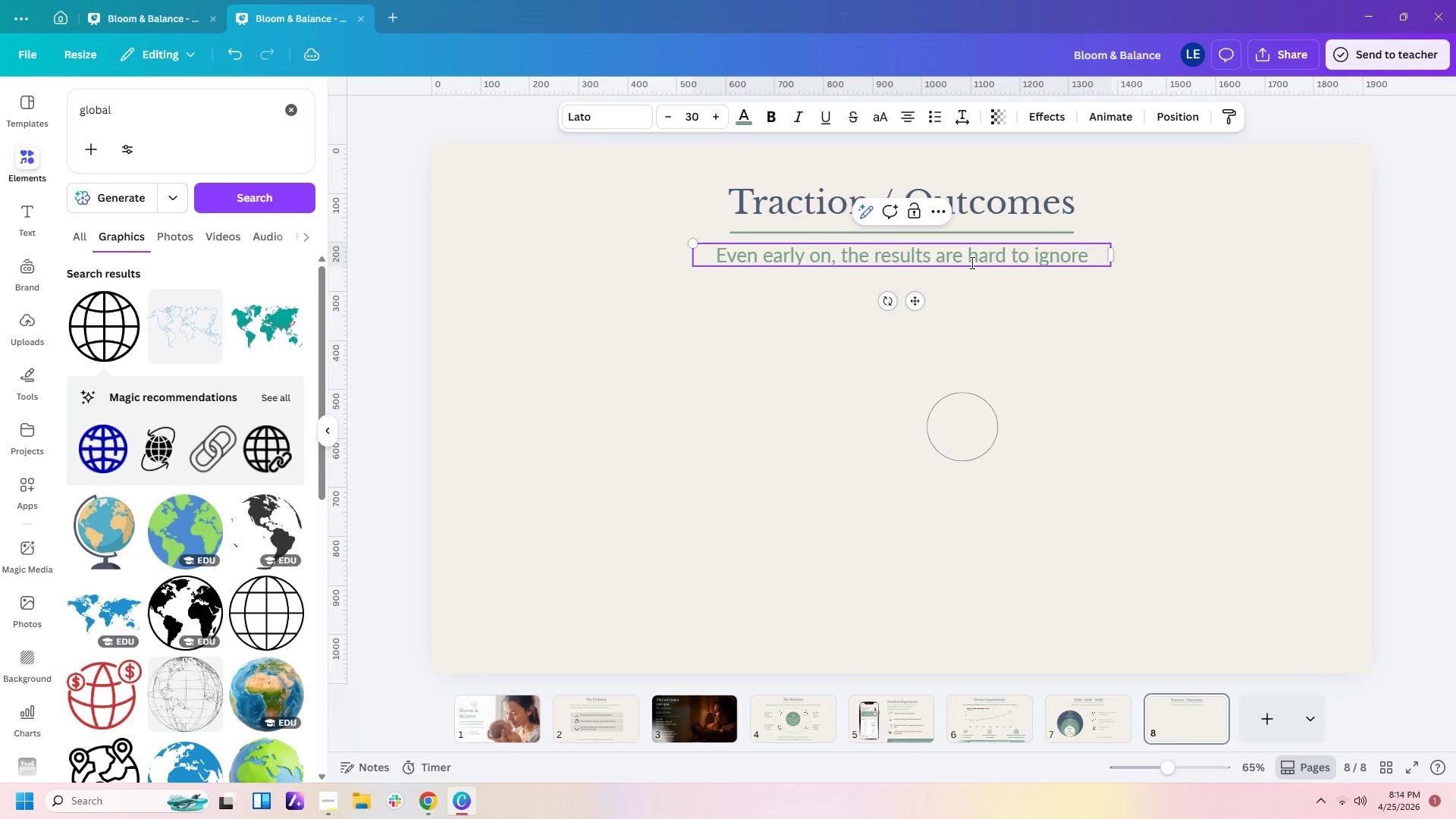 
key(Period)
 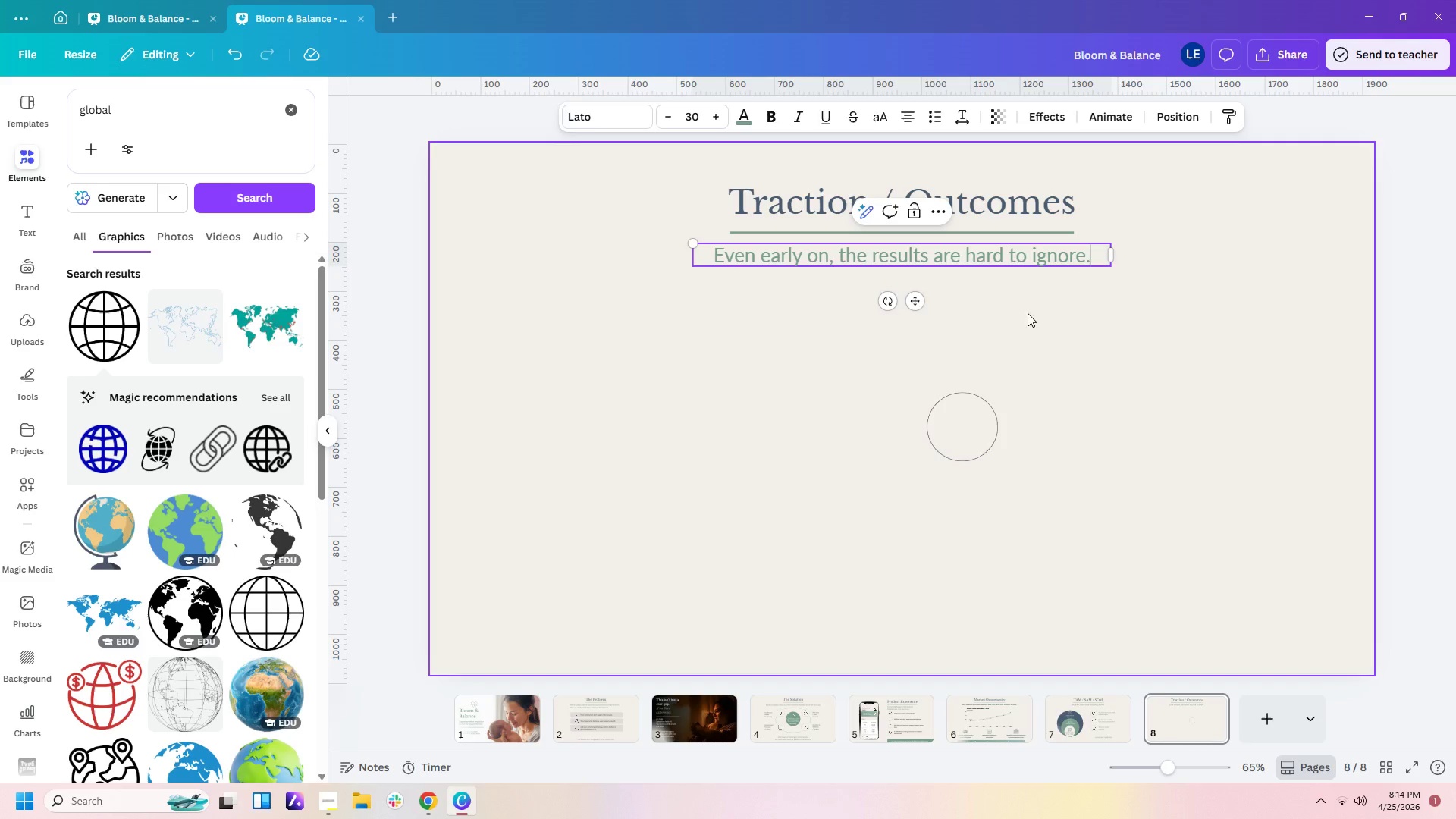 
left_click([1109, 351])
 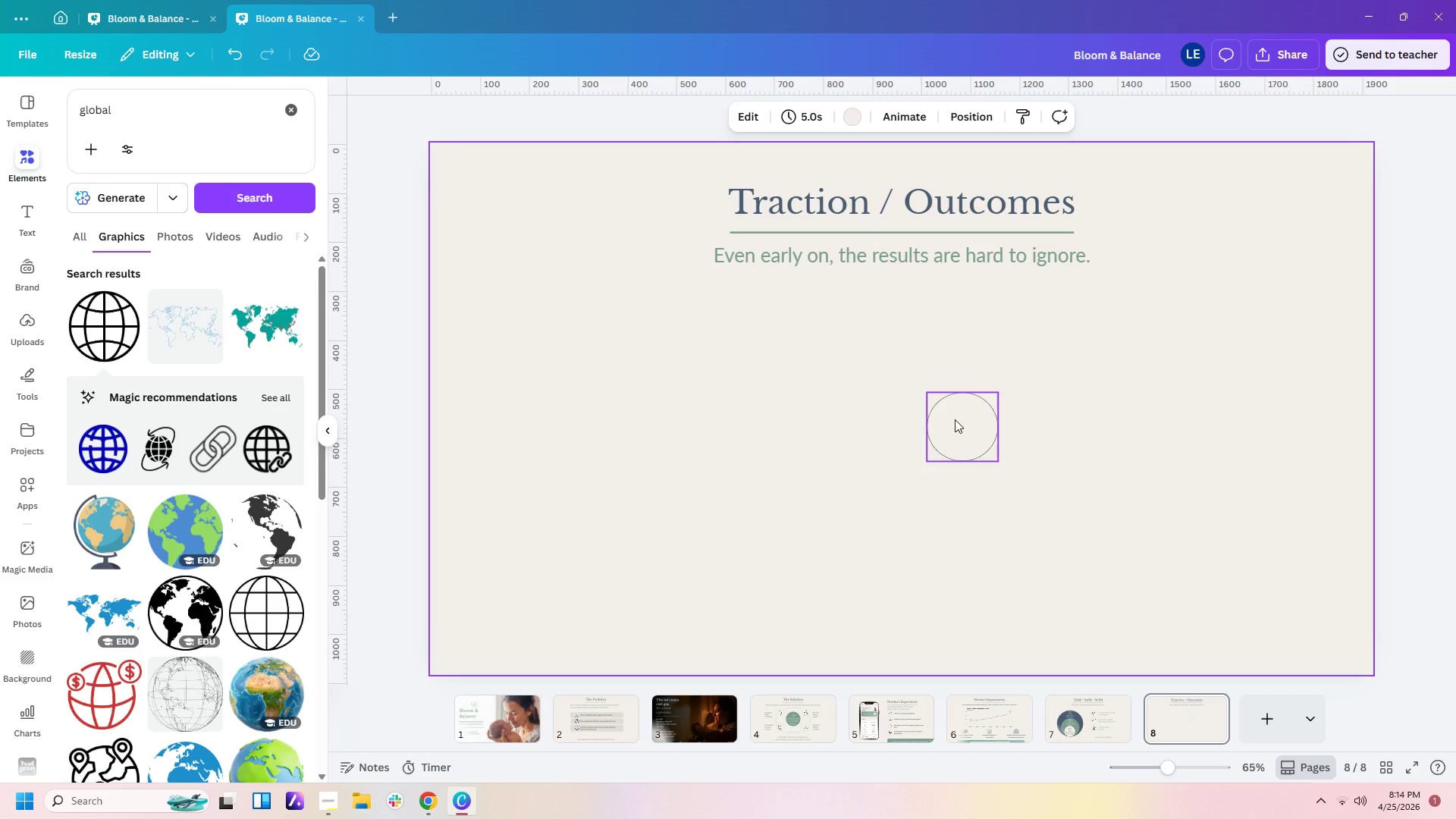 
left_click([954, 420])
 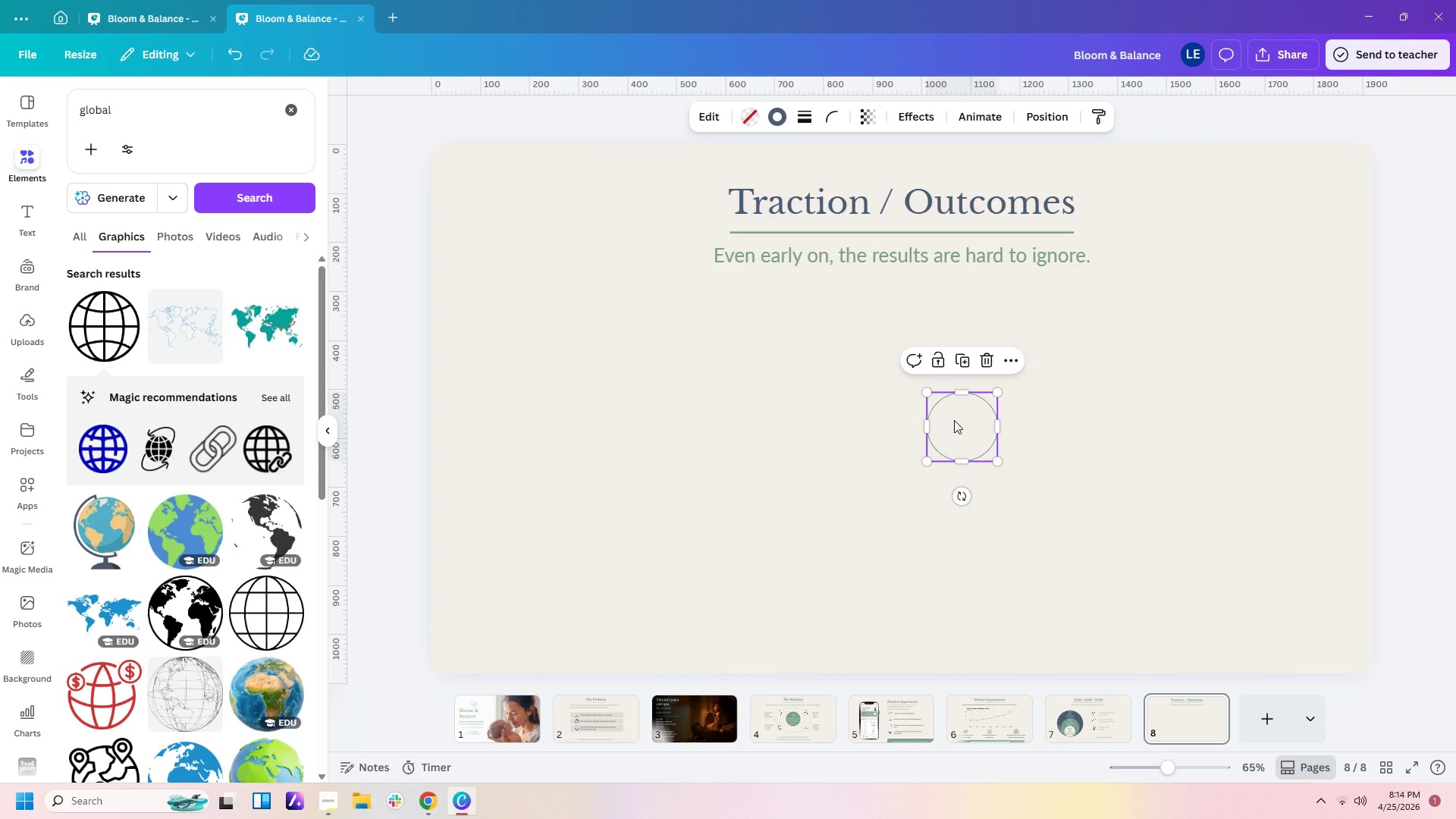 
key(Delete)
 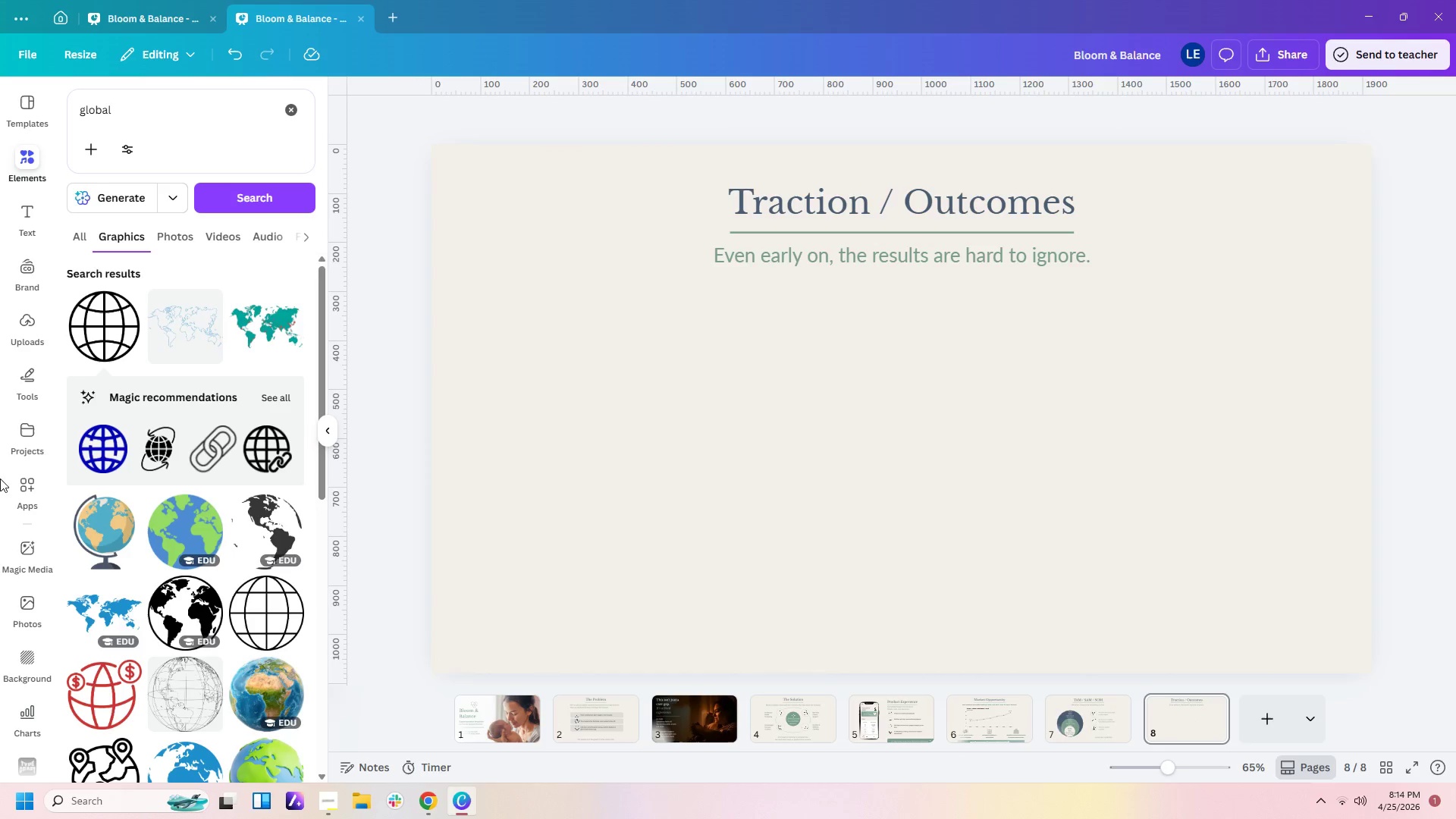 
left_click([35, 360])
 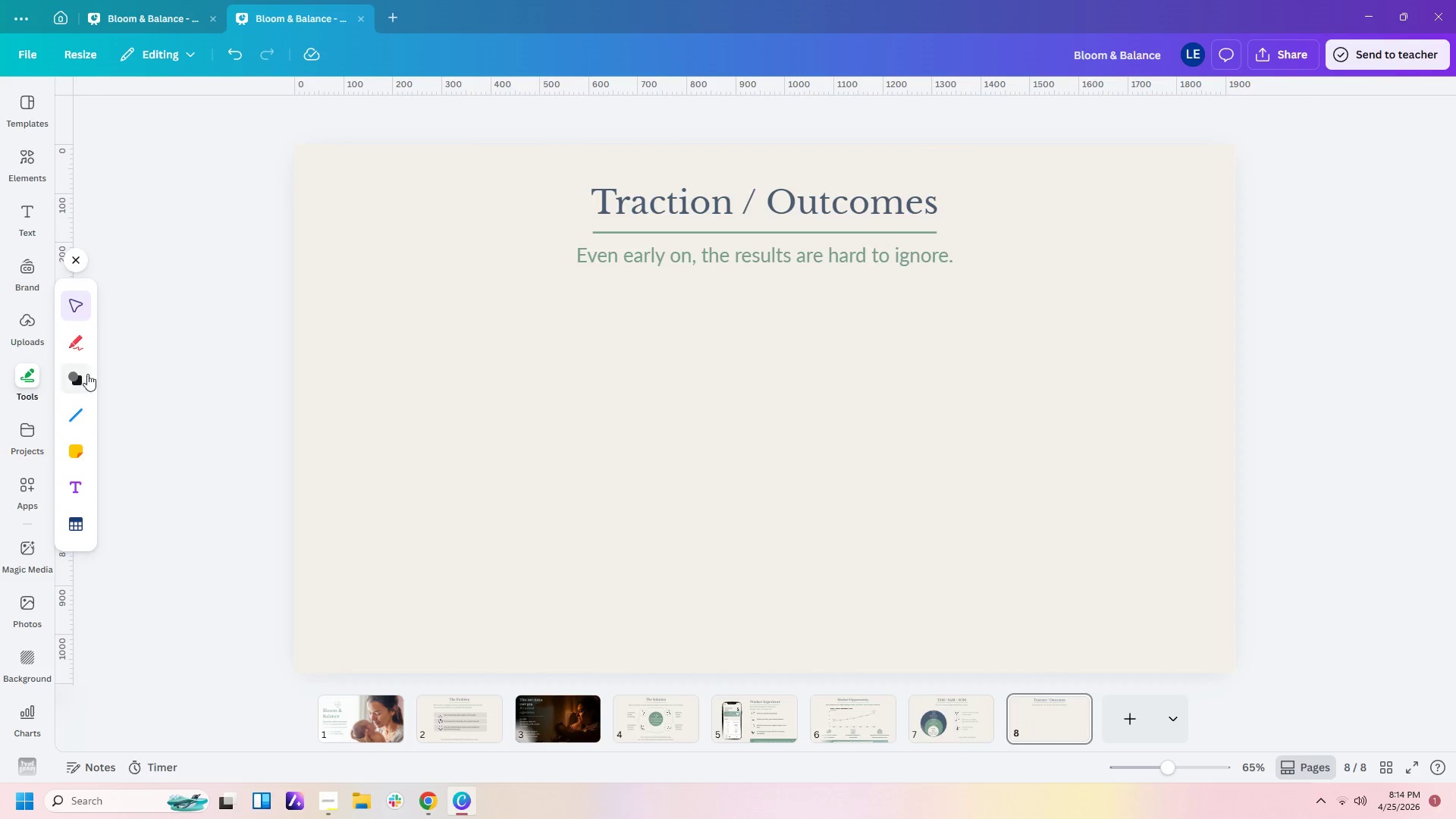 
left_click([75, 413])
 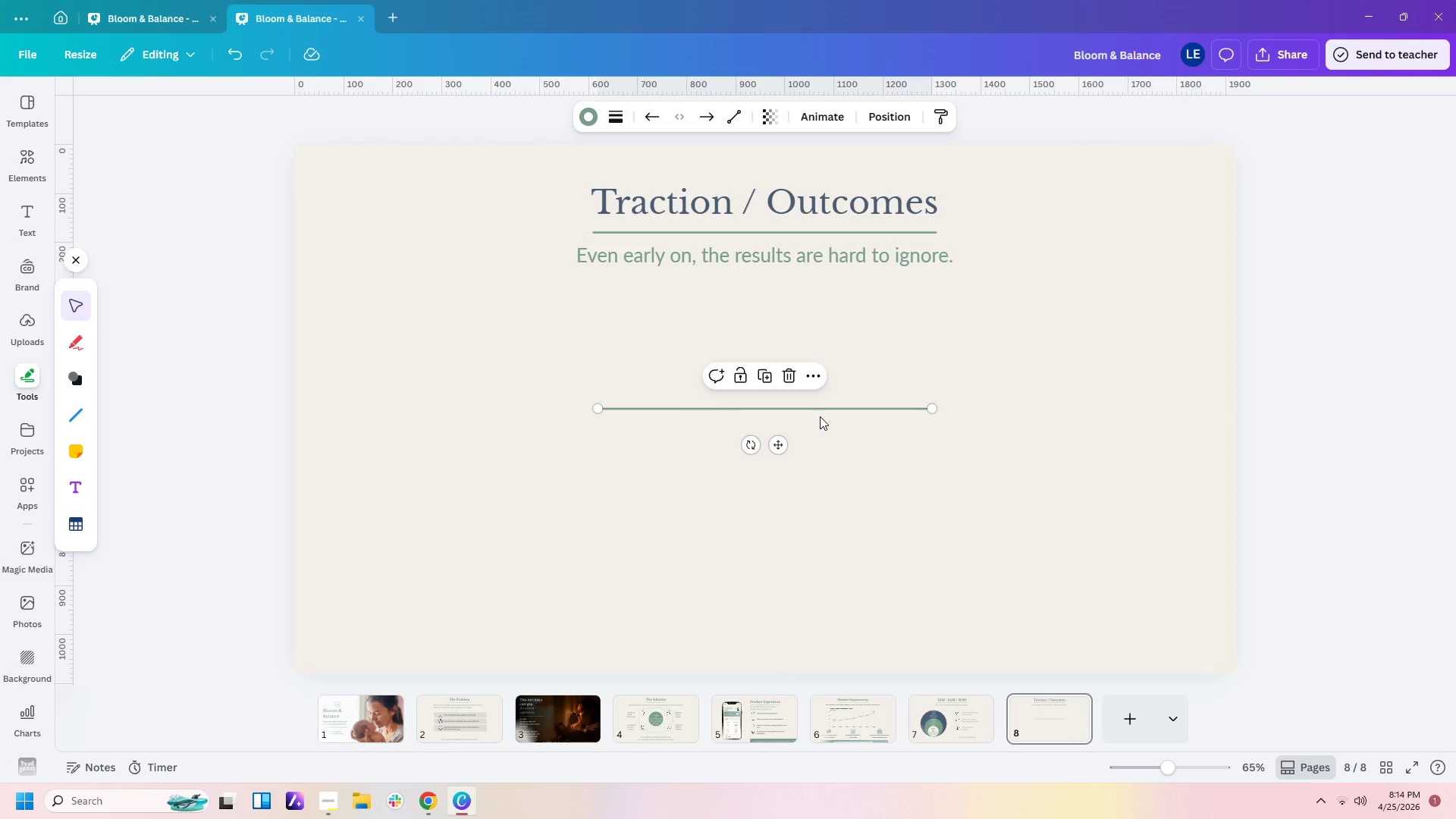 
left_click_drag(start_coordinate=[820, 409], to_coordinate=[823, 495])
 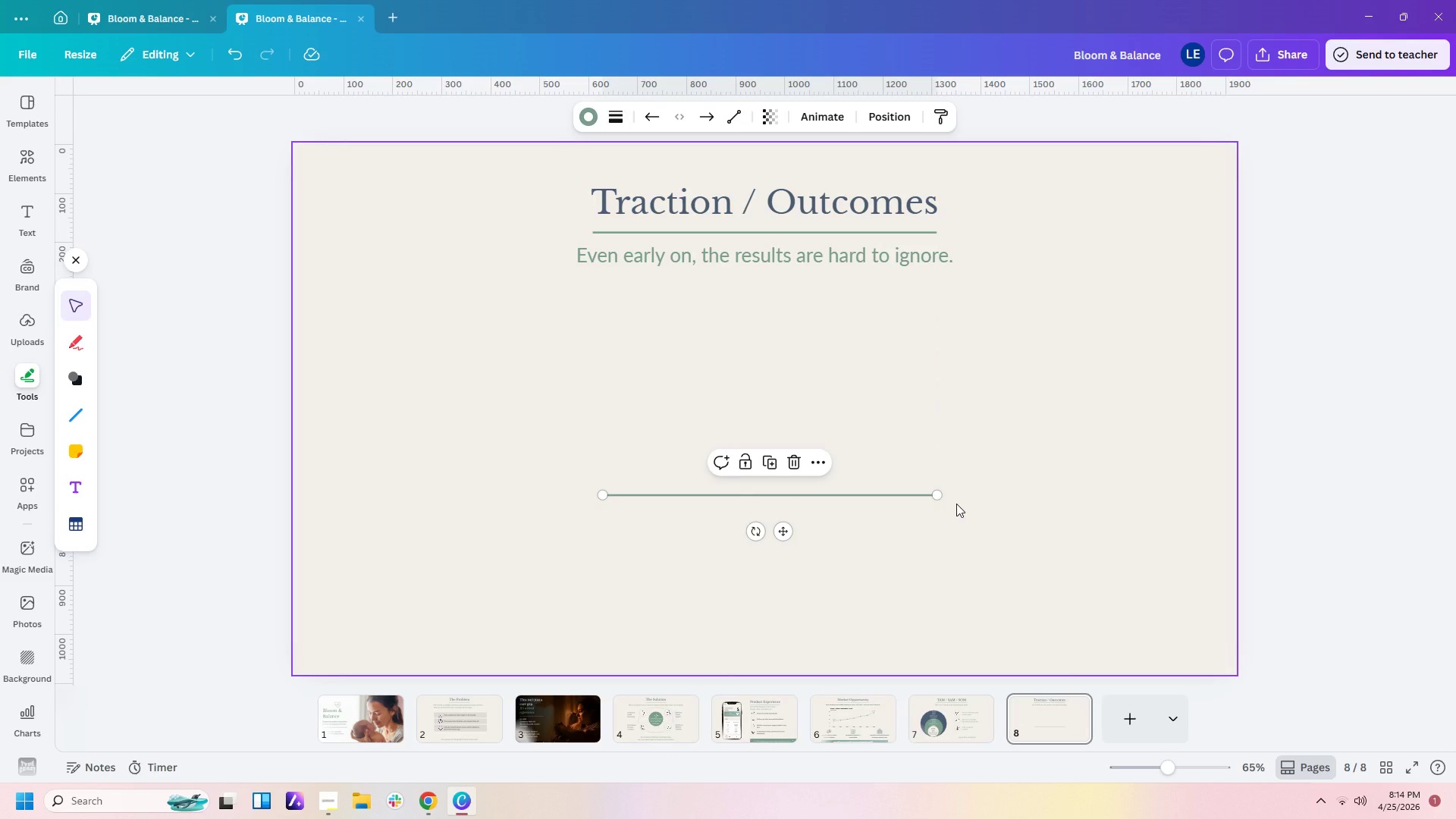 
wait(7.44)
 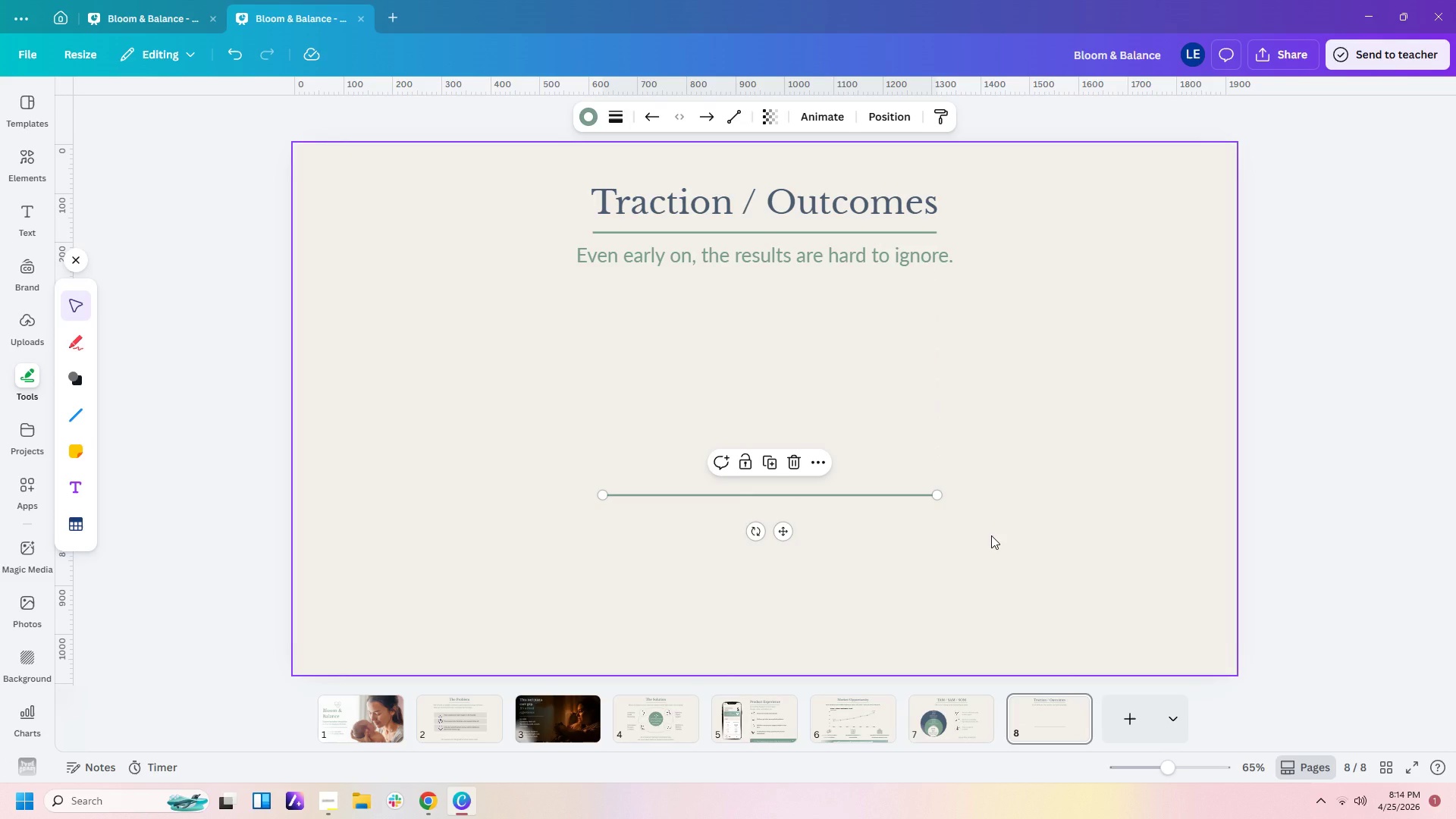 
left_click_drag(start_coordinate=[940, 495], to_coordinate=[1013, 495])
 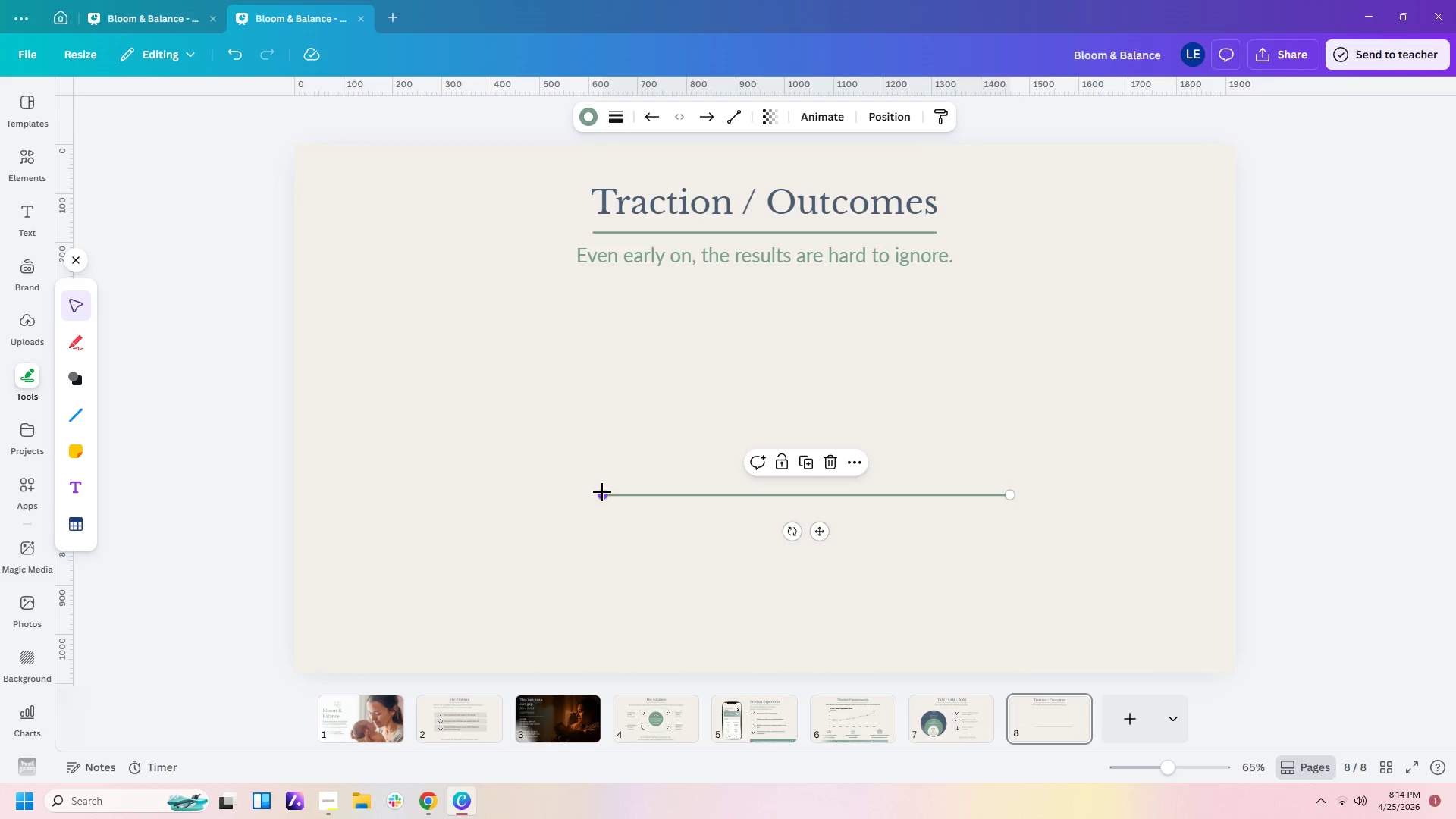 
left_click_drag(start_coordinate=[601, 494], to_coordinate=[513, 503])
 